 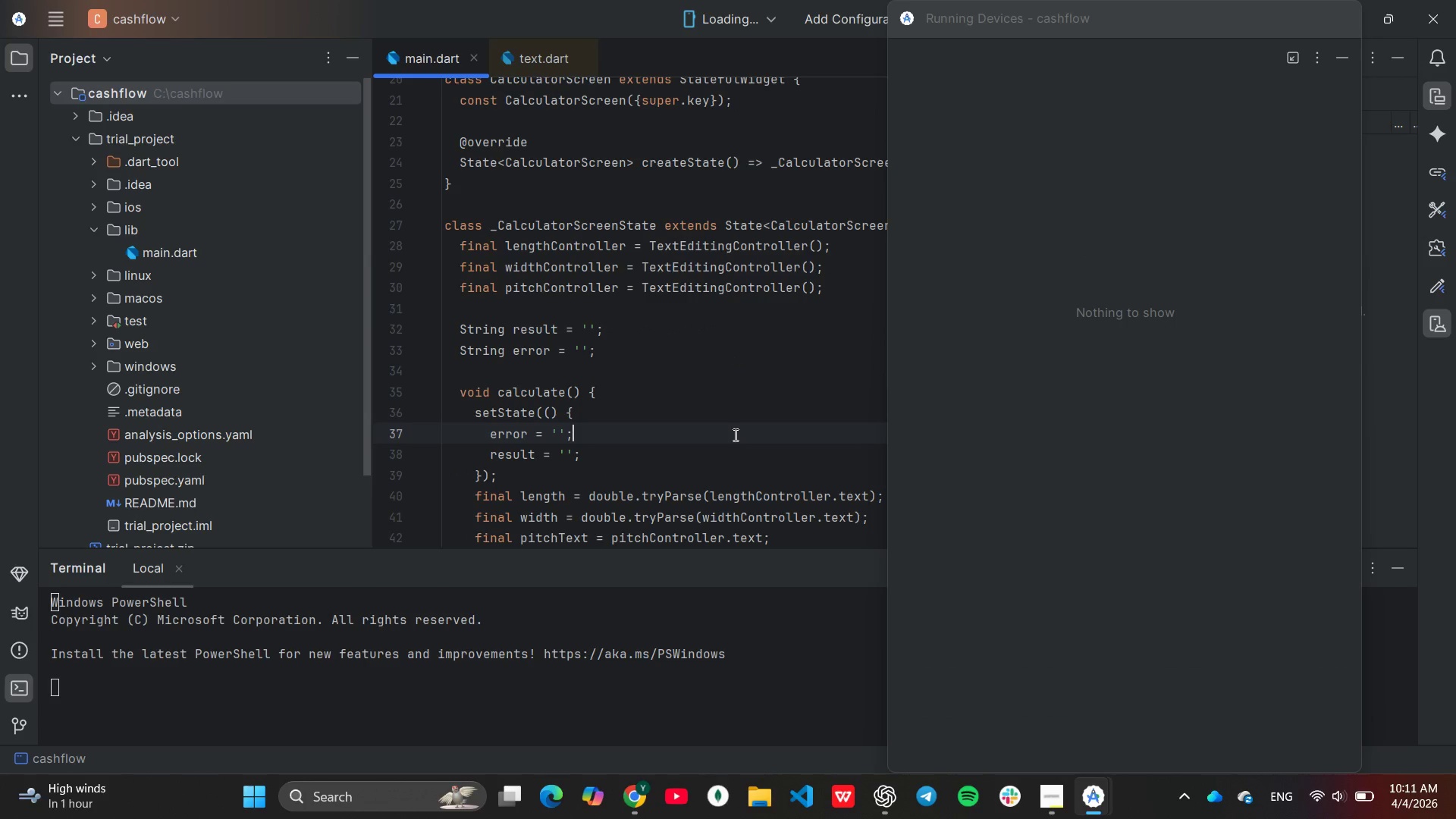 
key(Backspace)
 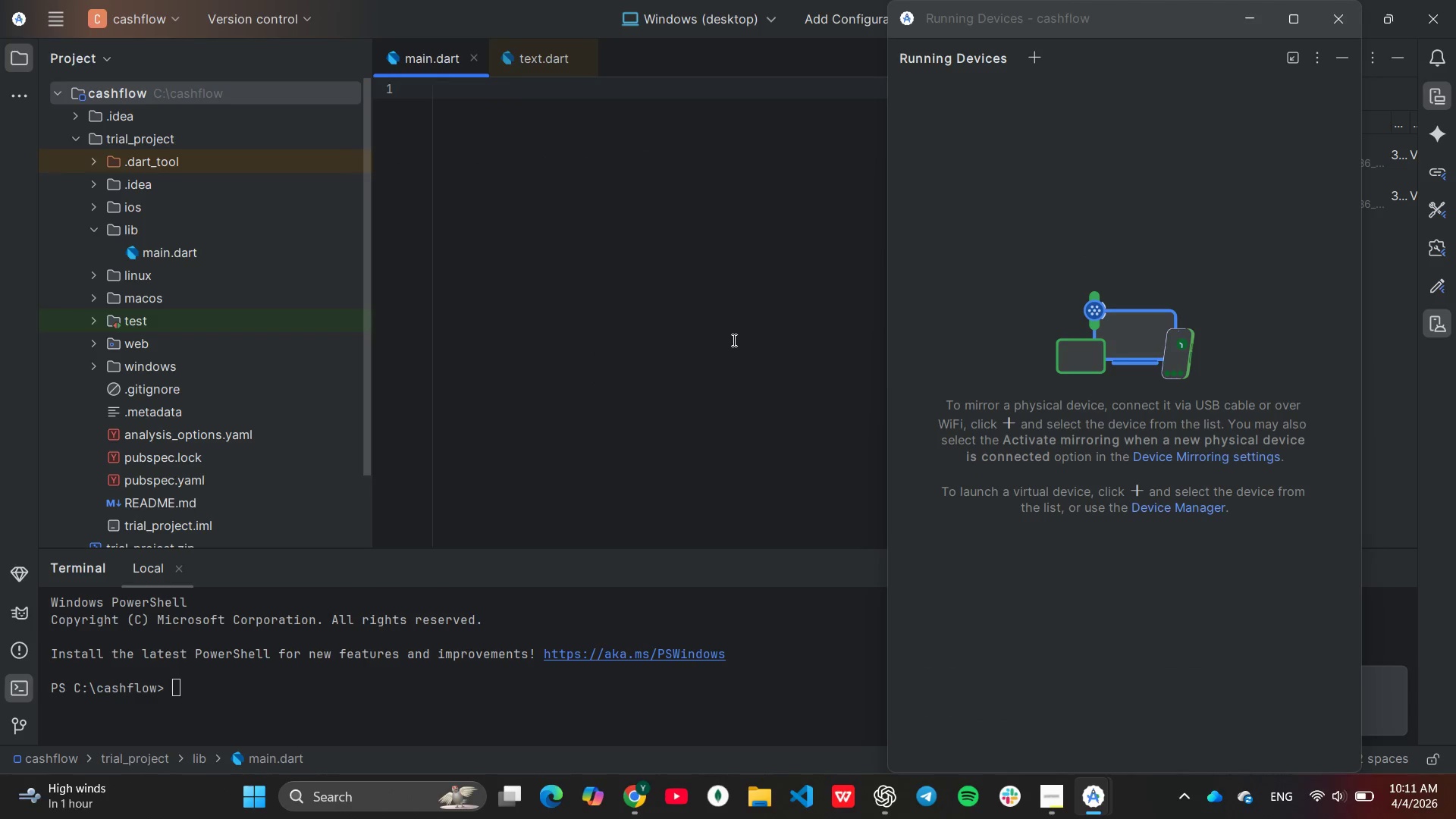 
key(Unknown)
 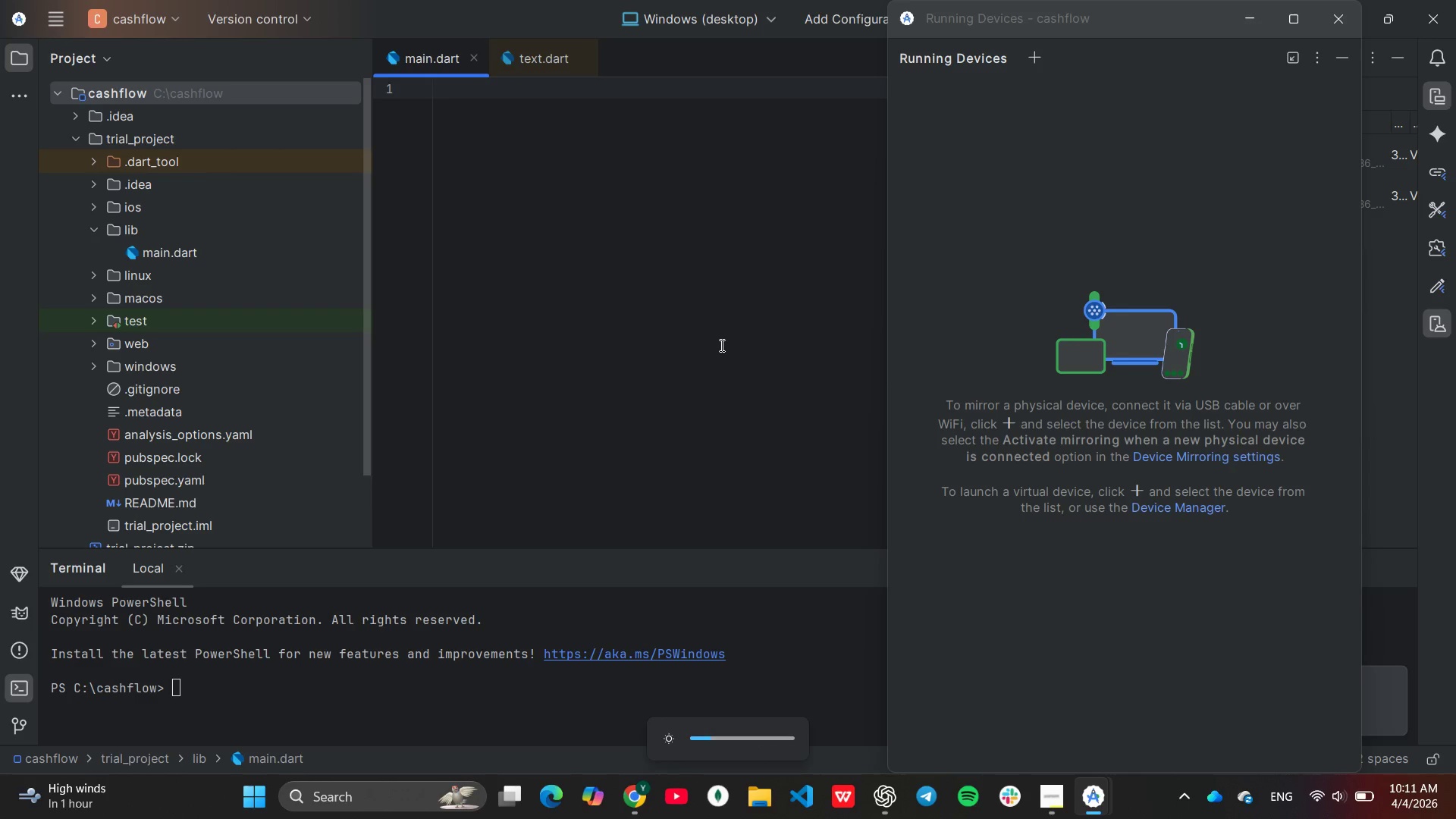 
key(Unknown)
 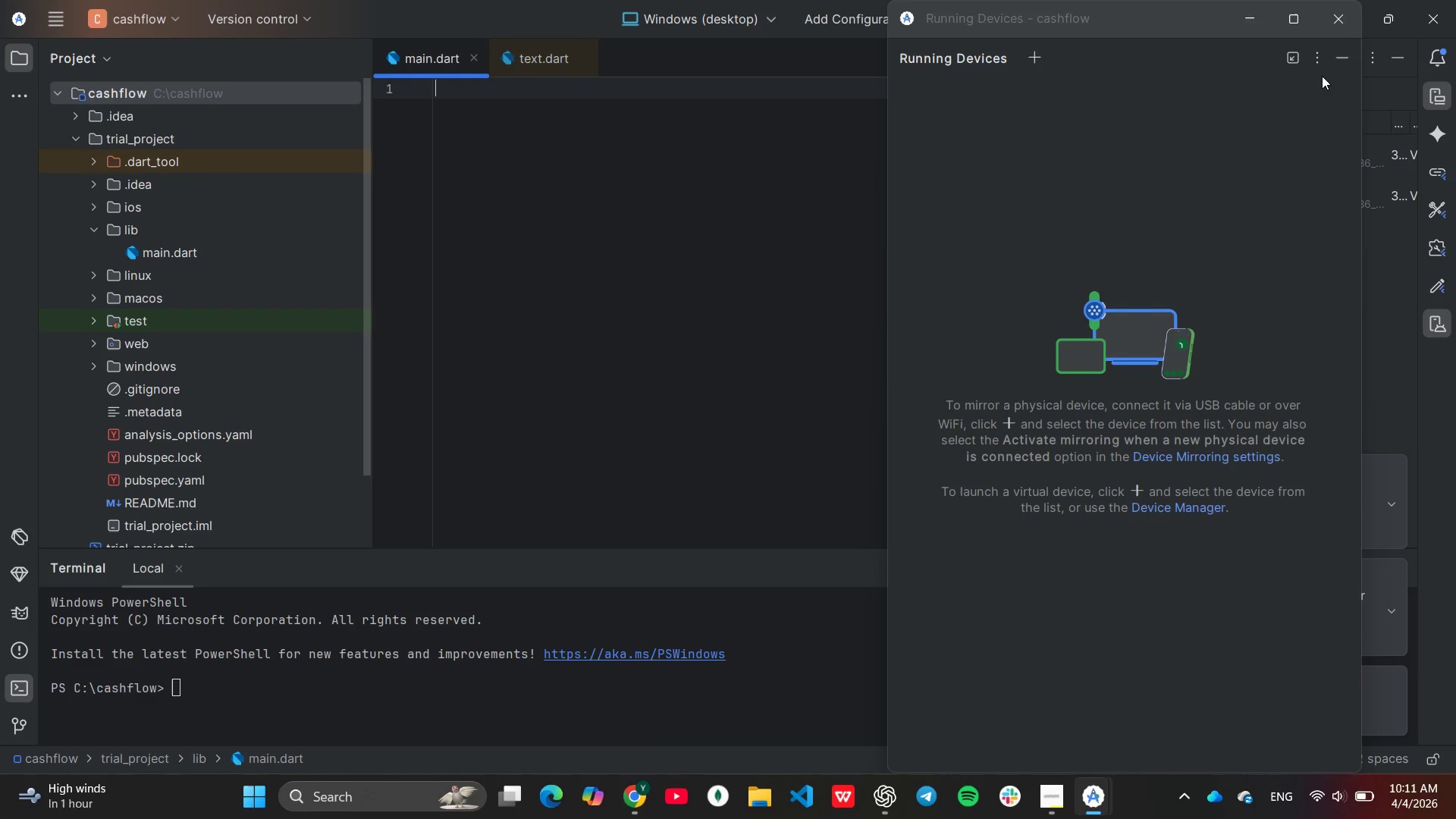 
left_click([1334, 12])
 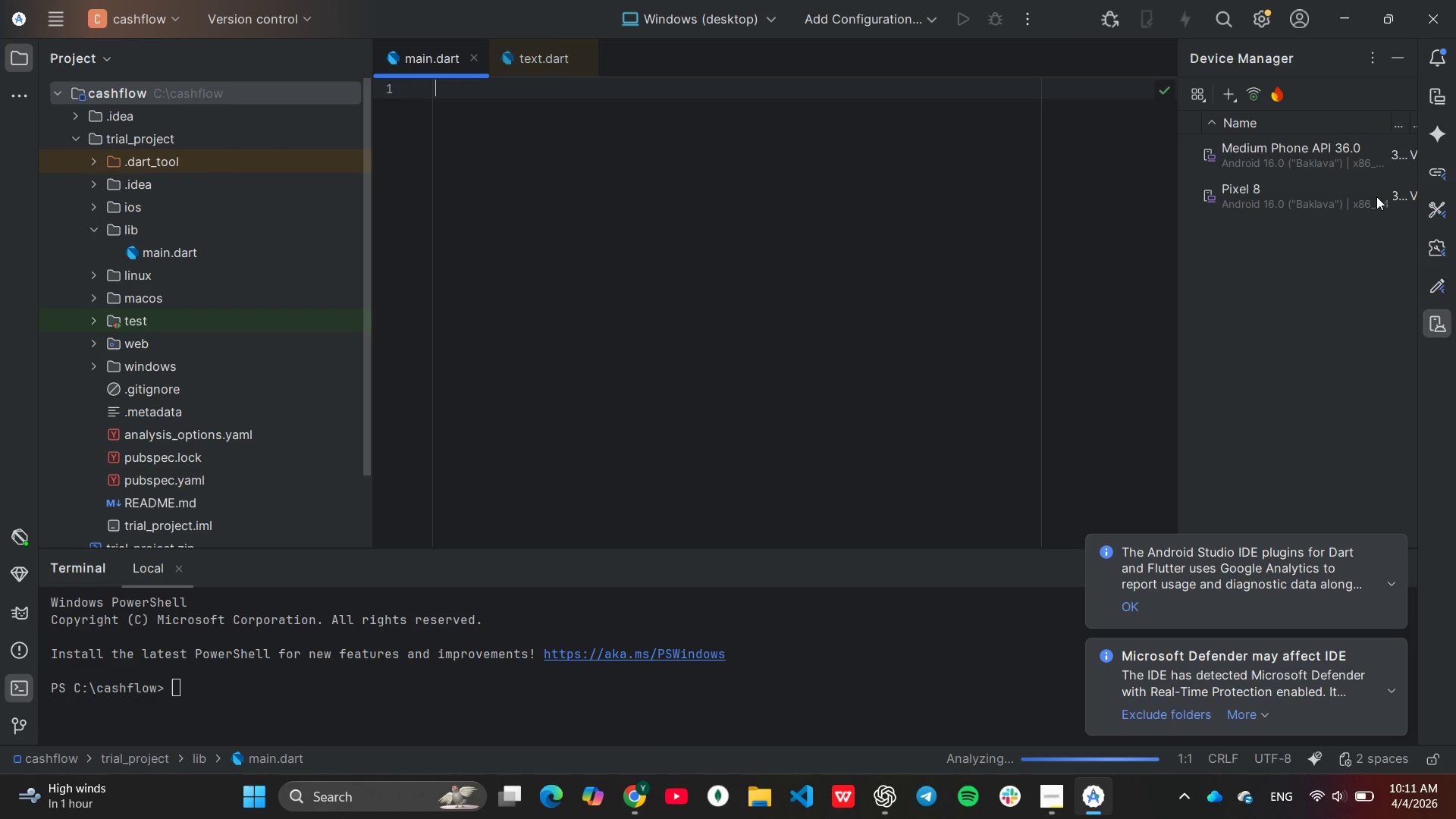 
wait(6.84)
 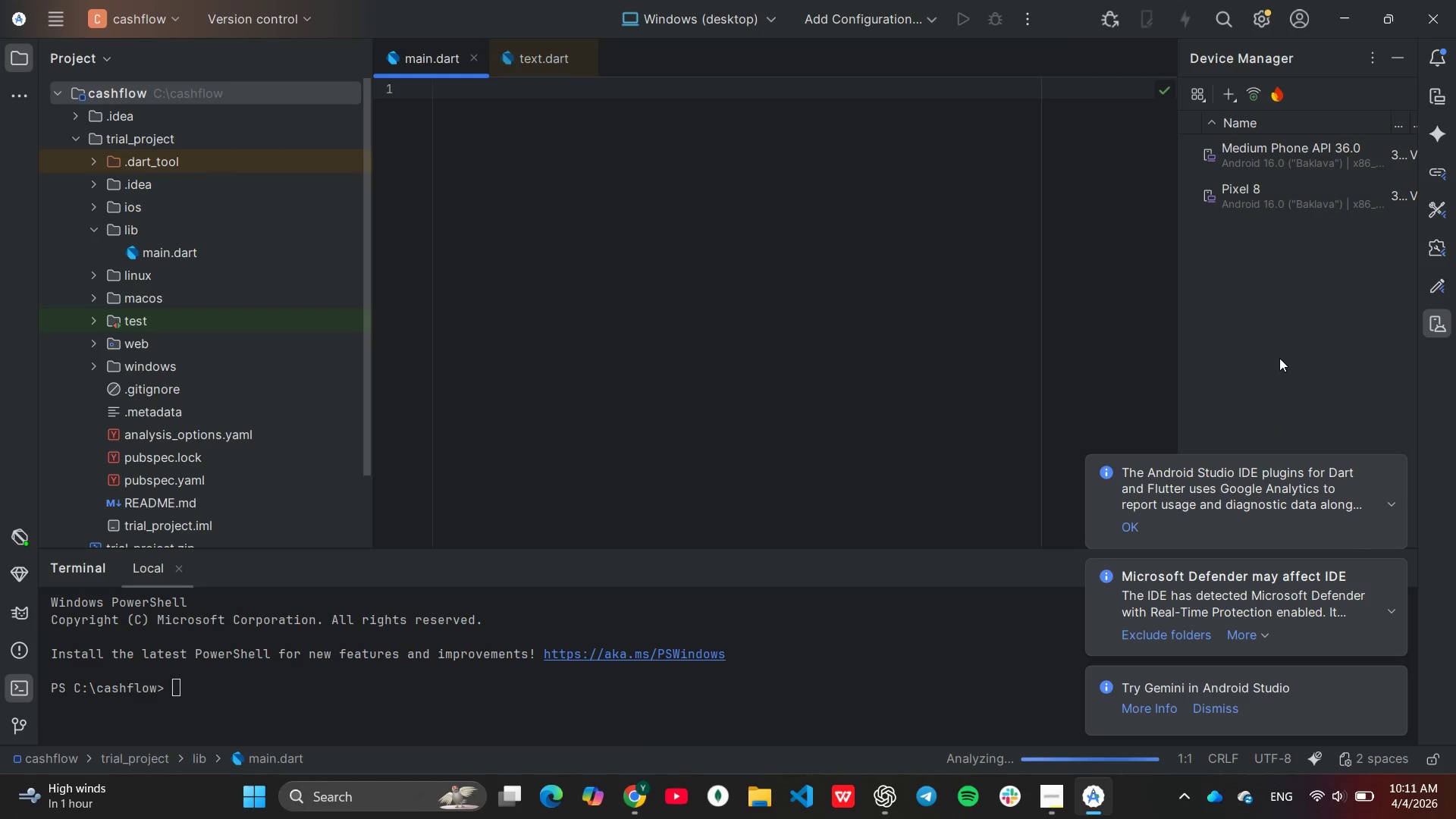 
left_click_drag(start_coordinate=[1180, 286], to_coordinate=[1072, 258])
 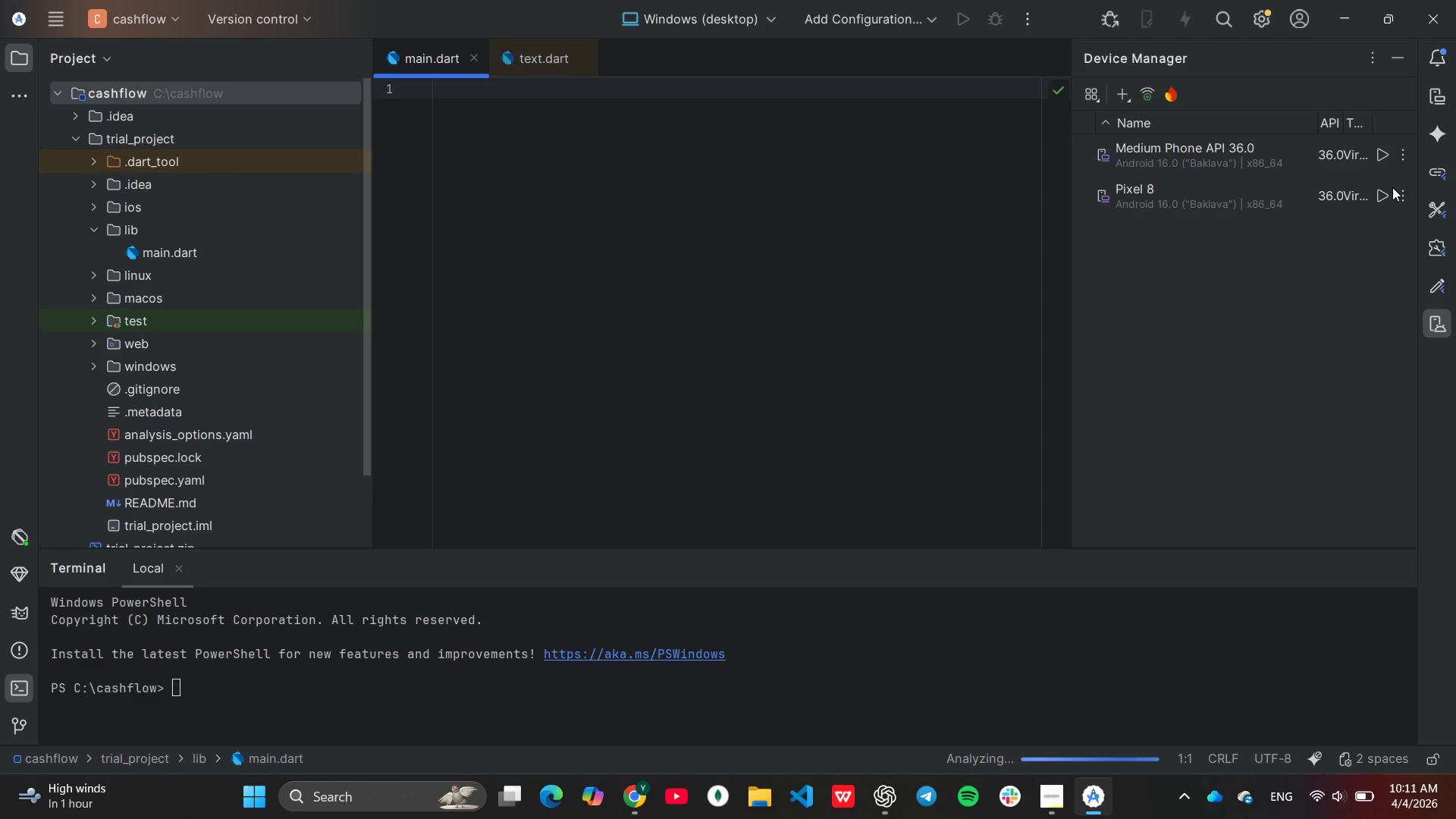 
left_click([1376, 193])
 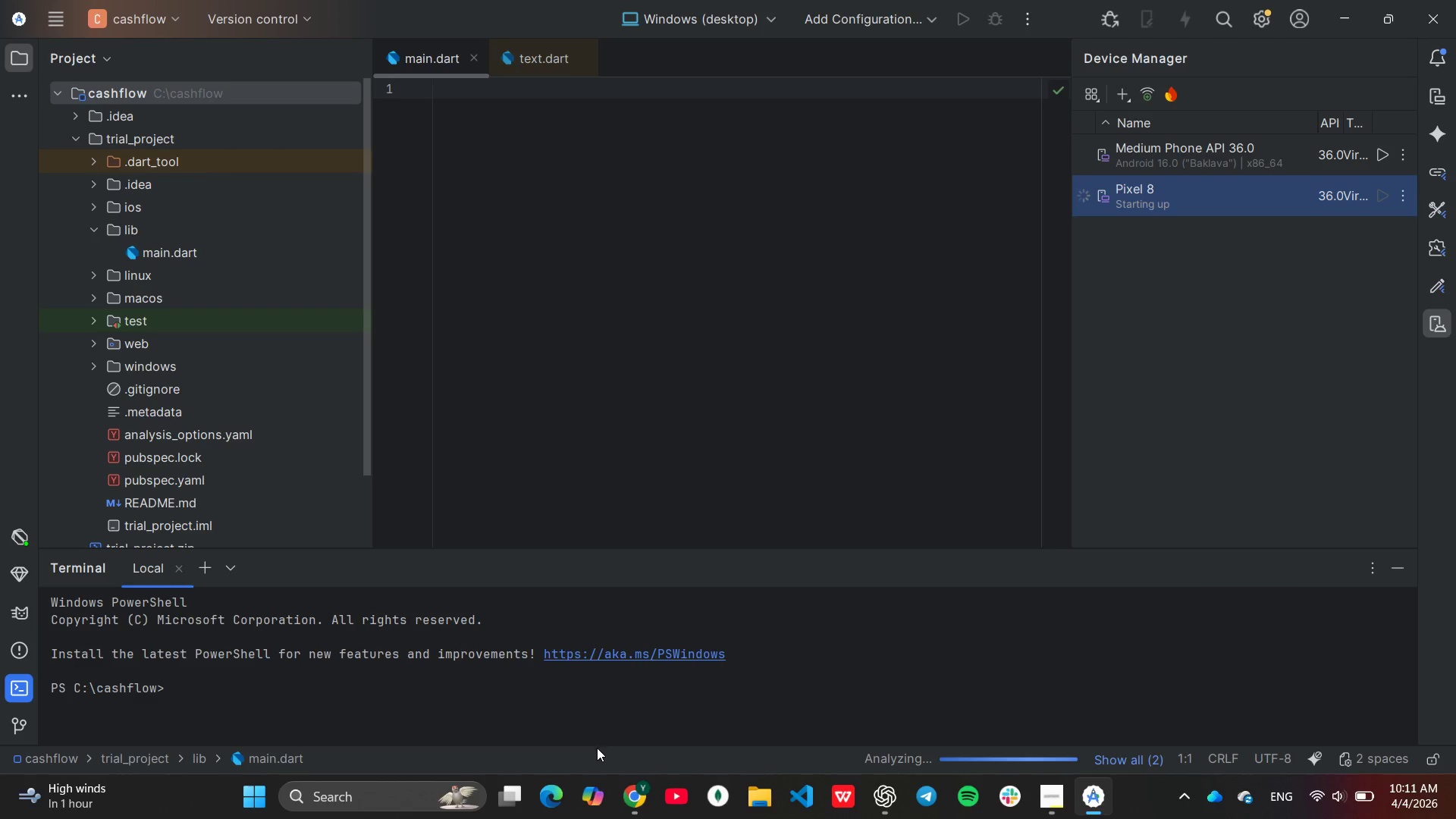 
wait(5.19)
 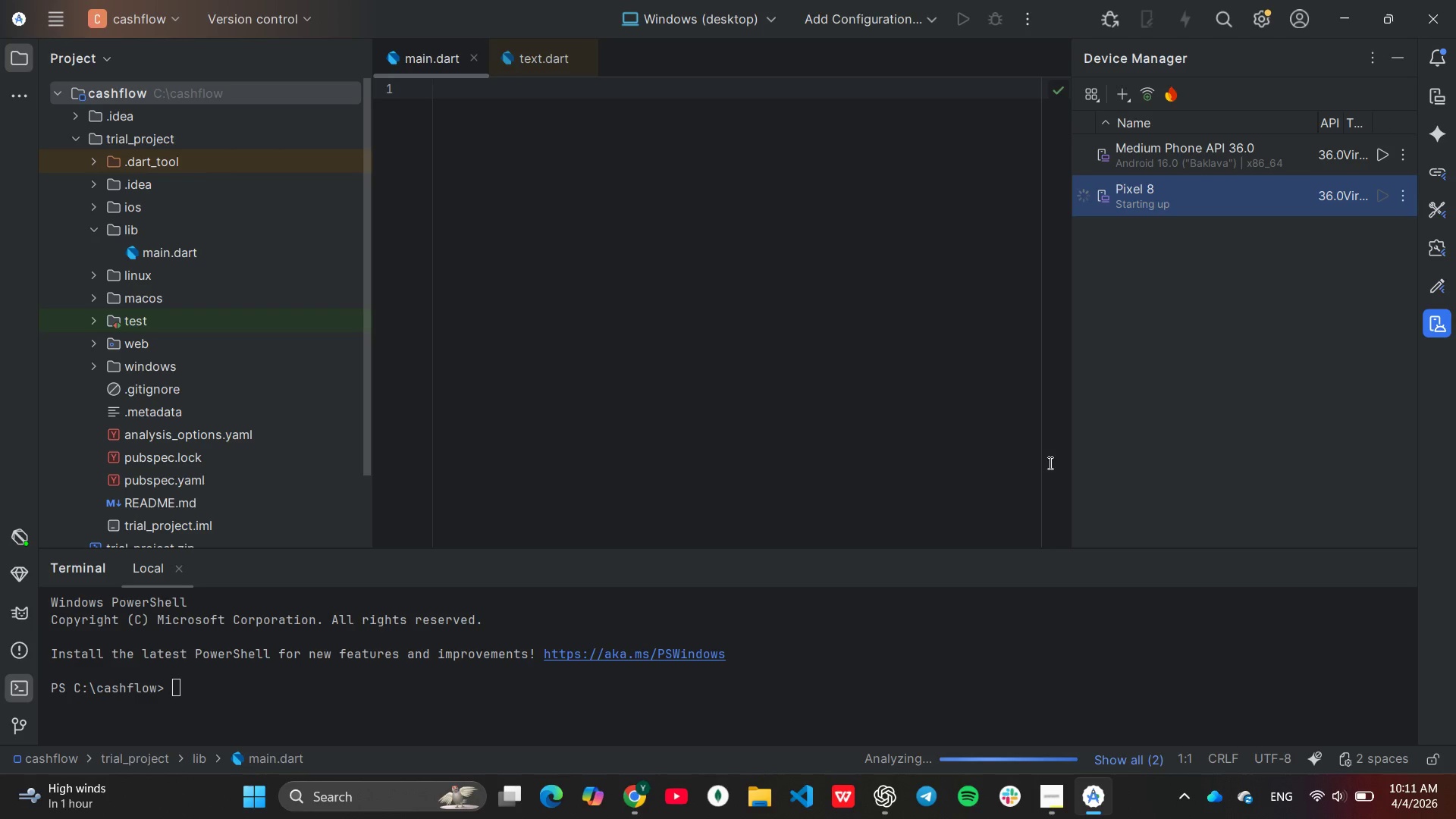 
type(c s)
key(Backspace)
key(Backspace)
type(d tri)
key(Tab)
 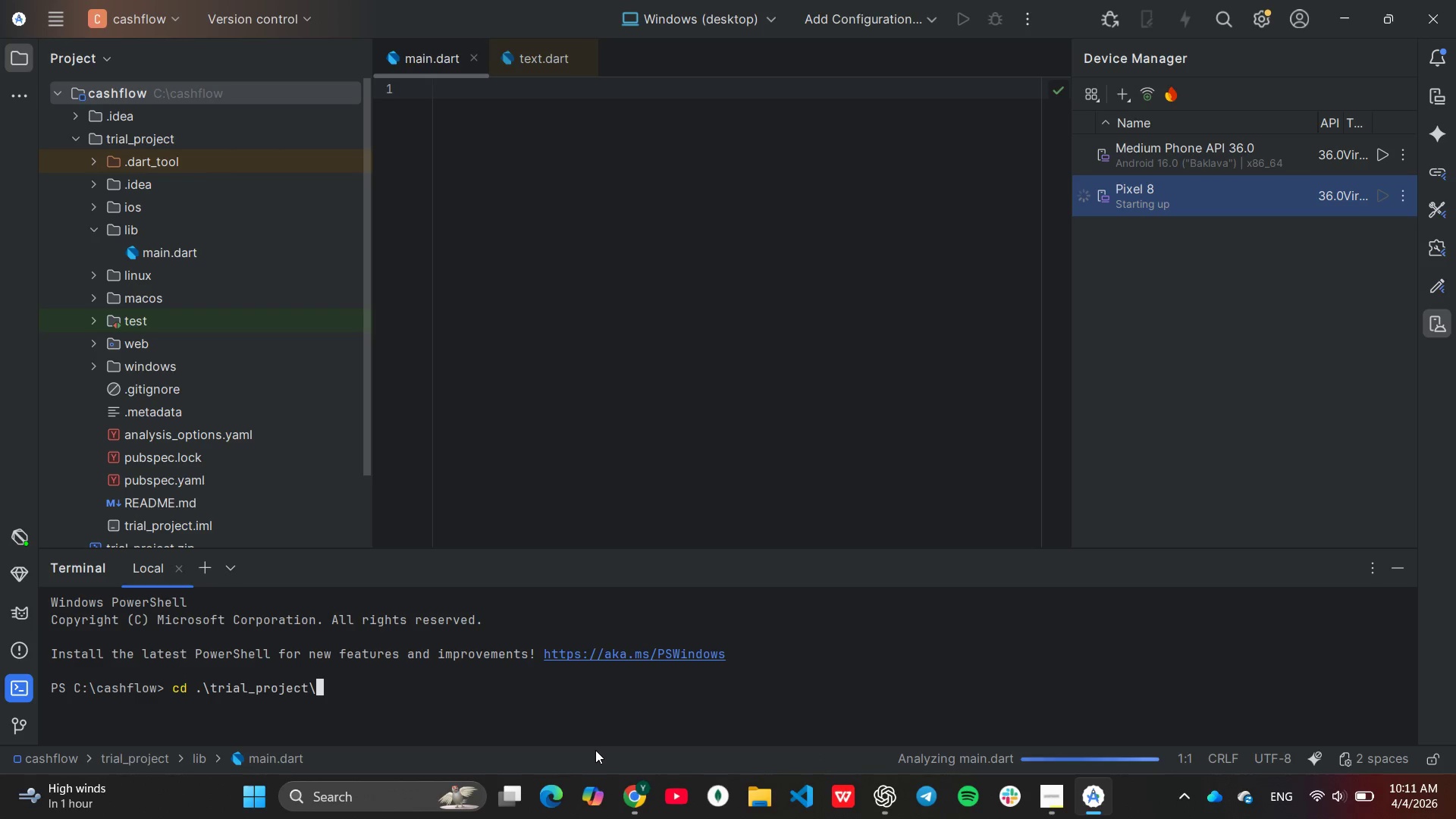 
key(Enter)
 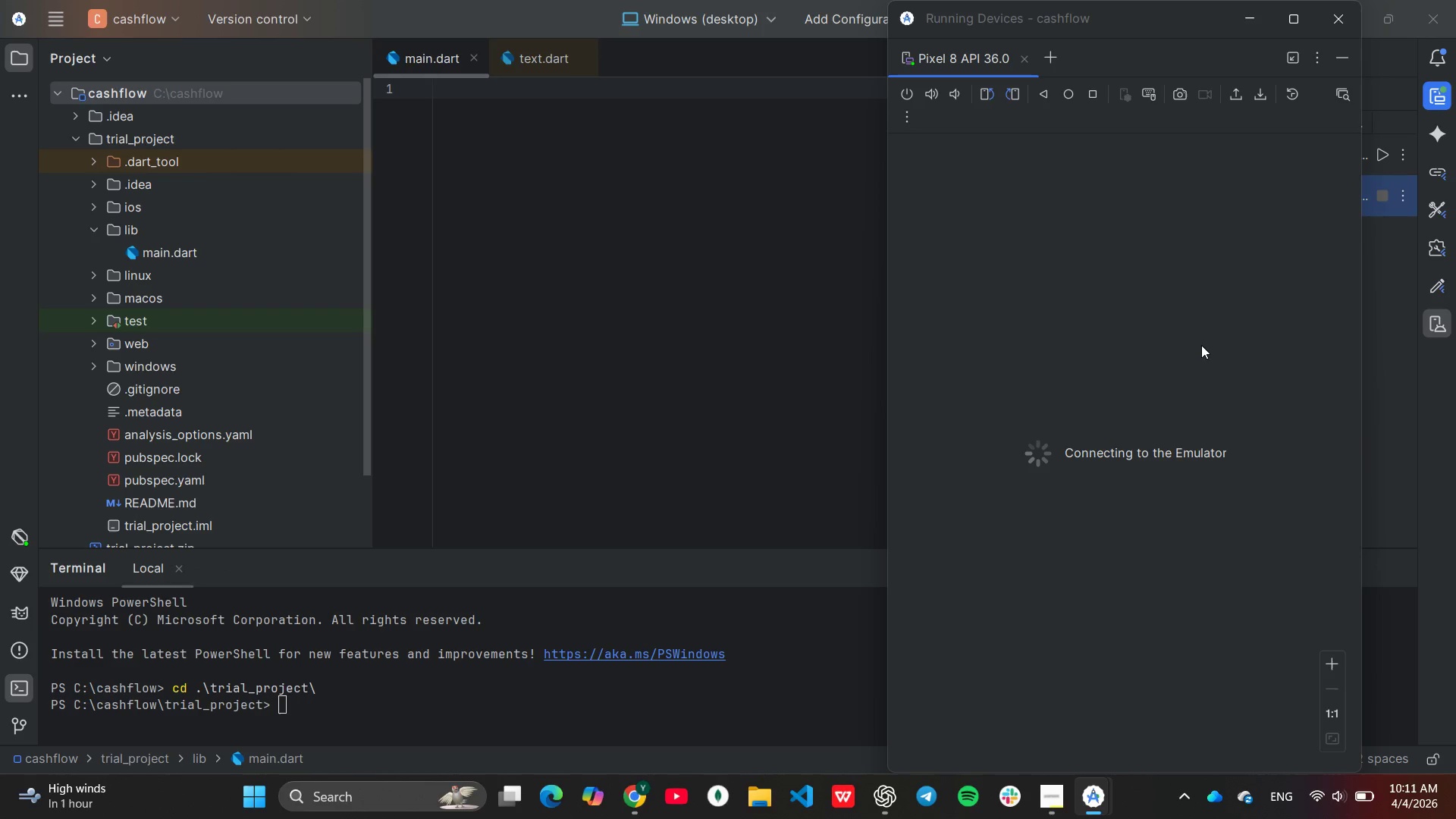 
wait(21.45)
 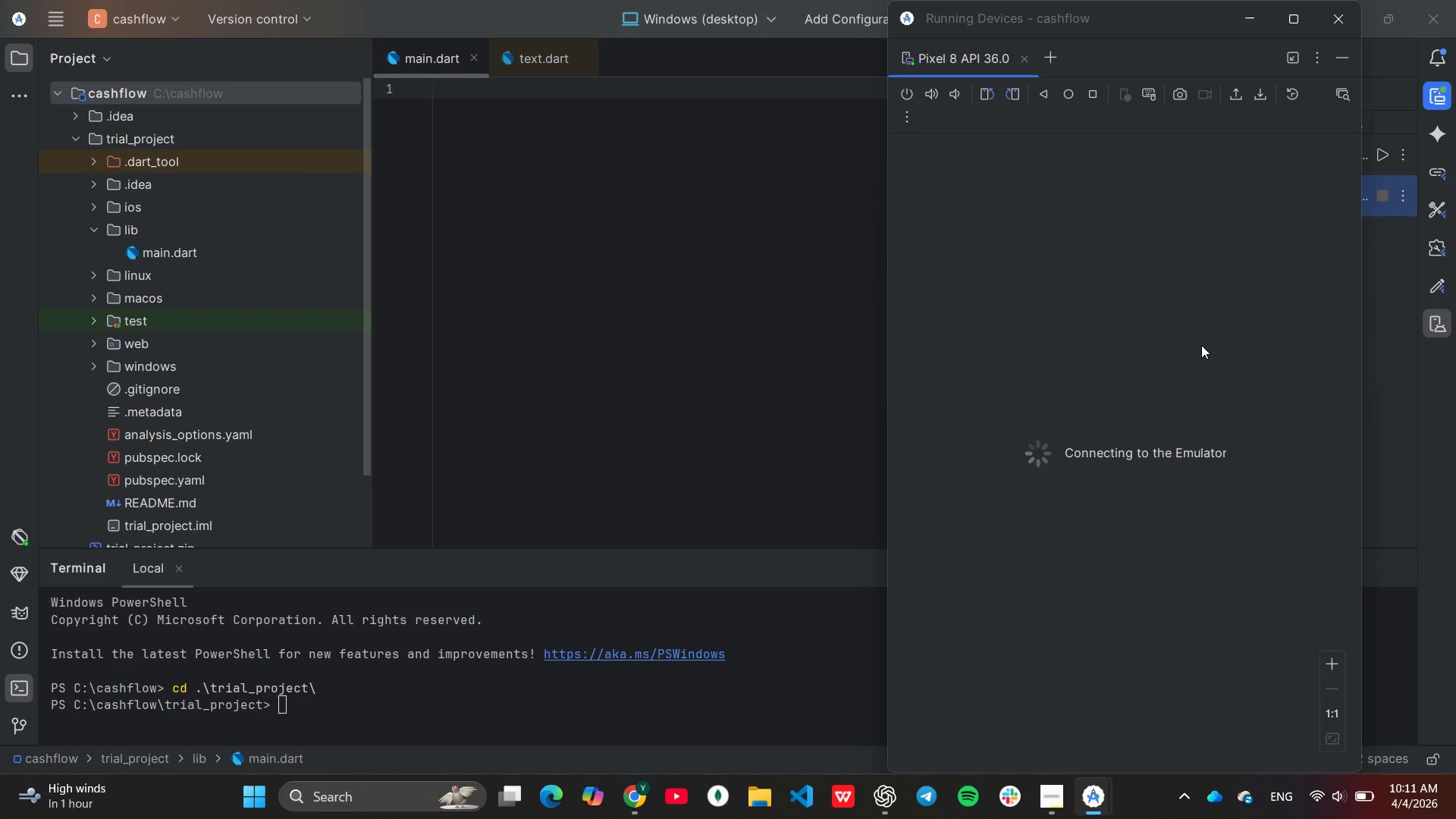 
left_click([1252, 3])
 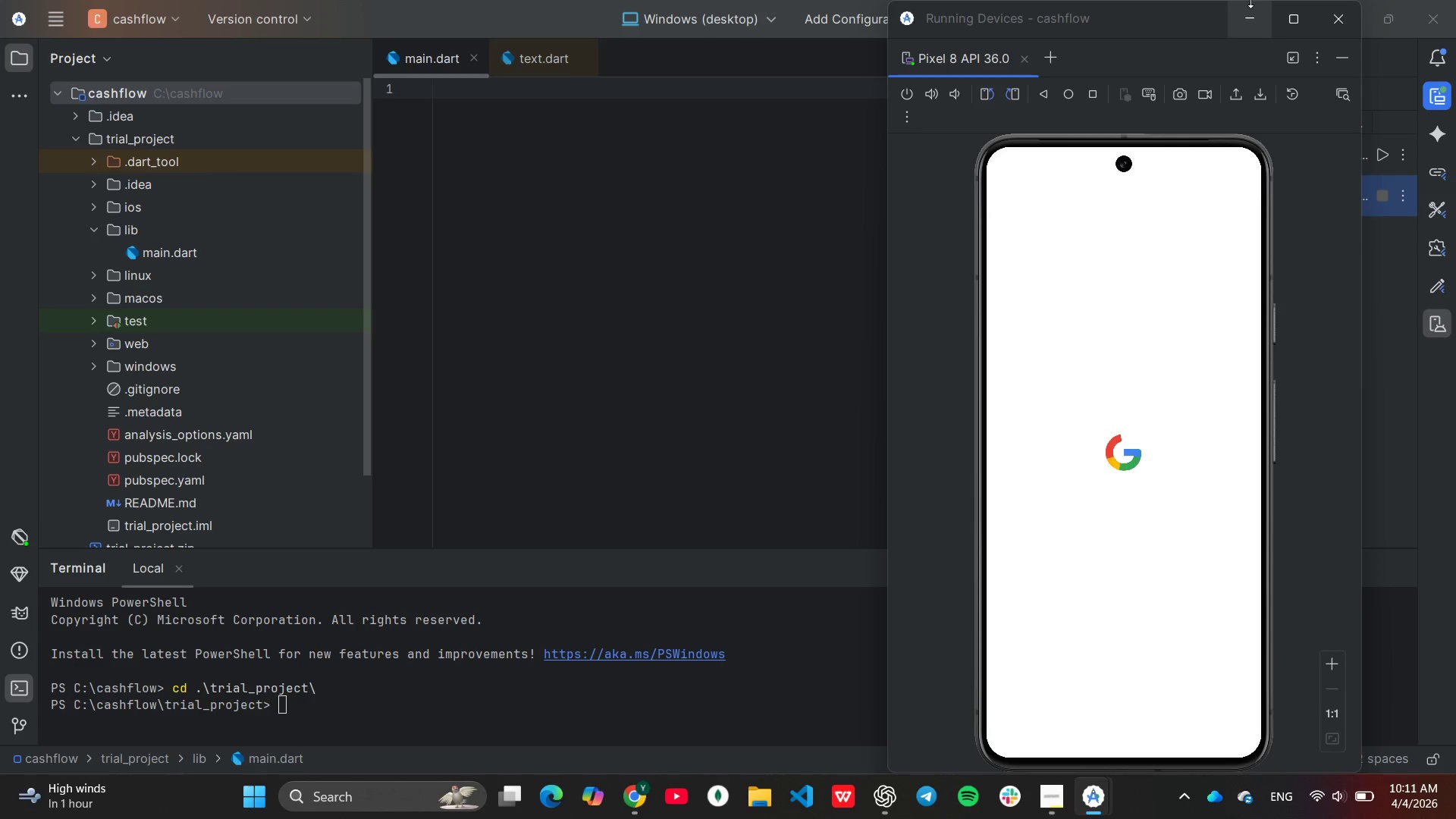 
left_click([1250, 12])
 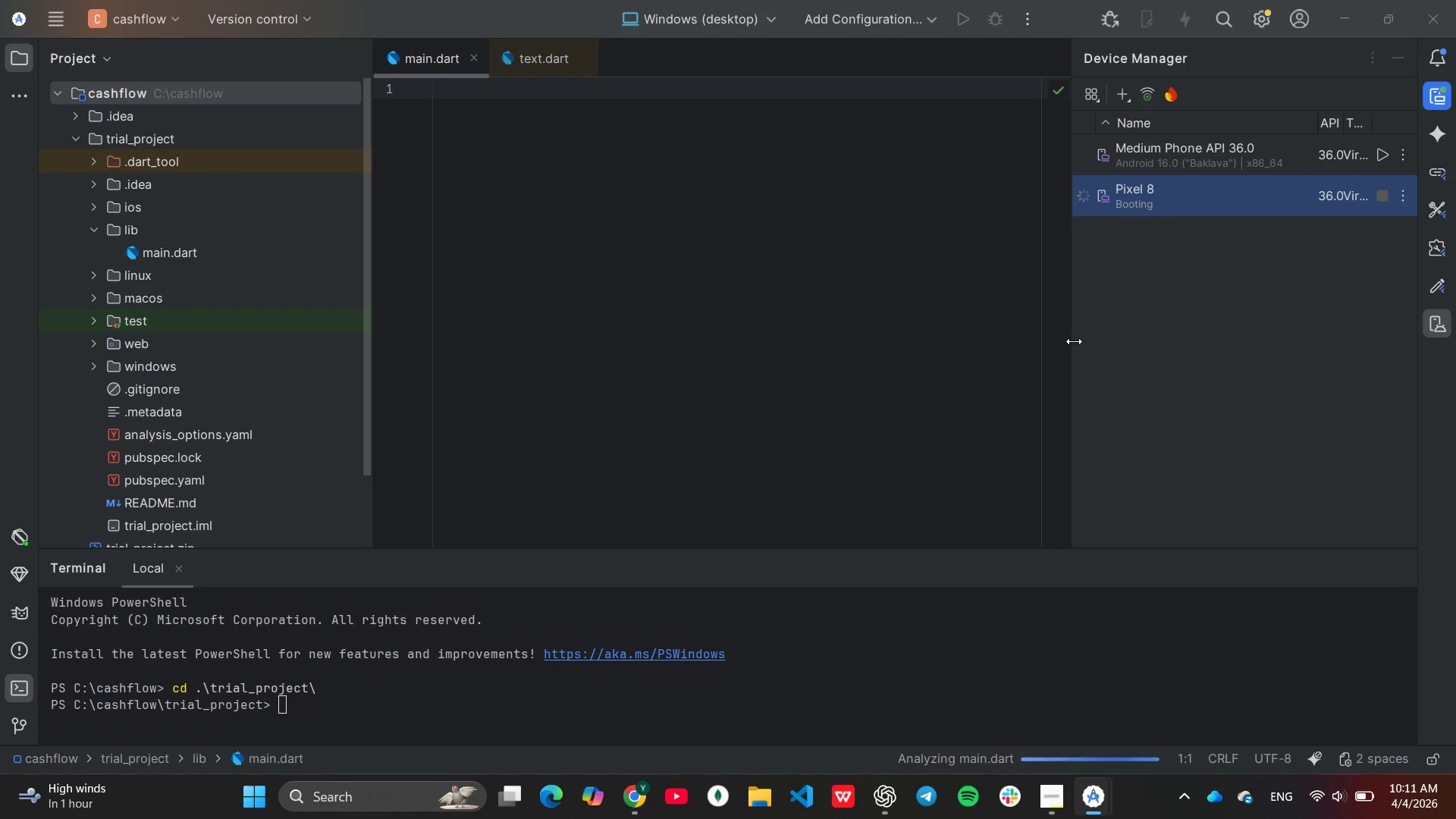 
left_click_drag(start_coordinate=[1075, 341], to_coordinate=[1140, 375])
 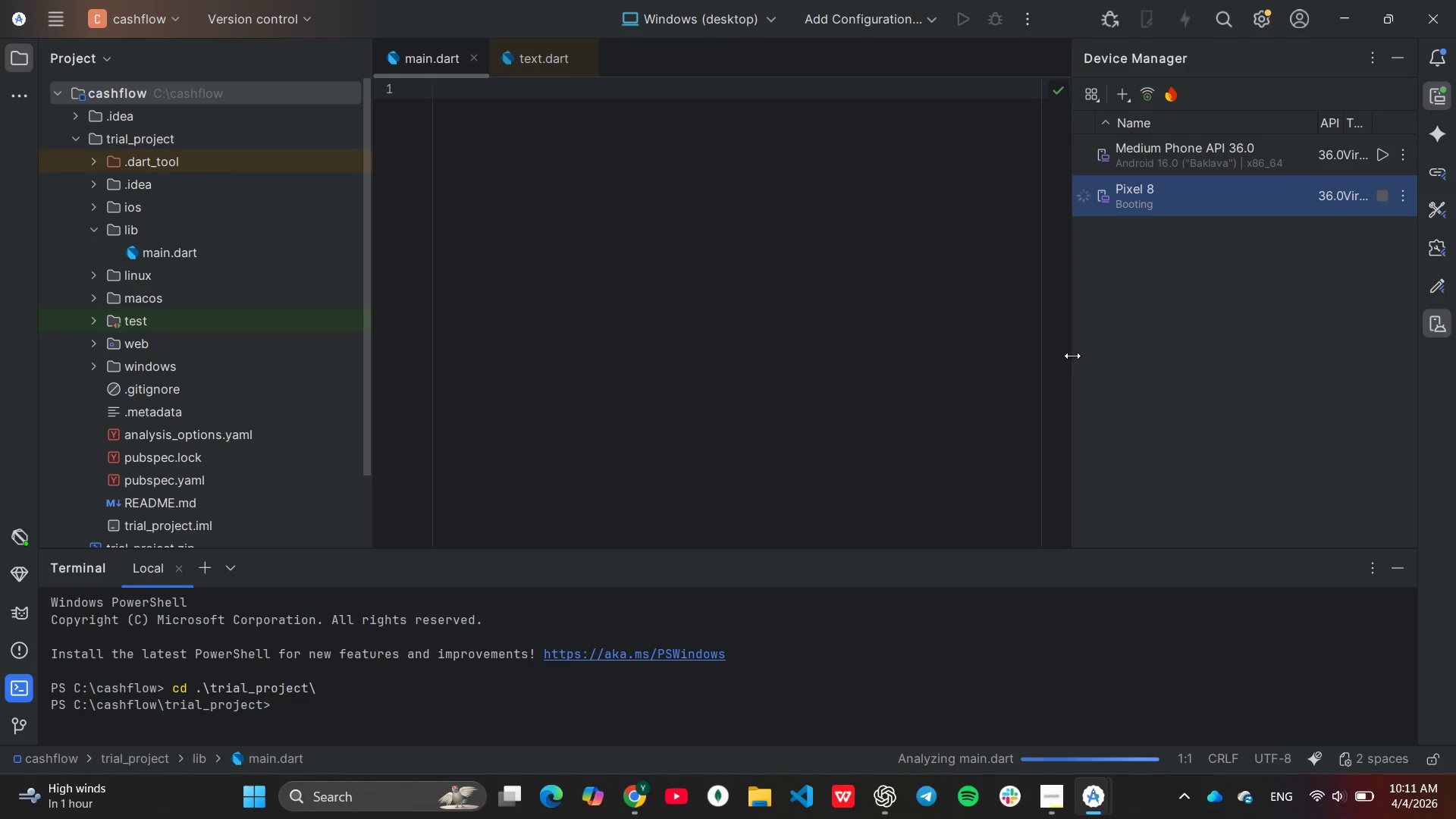 
left_click_drag(start_coordinate=[1072, 356], to_coordinate=[1186, 382])
 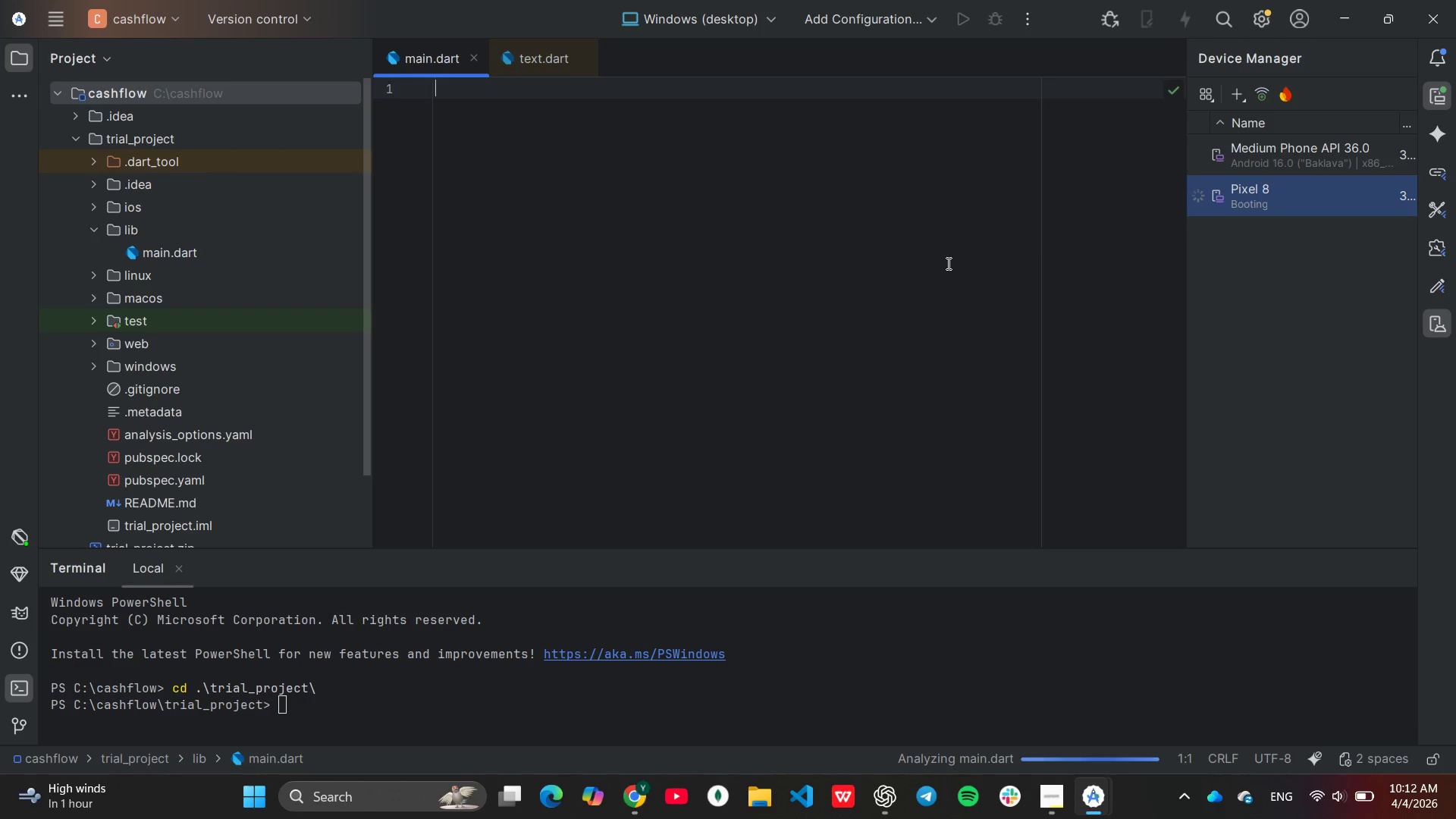 
wait(10.09)
 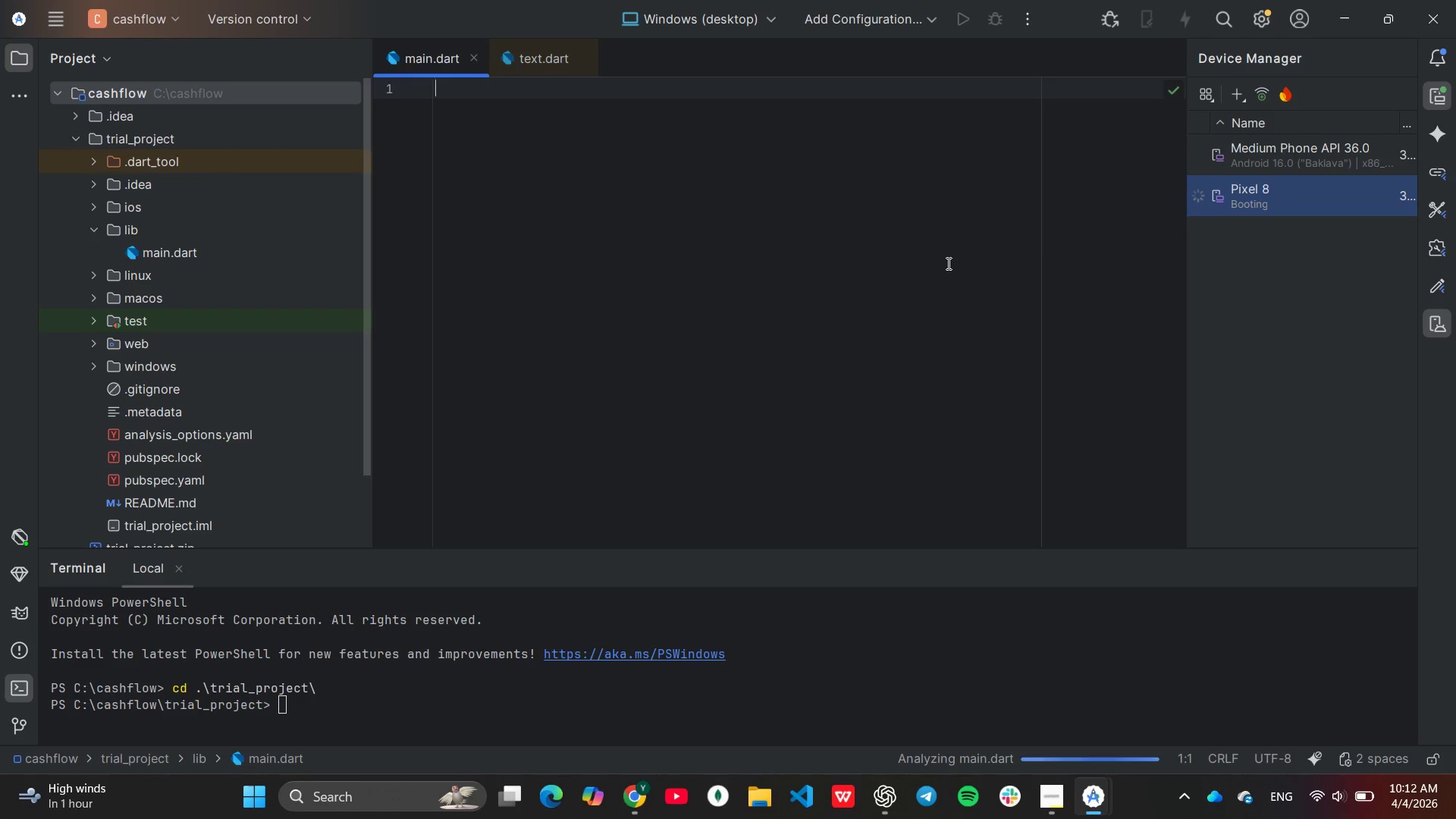 
type(im)
 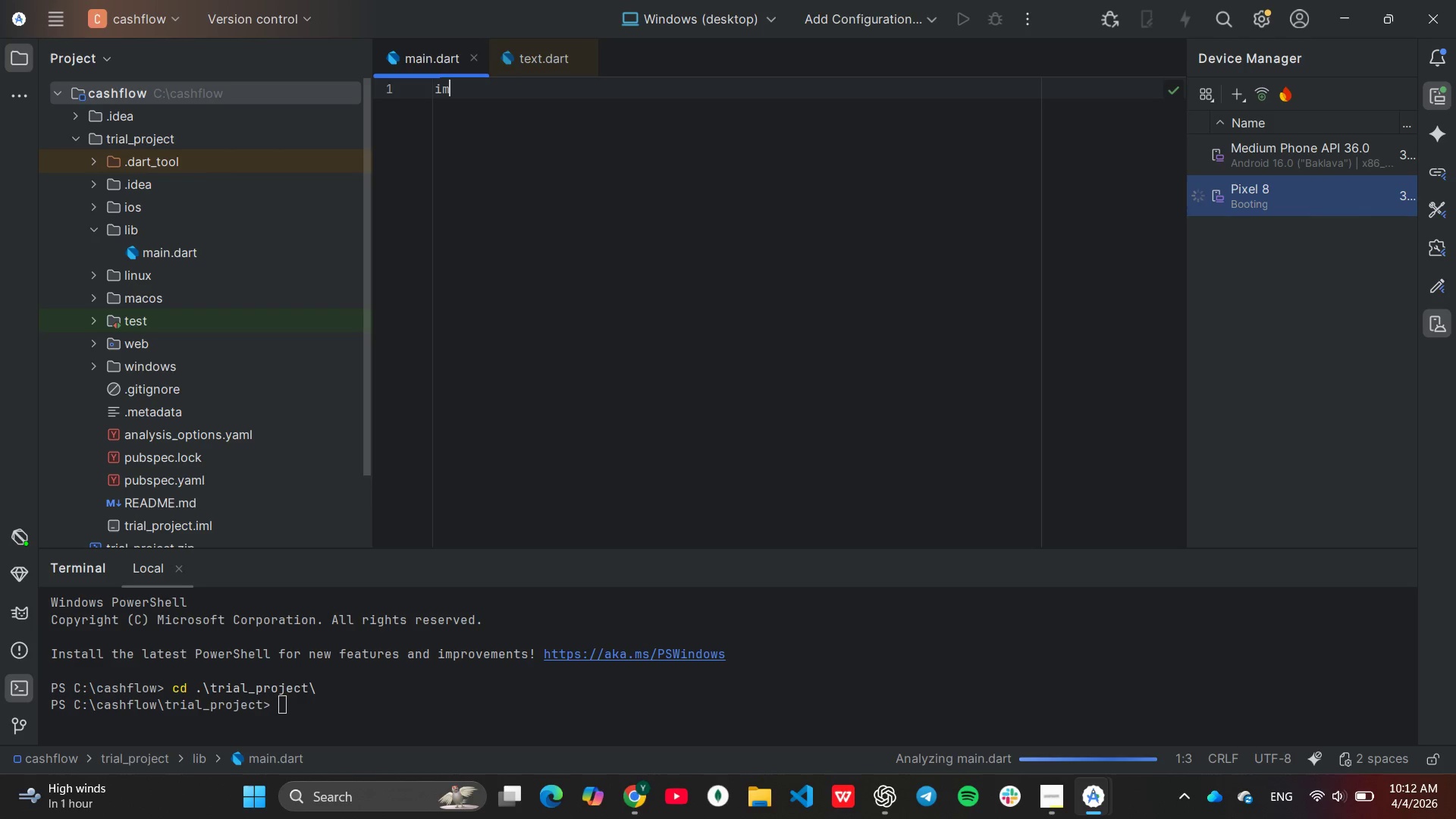 
wait(22.61)
 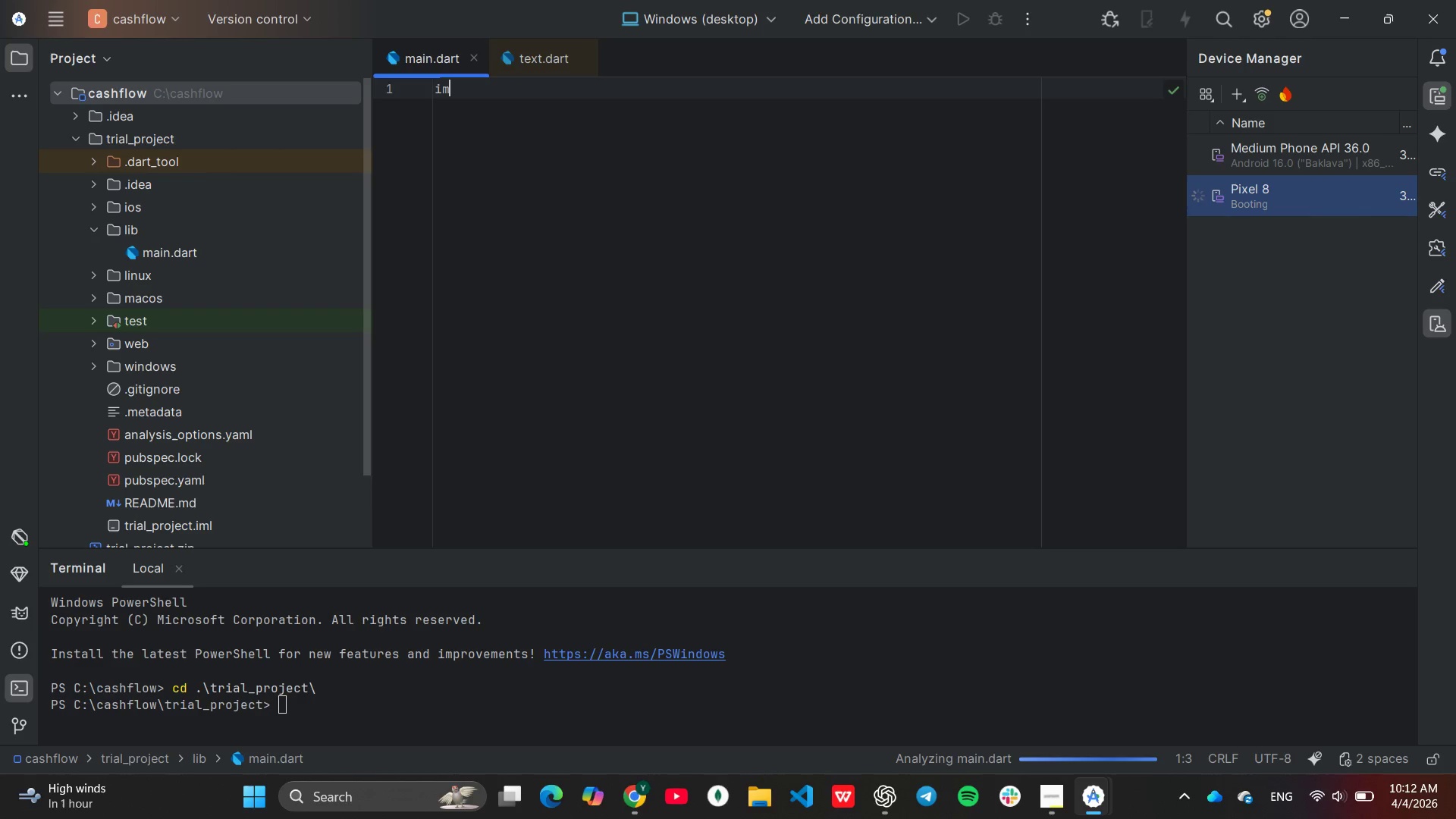 
type(port 'dart)
 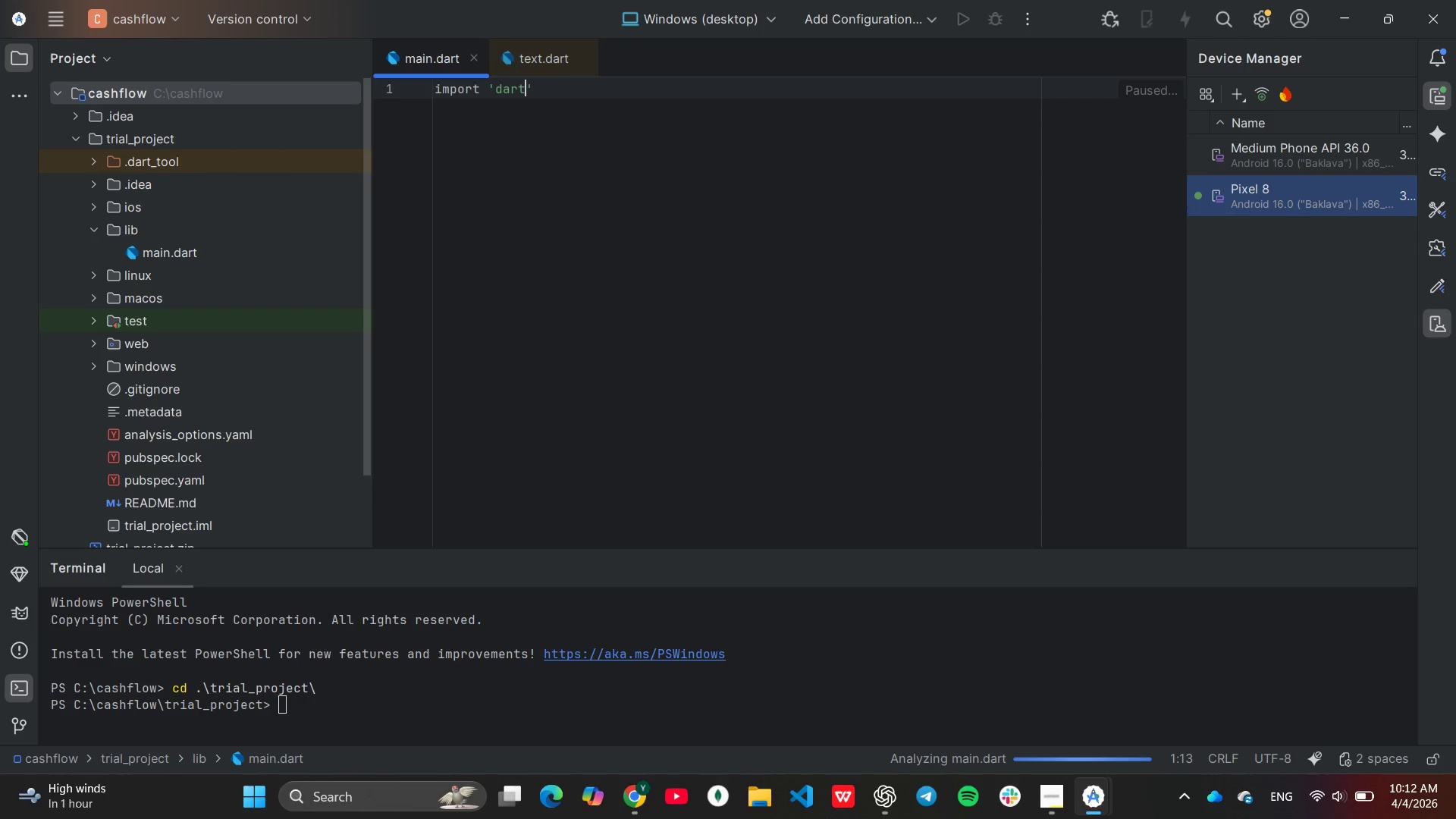 
type(:math)
 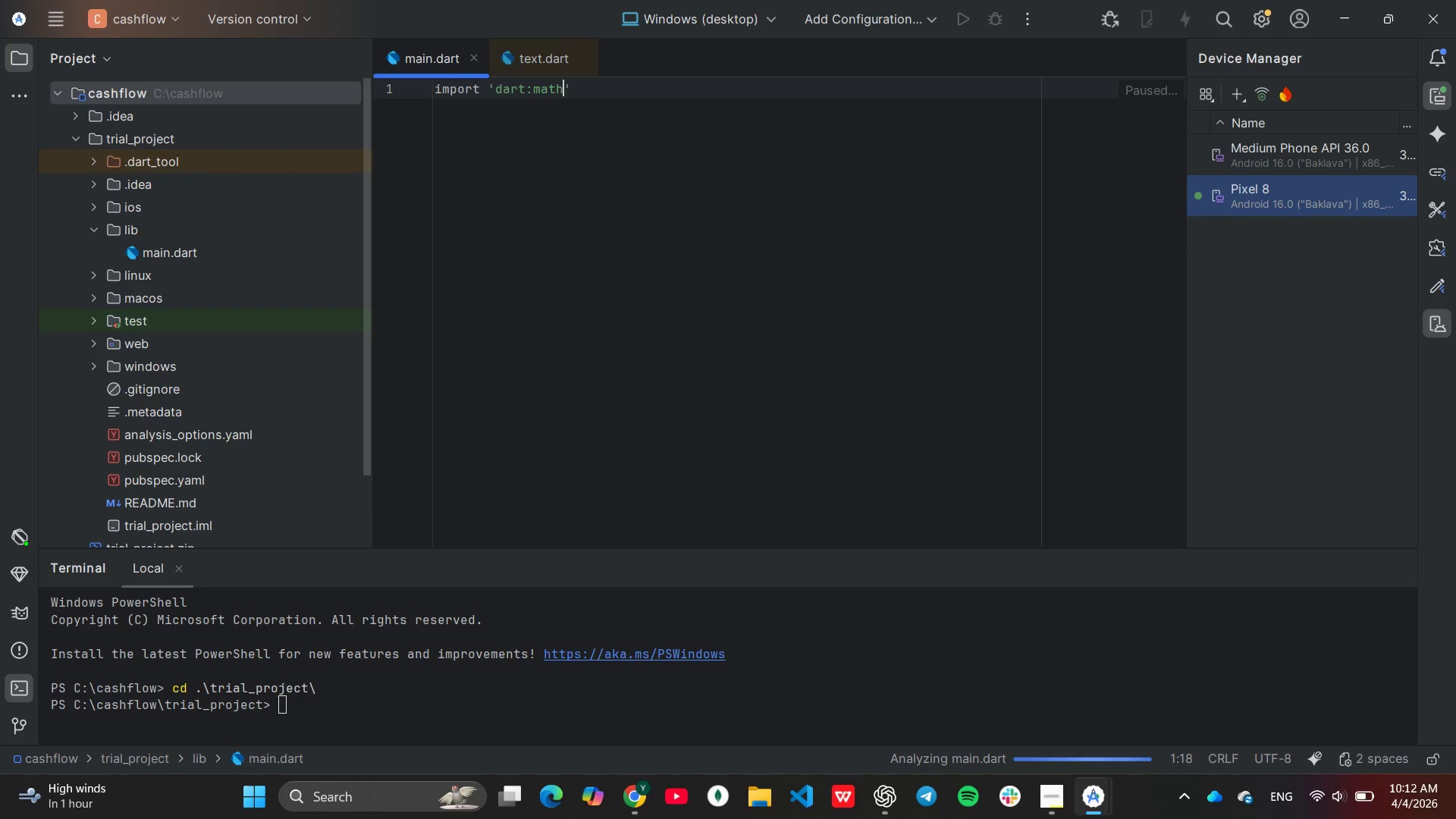 
key(ArrowRight)
 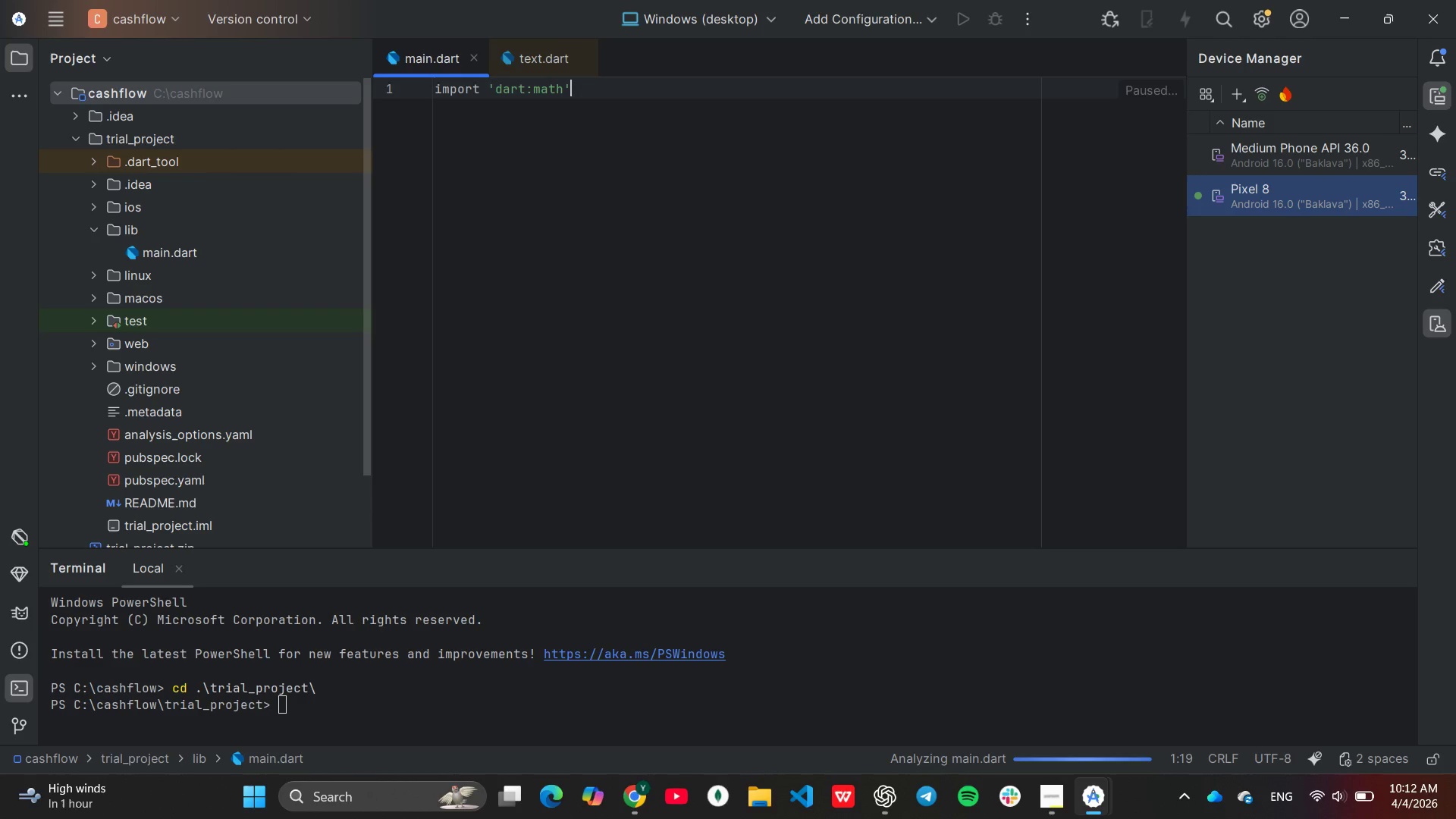 
key(Semicolon)
 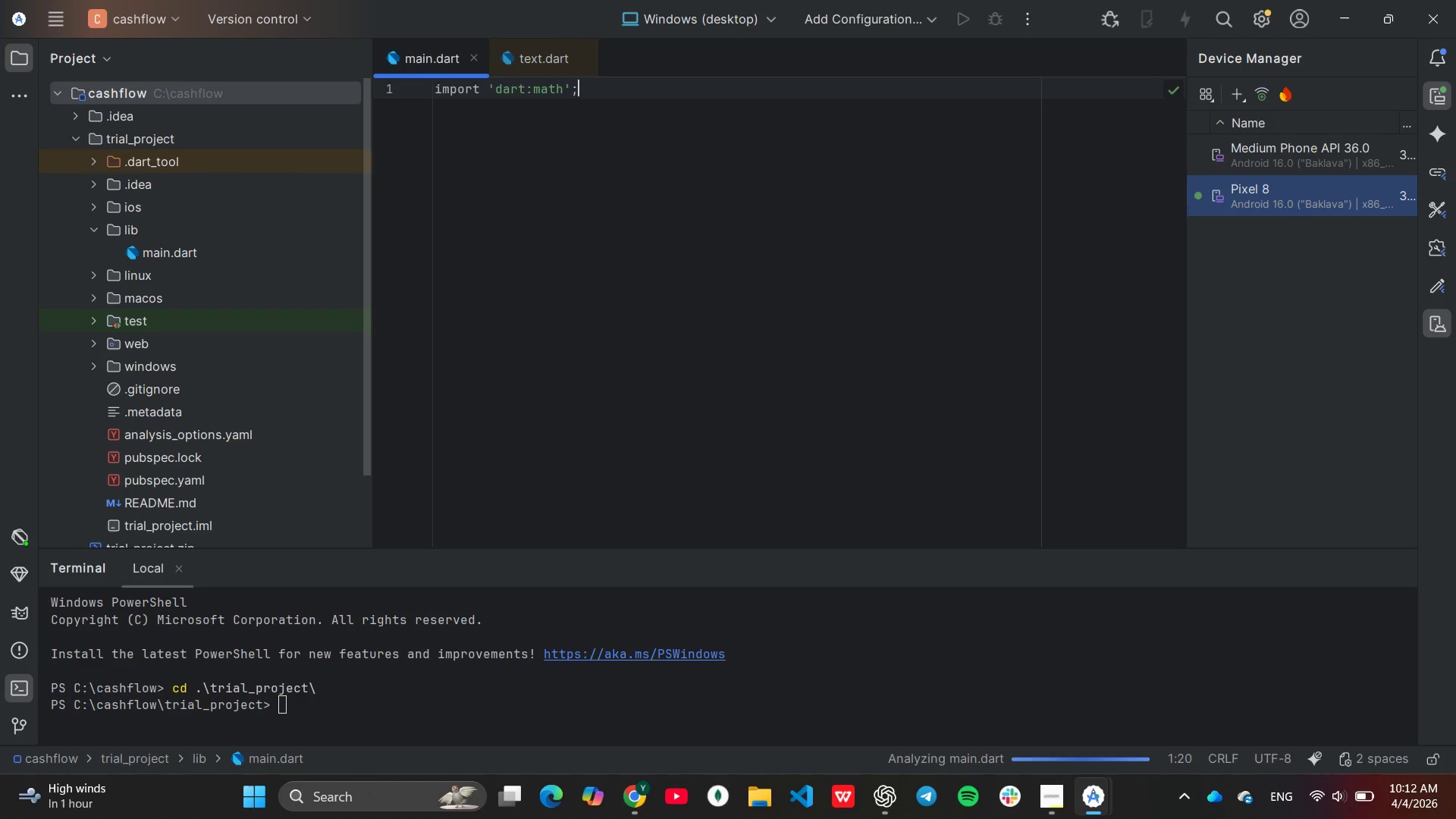 
key(Enter)
 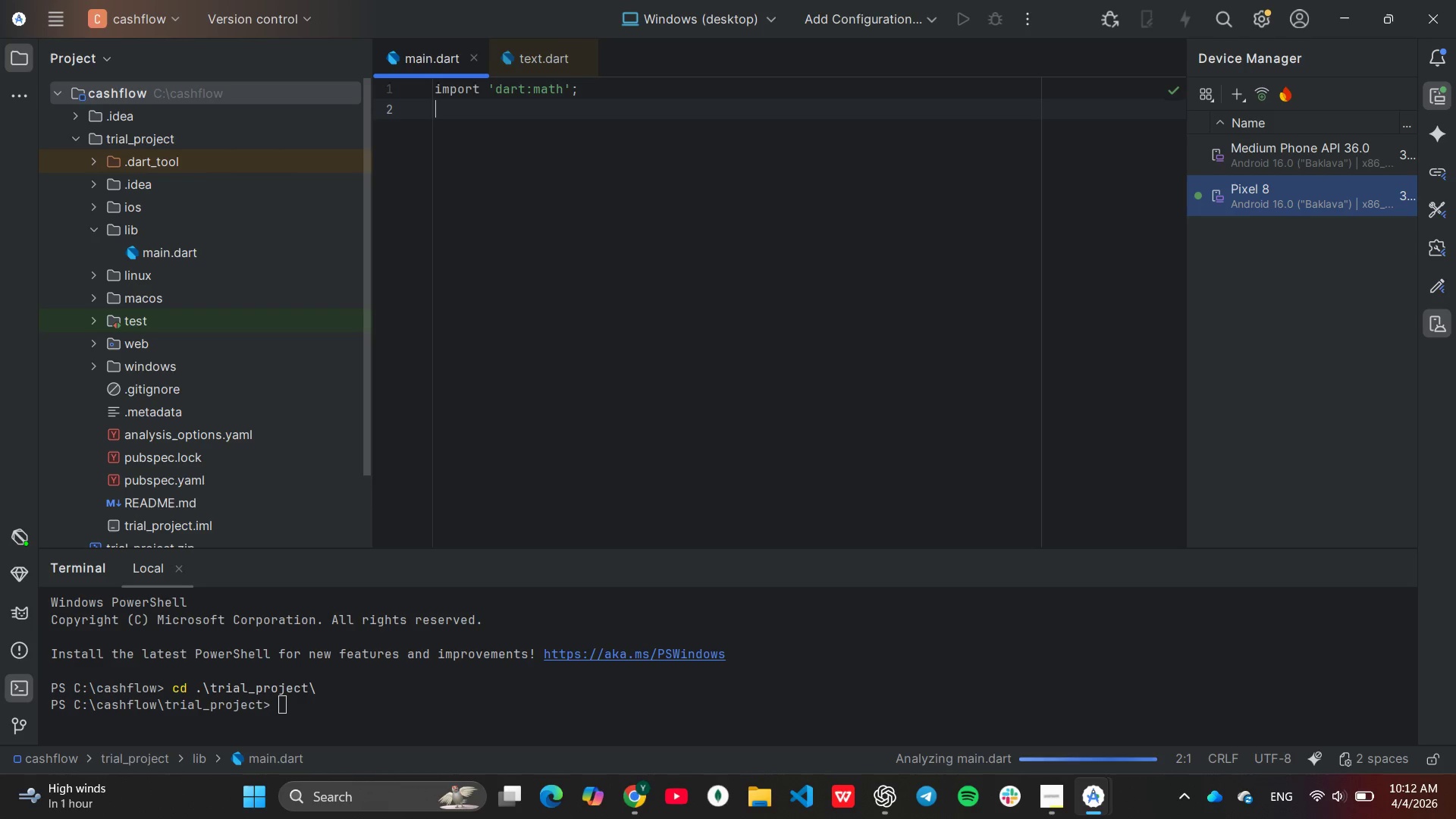 
type(import 'pa)
 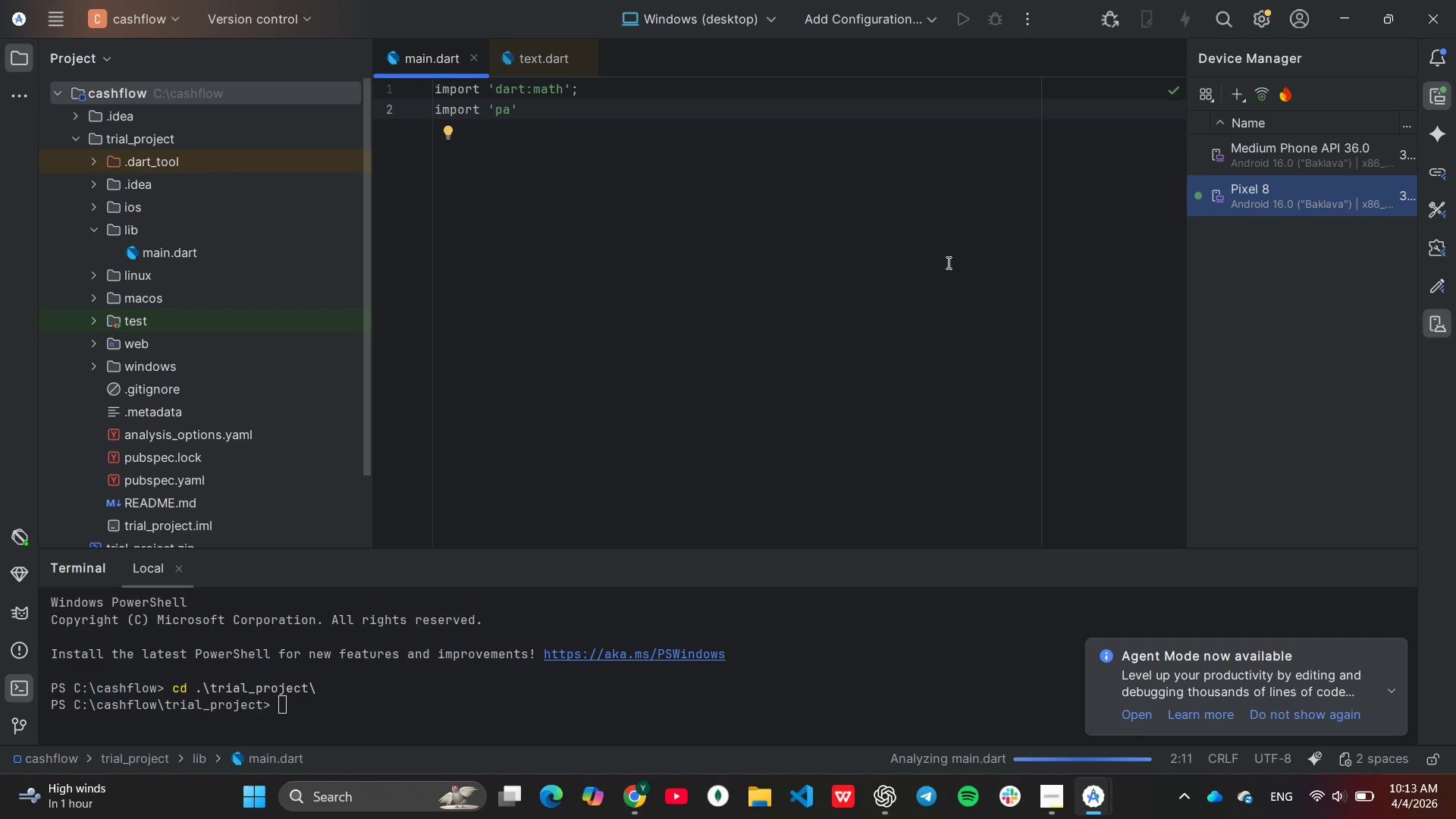 
wait(14.41)
 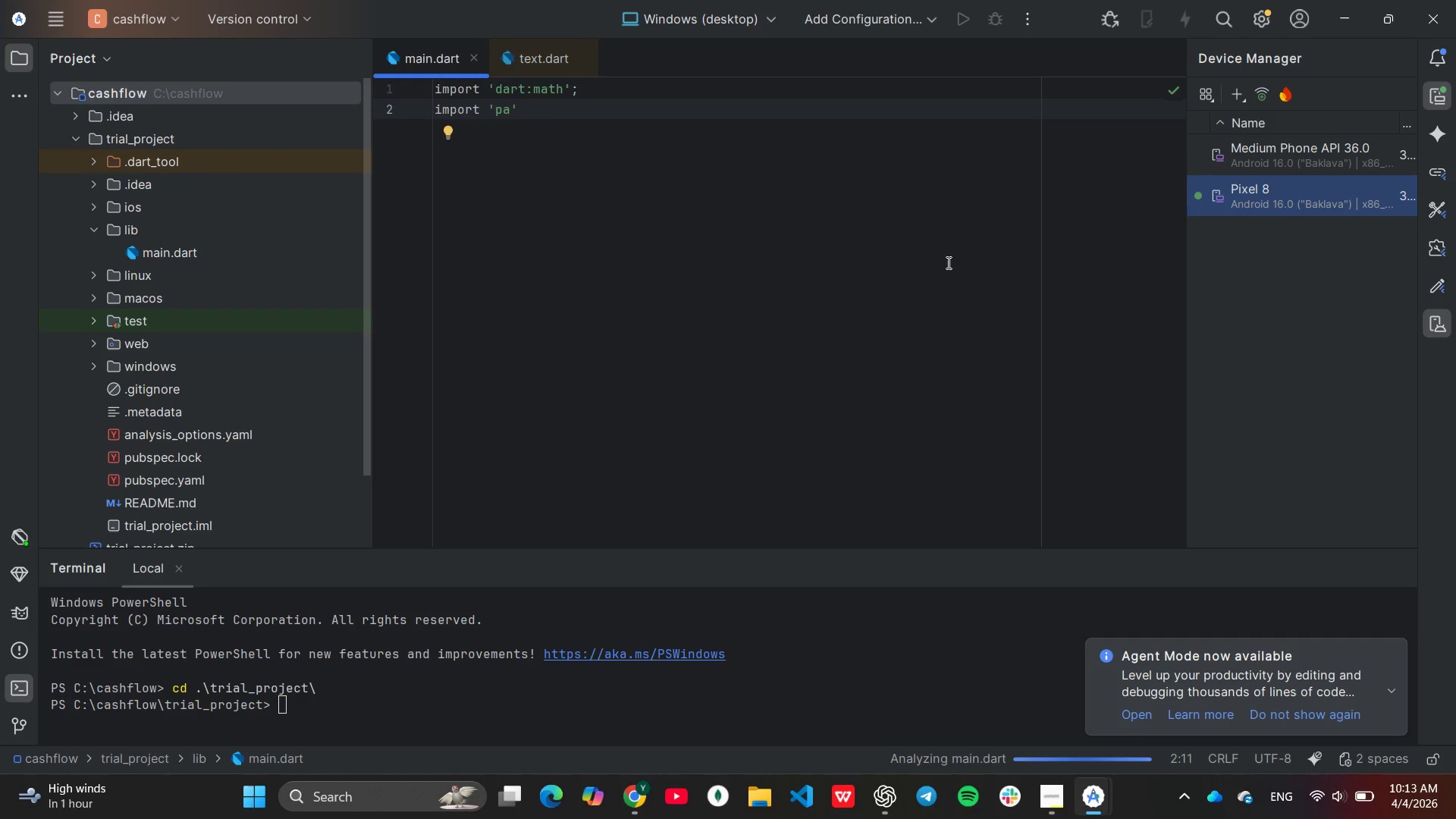 
left_click([947, 262])
 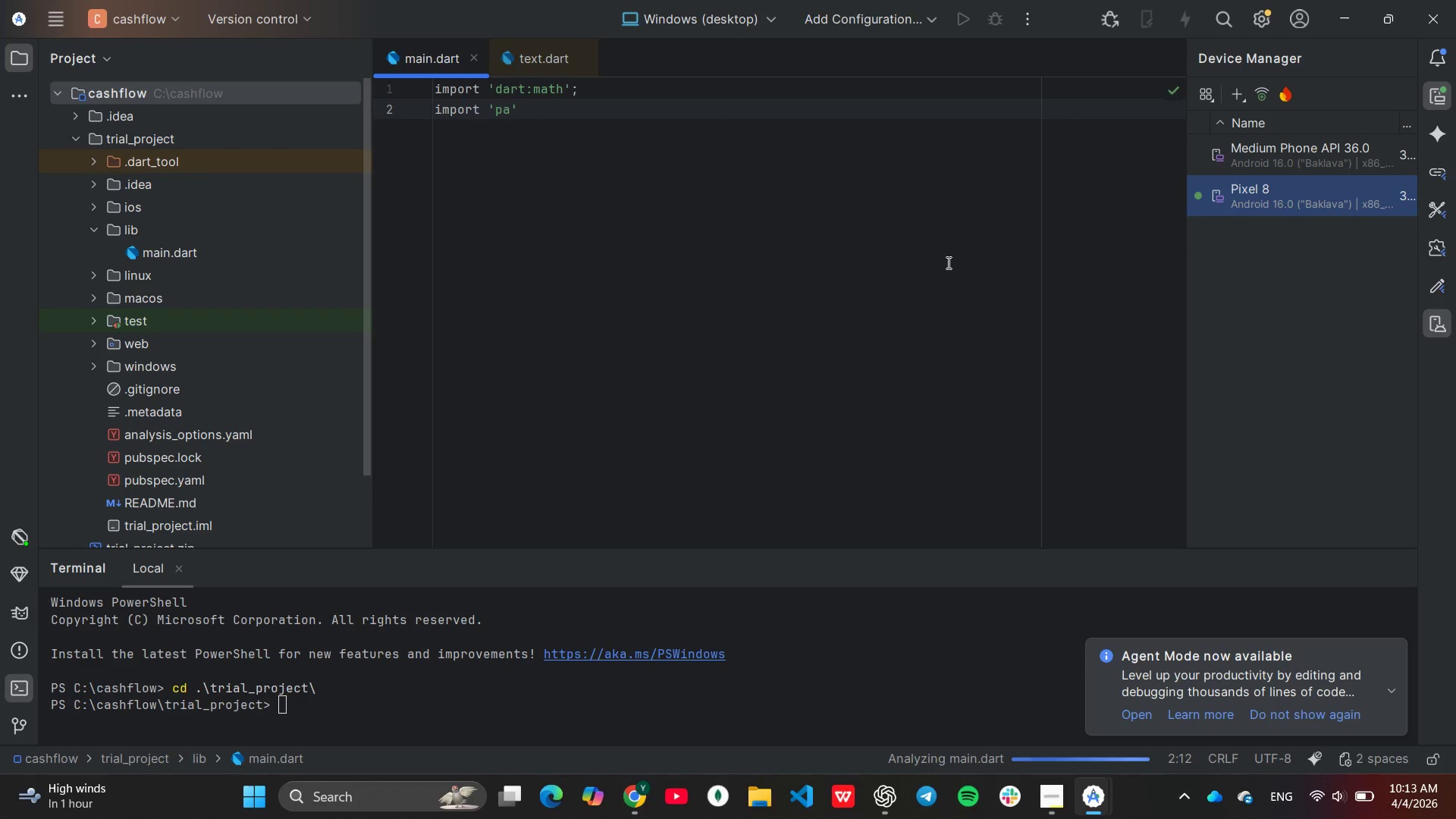 
key(ArrowLeft)
 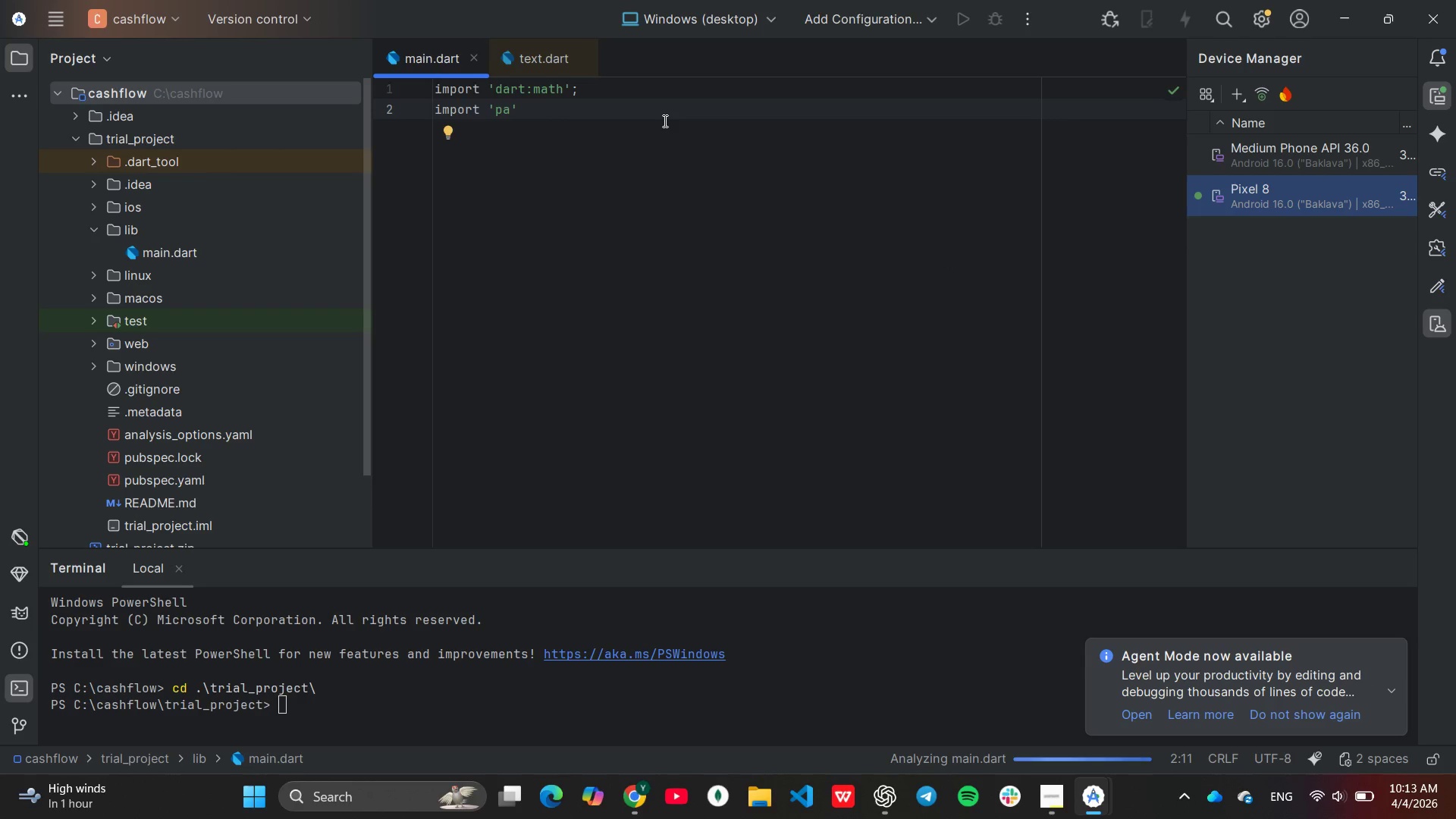 
left_click([664, 121])
 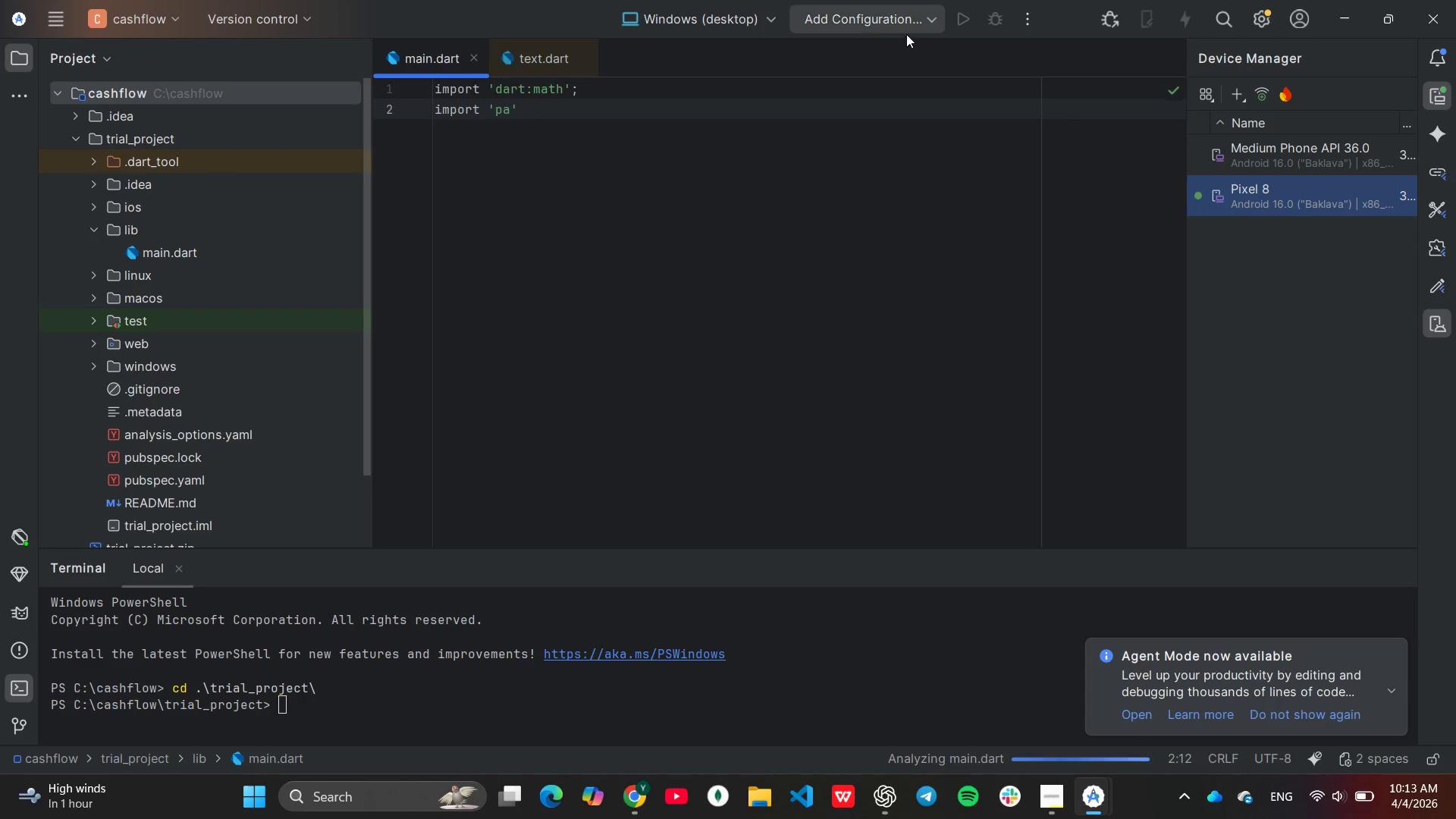 
left_click([907, 32])
 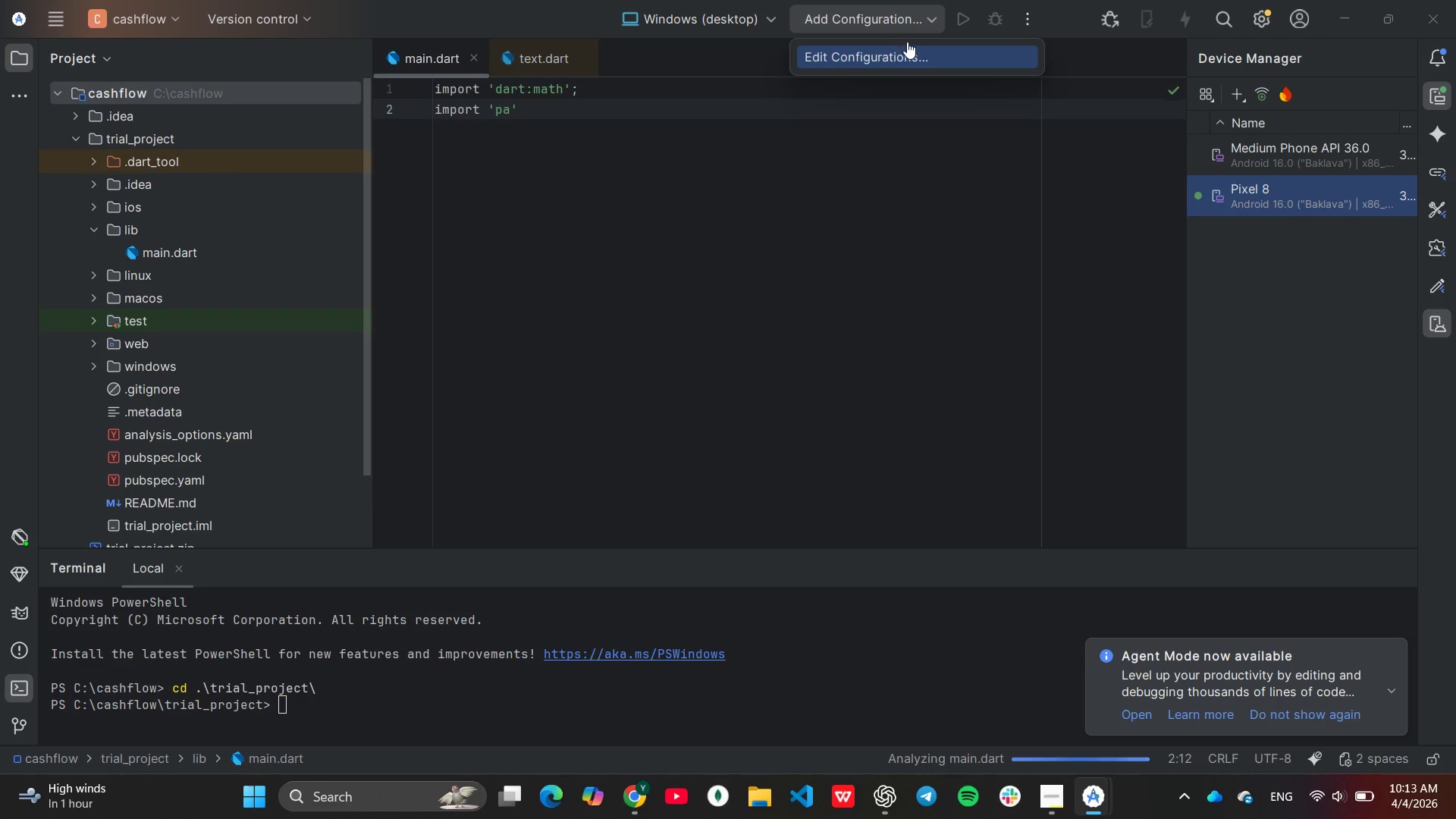 
left_click([907, 42])
 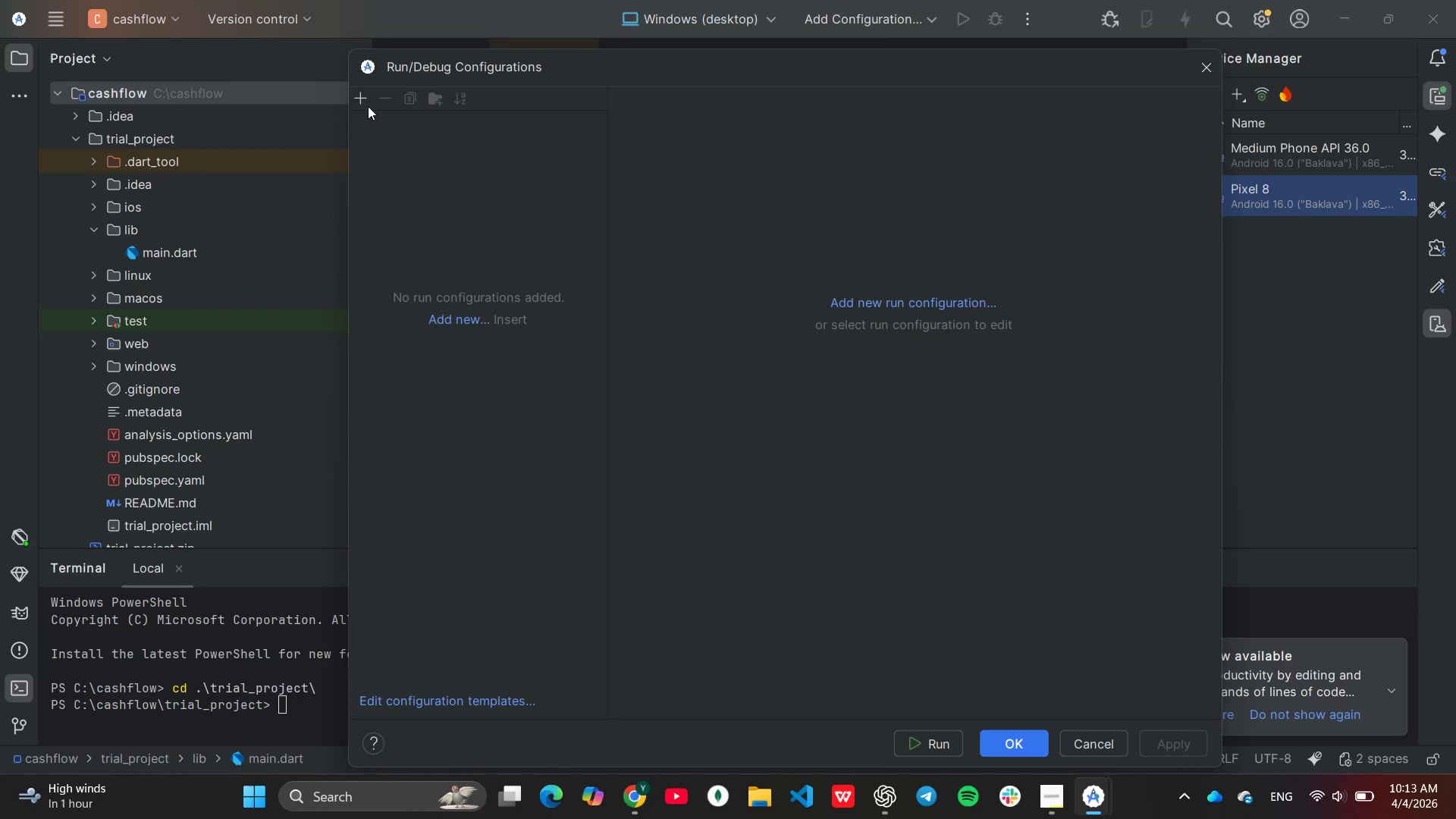 
wait(5.17)
 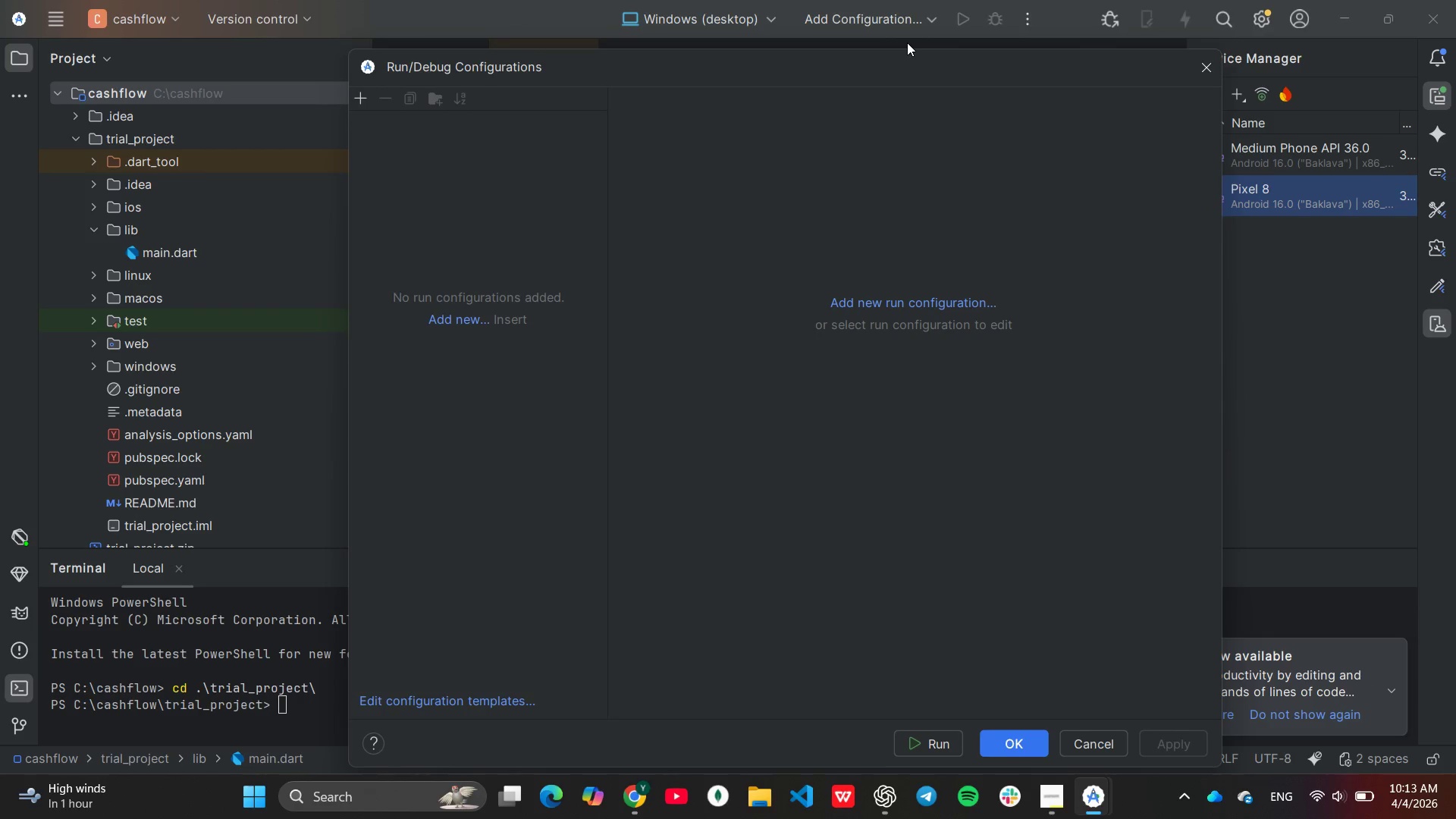 
left_click([360, 91])
 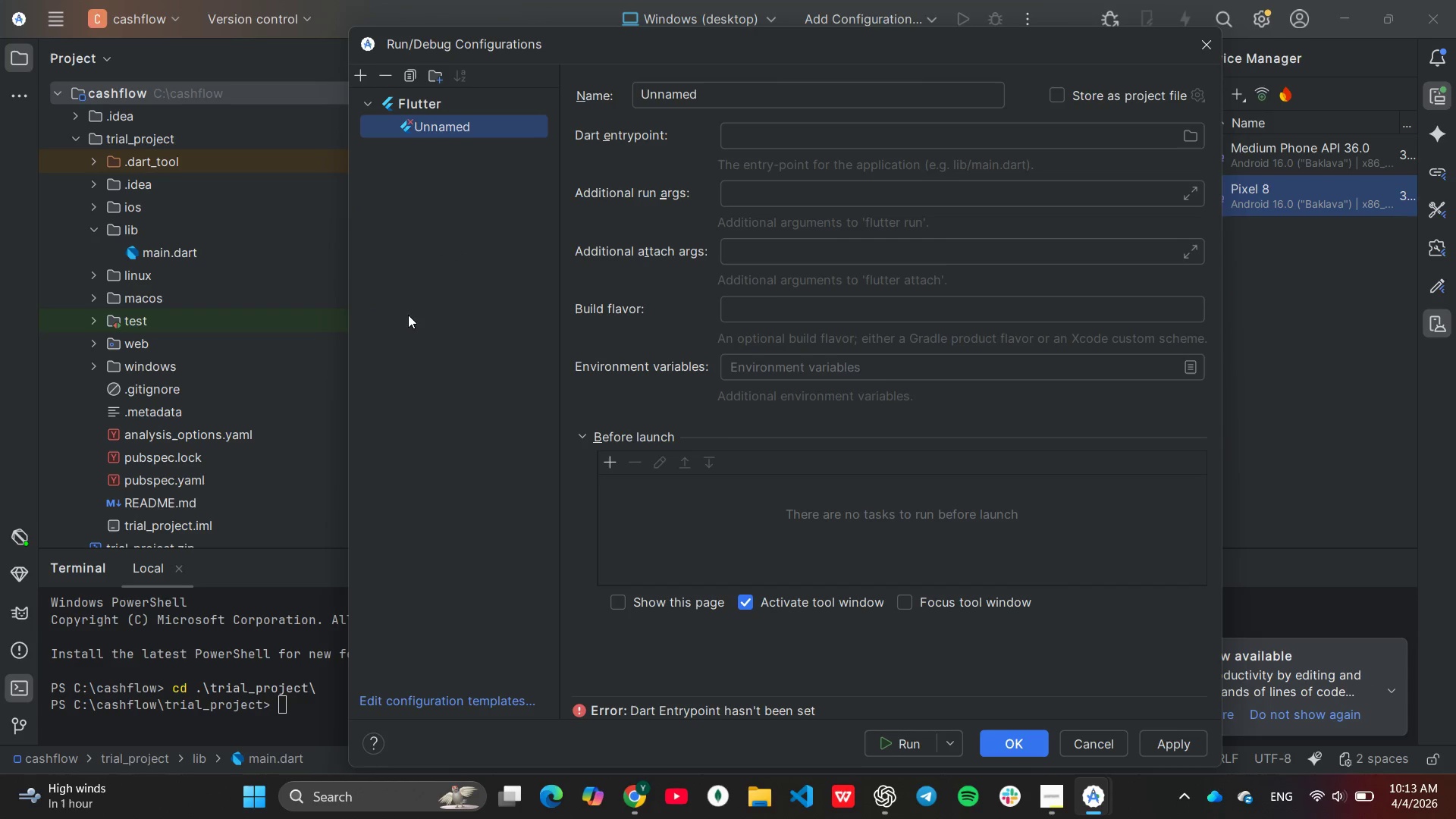 
wait(6.78)
 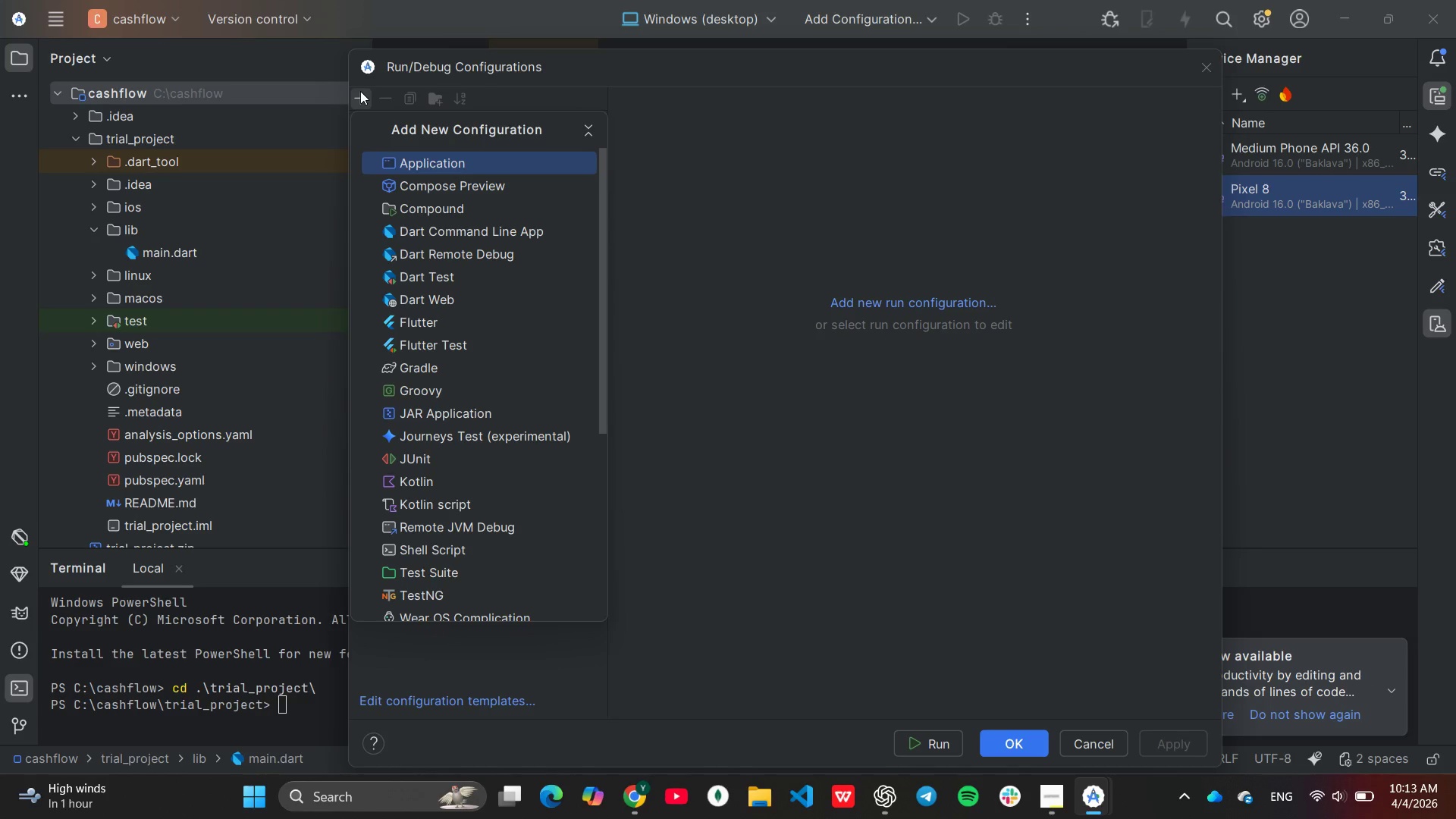 
left_click([1203, 46])
 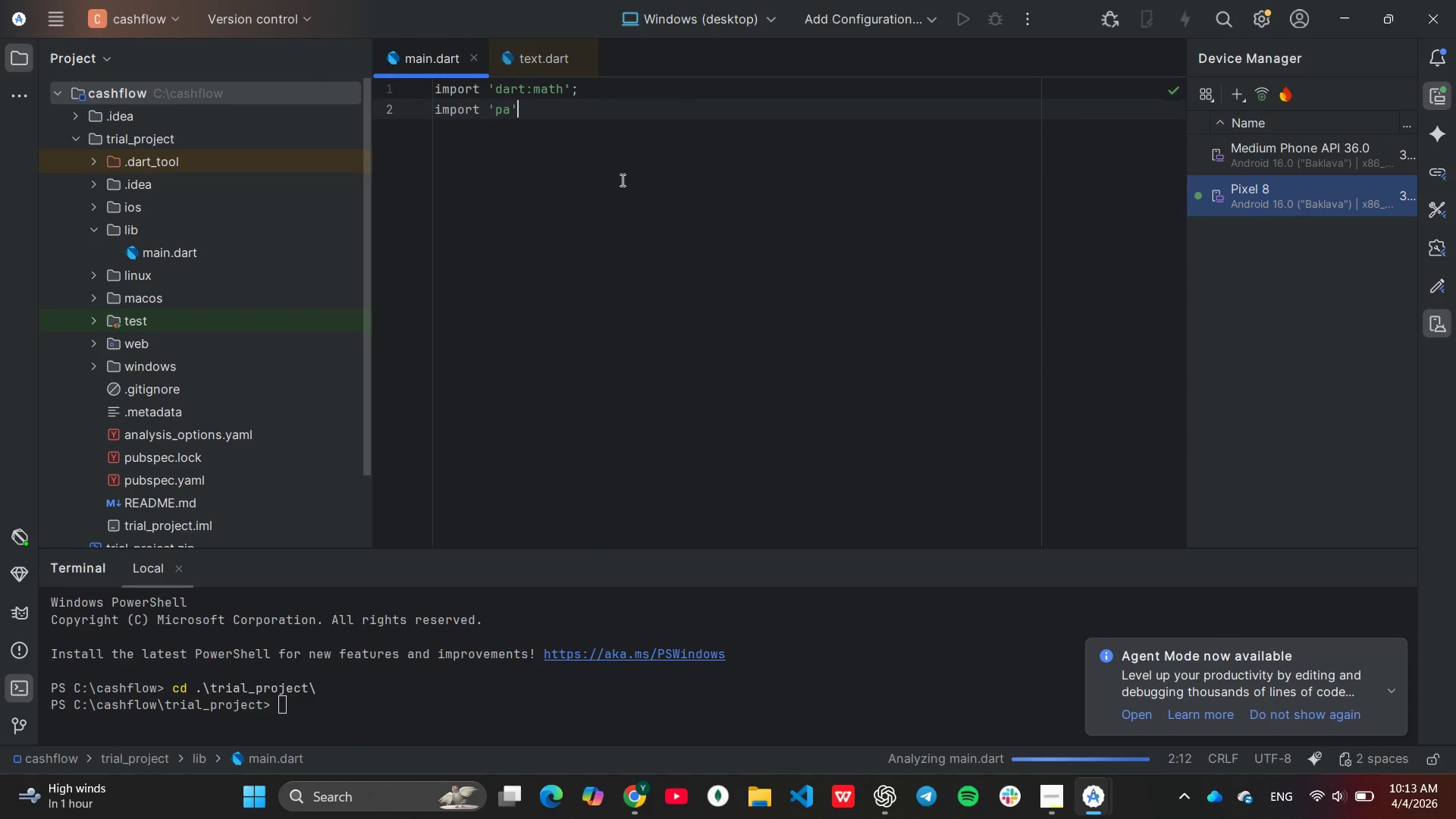 
left_click([629, 163])
 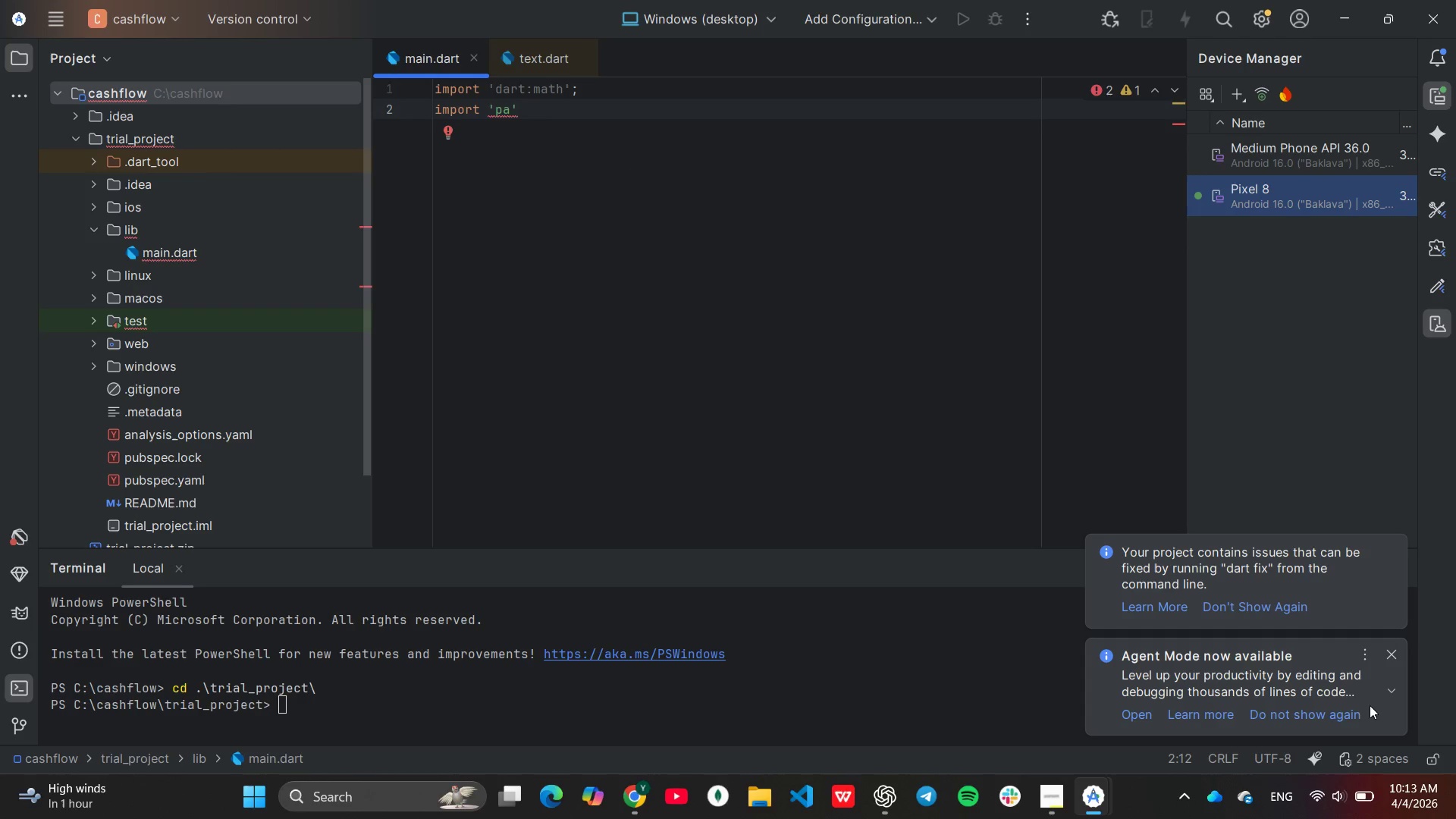 
wait(10.34)
 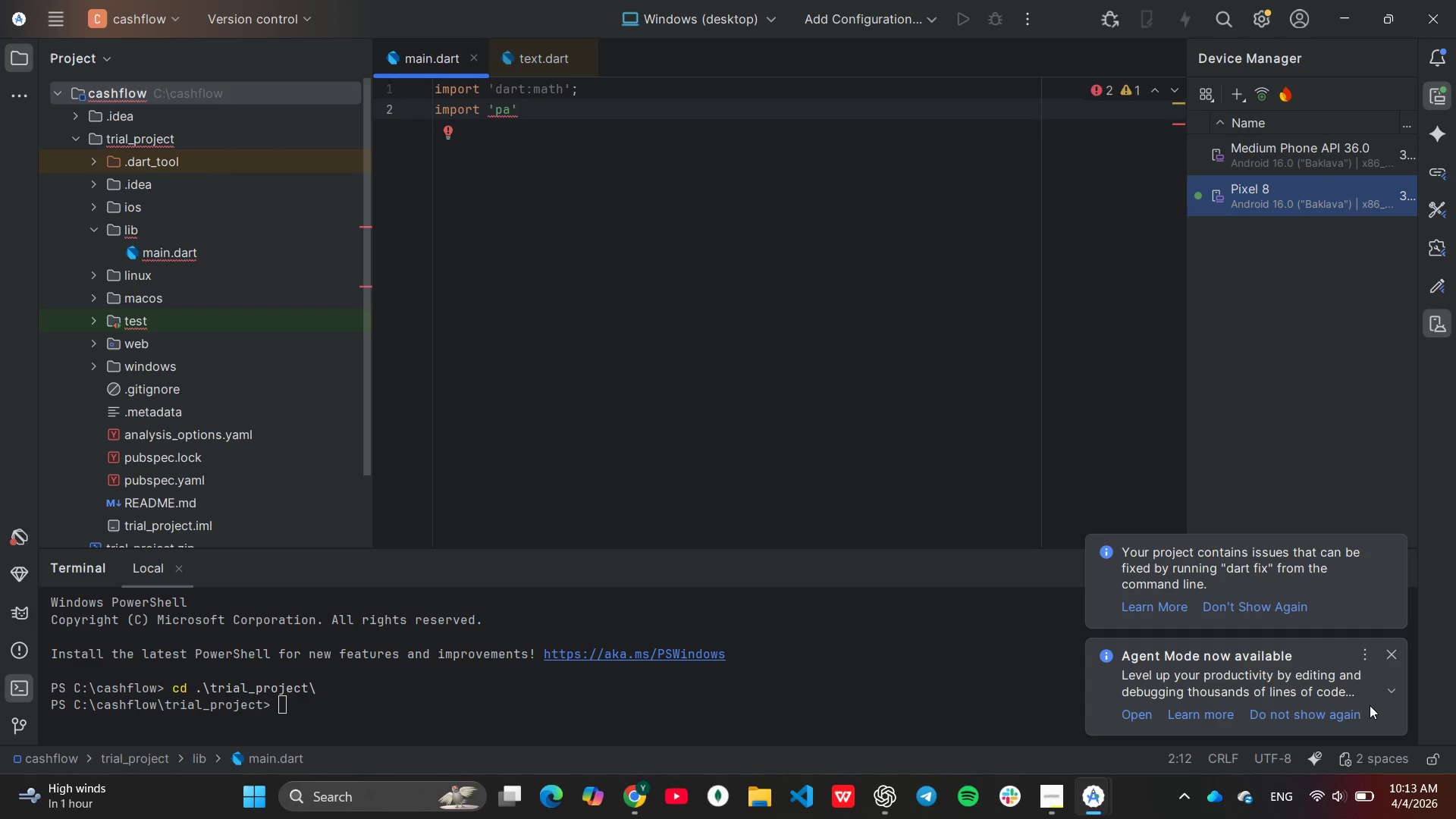 
left_click([1382, 660])
 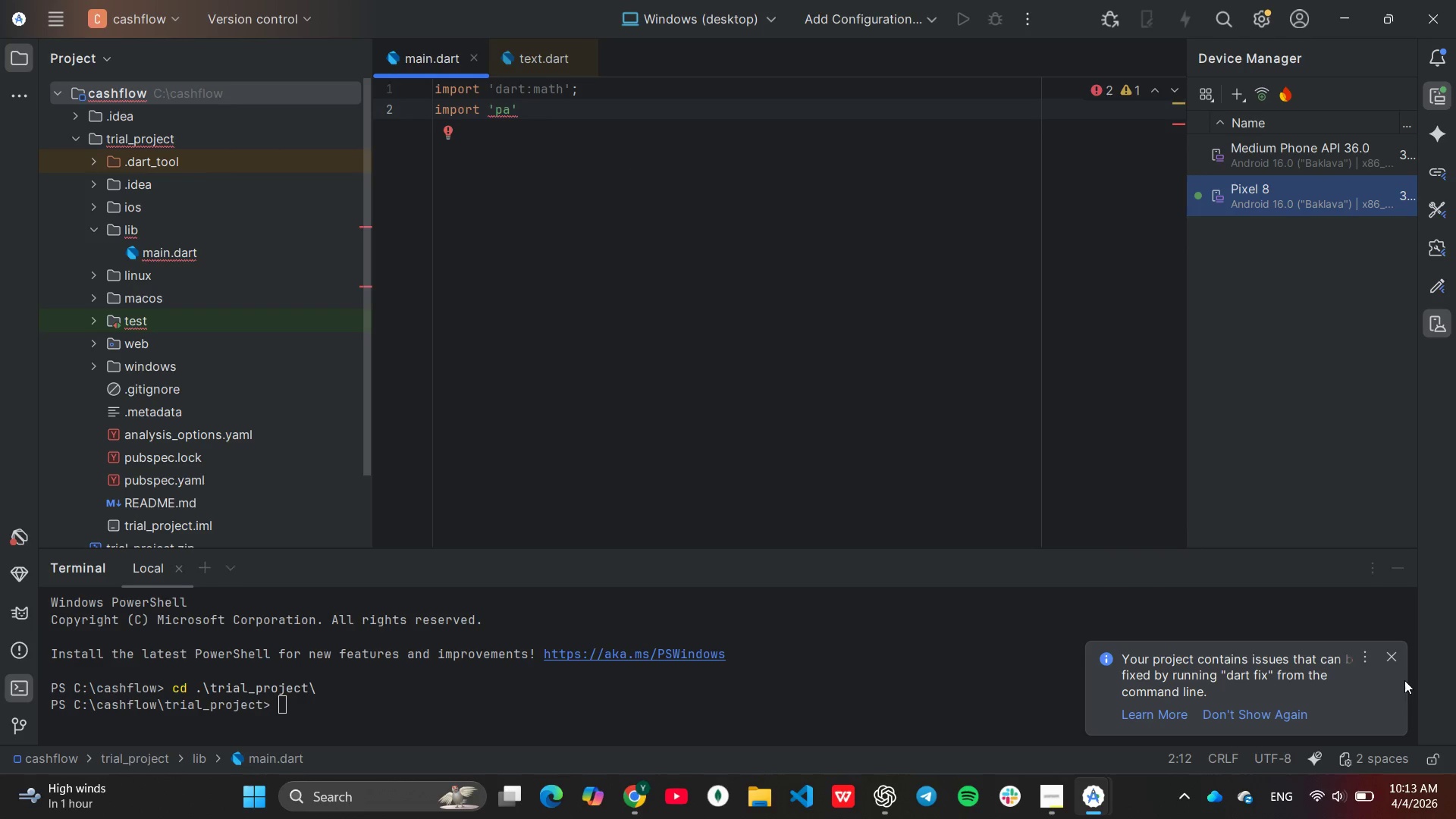 
left_click([1395, 651])
 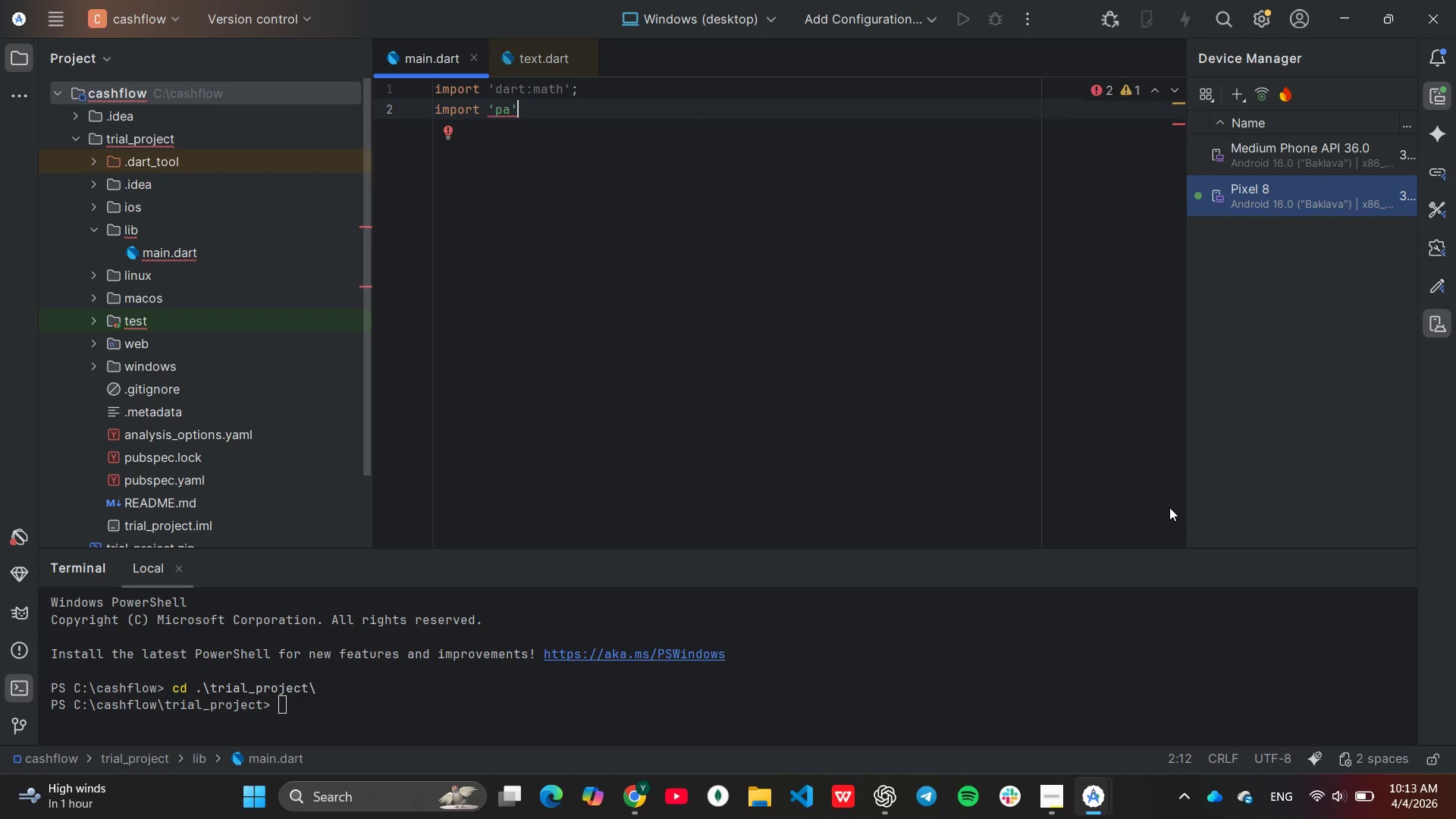 
key(Control+ControlRight)
 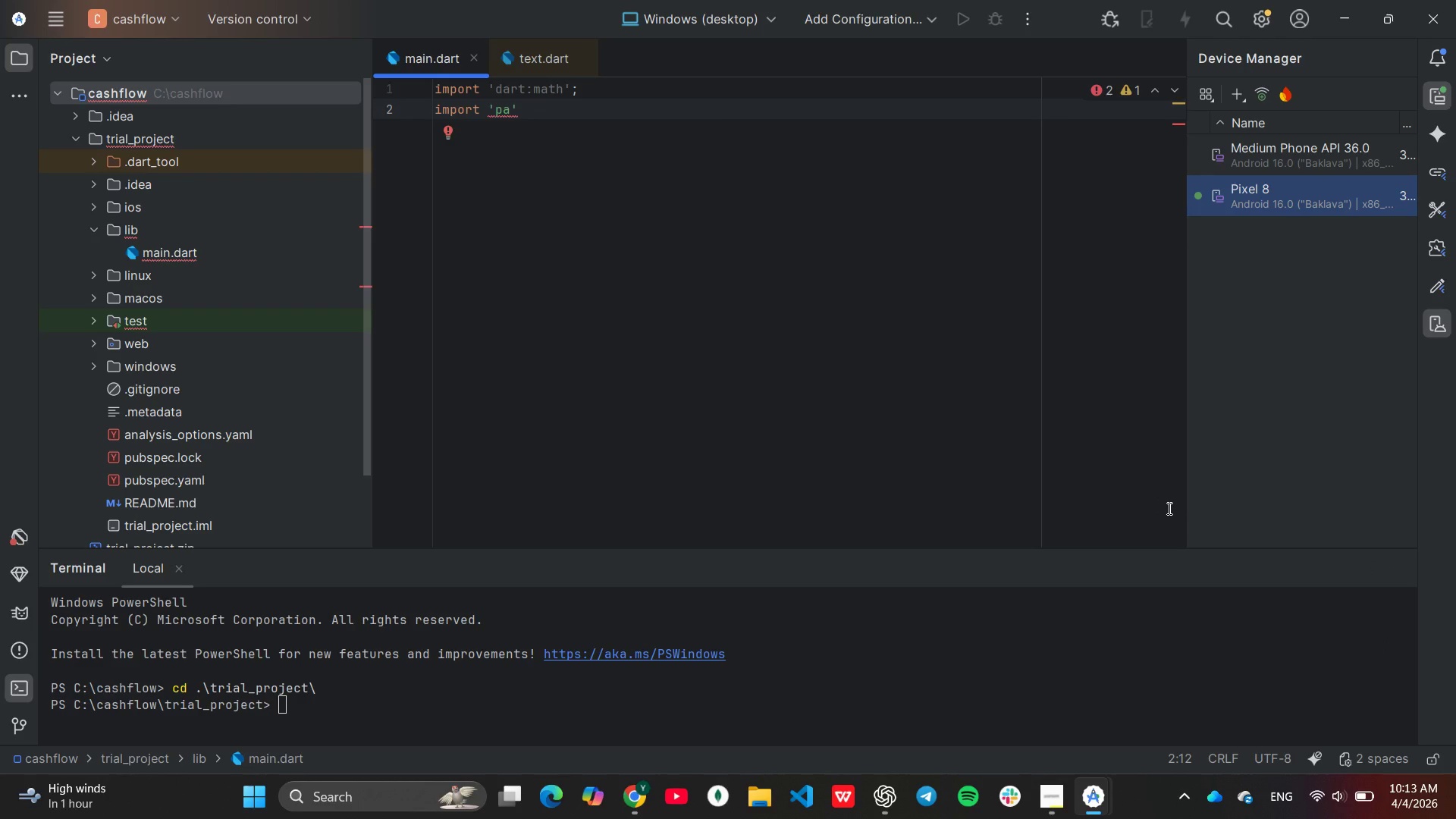 
key(ArrowLeft)
 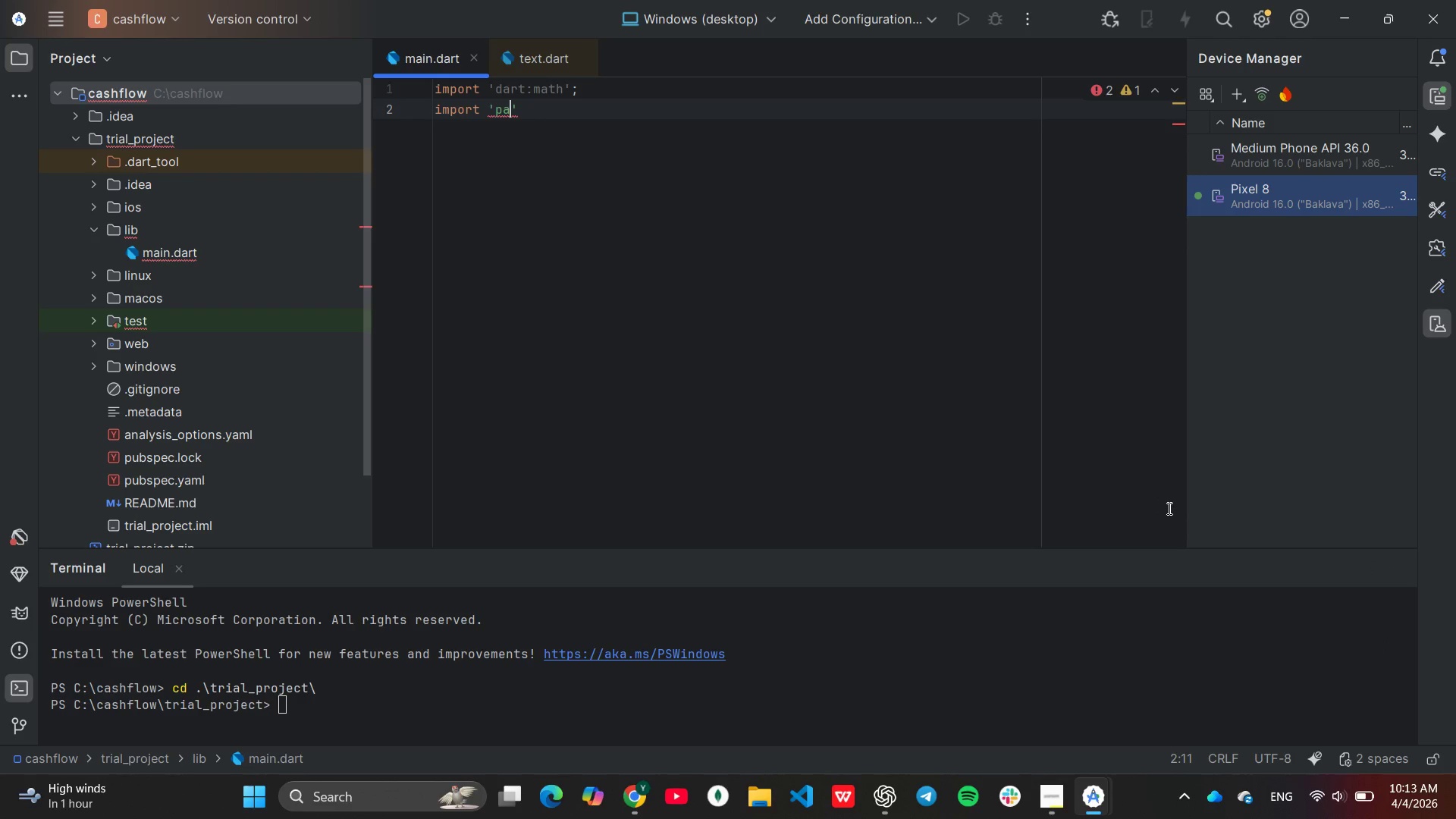 
type(ckag)
key(Backspace)
 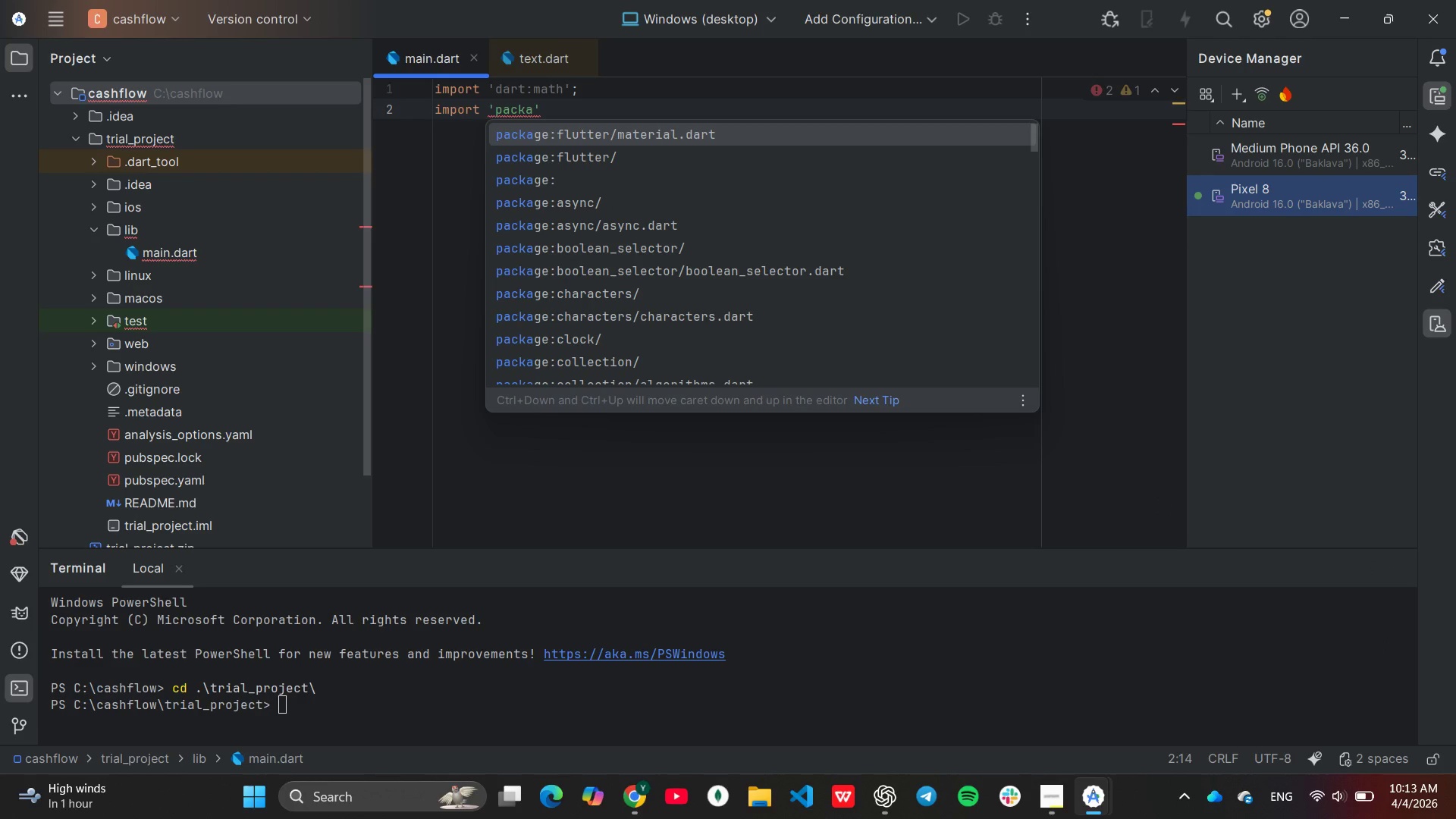 
key(Enter)
 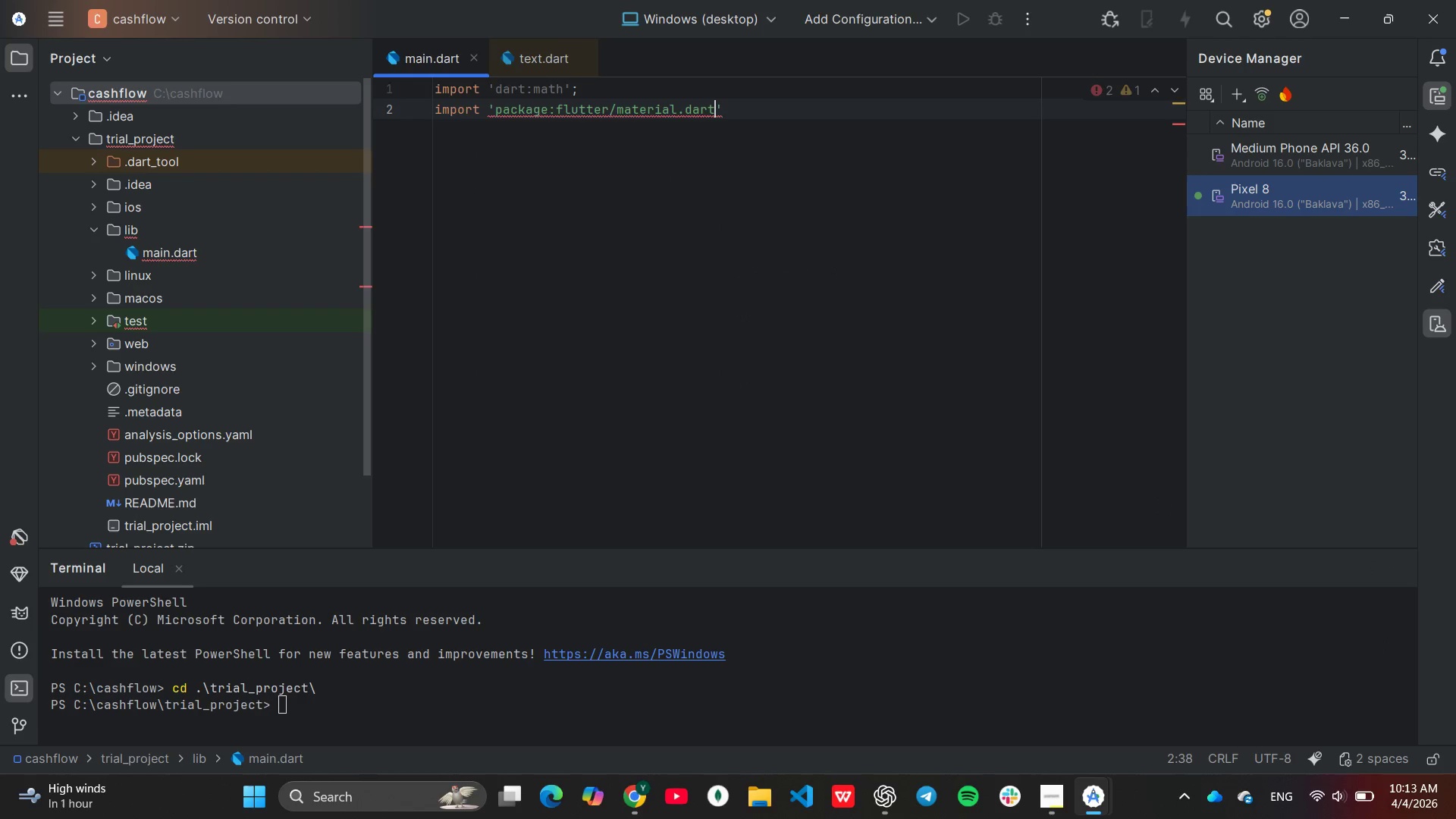 
key(ArrowRight)
 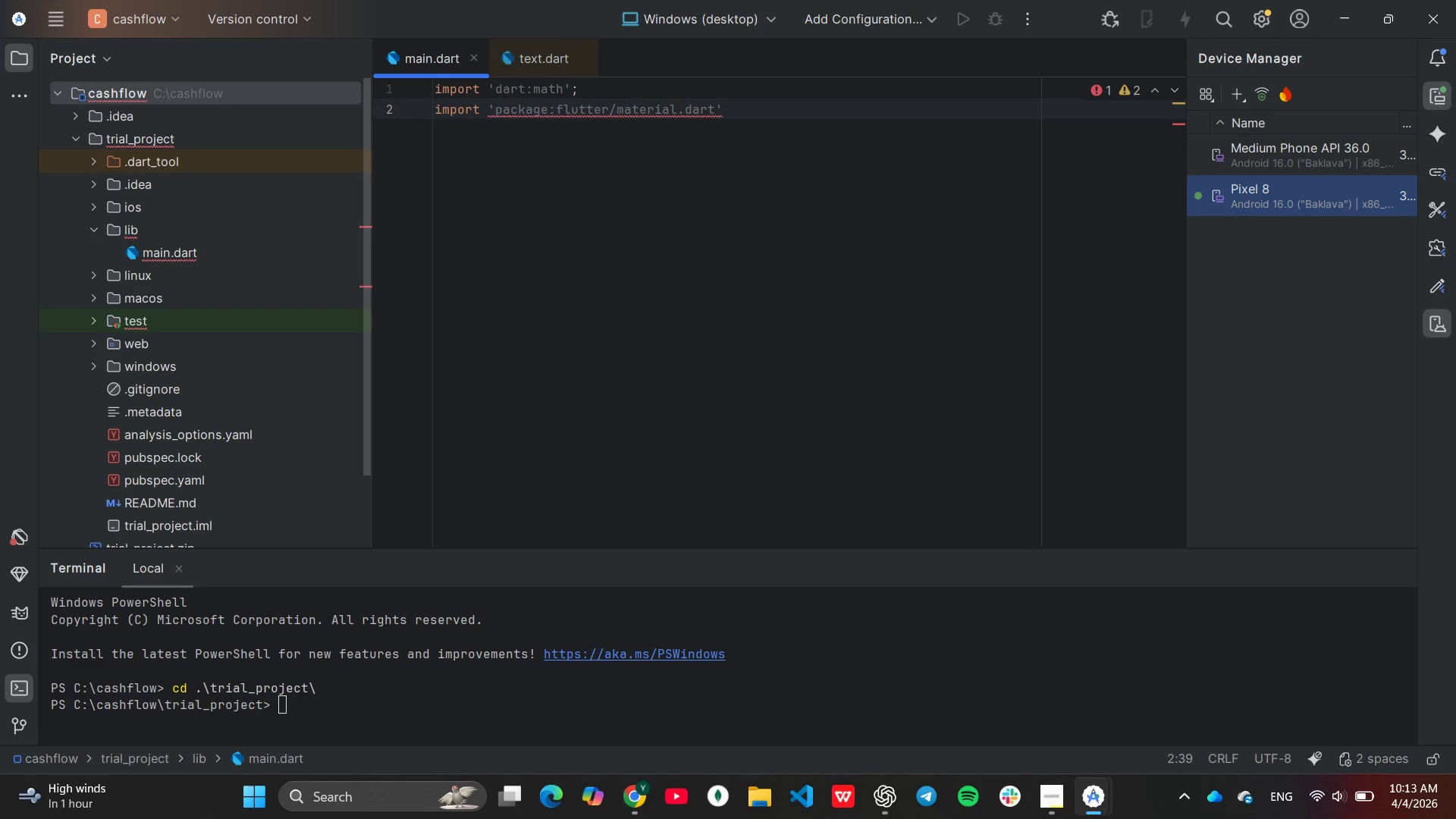 
key(Semicolon)
 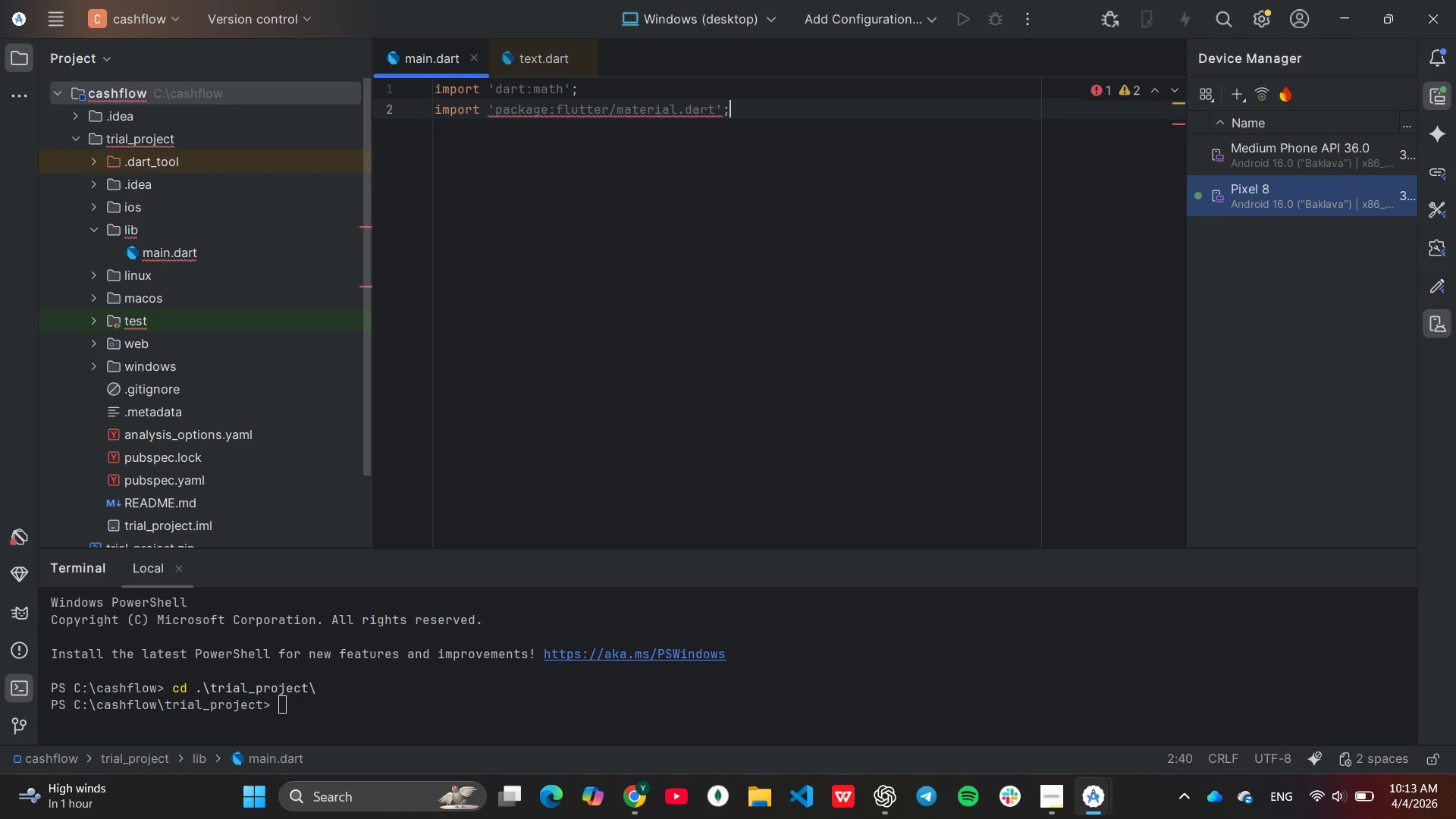 
key(Enter)
 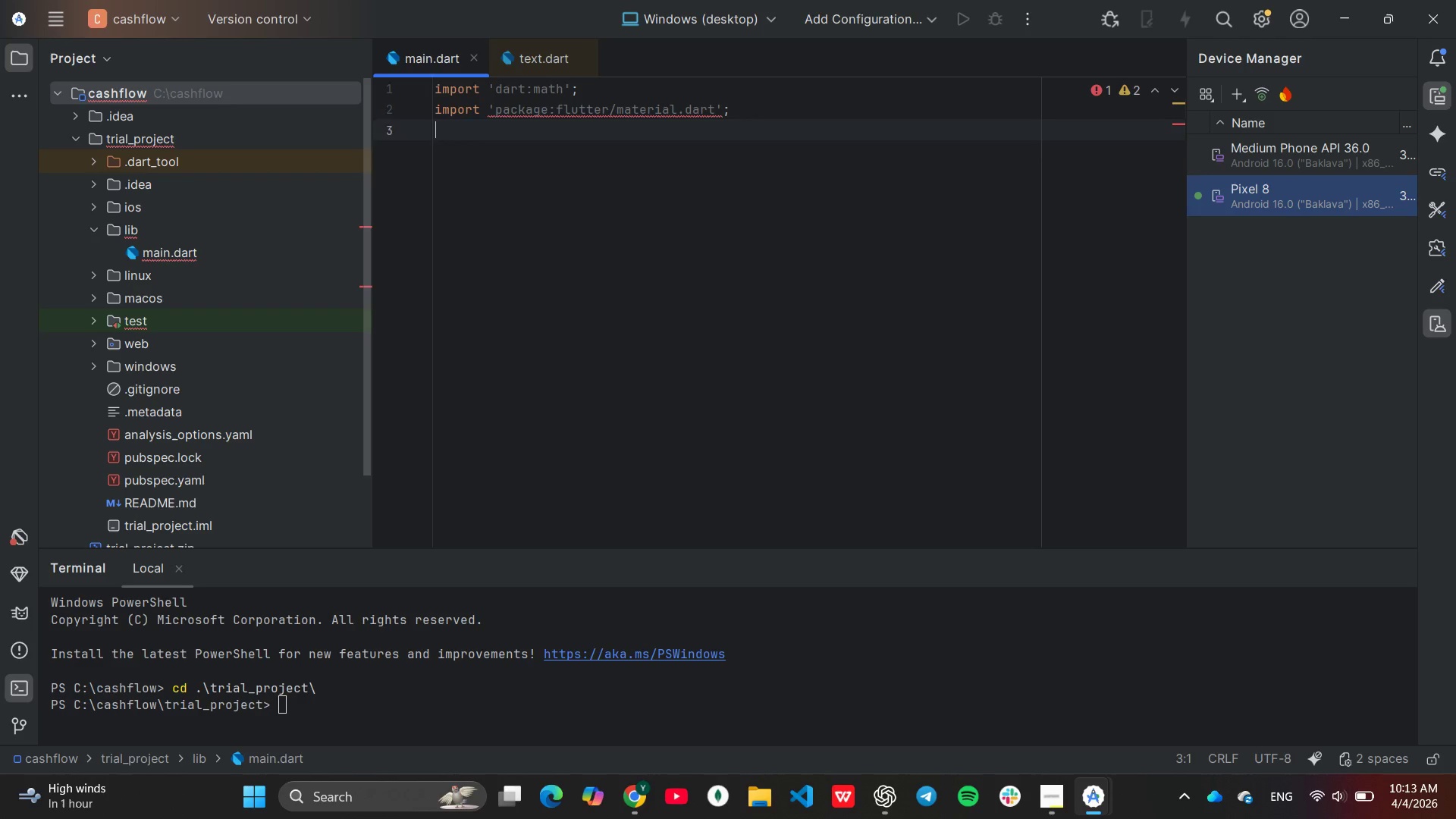 
key(Enter)
 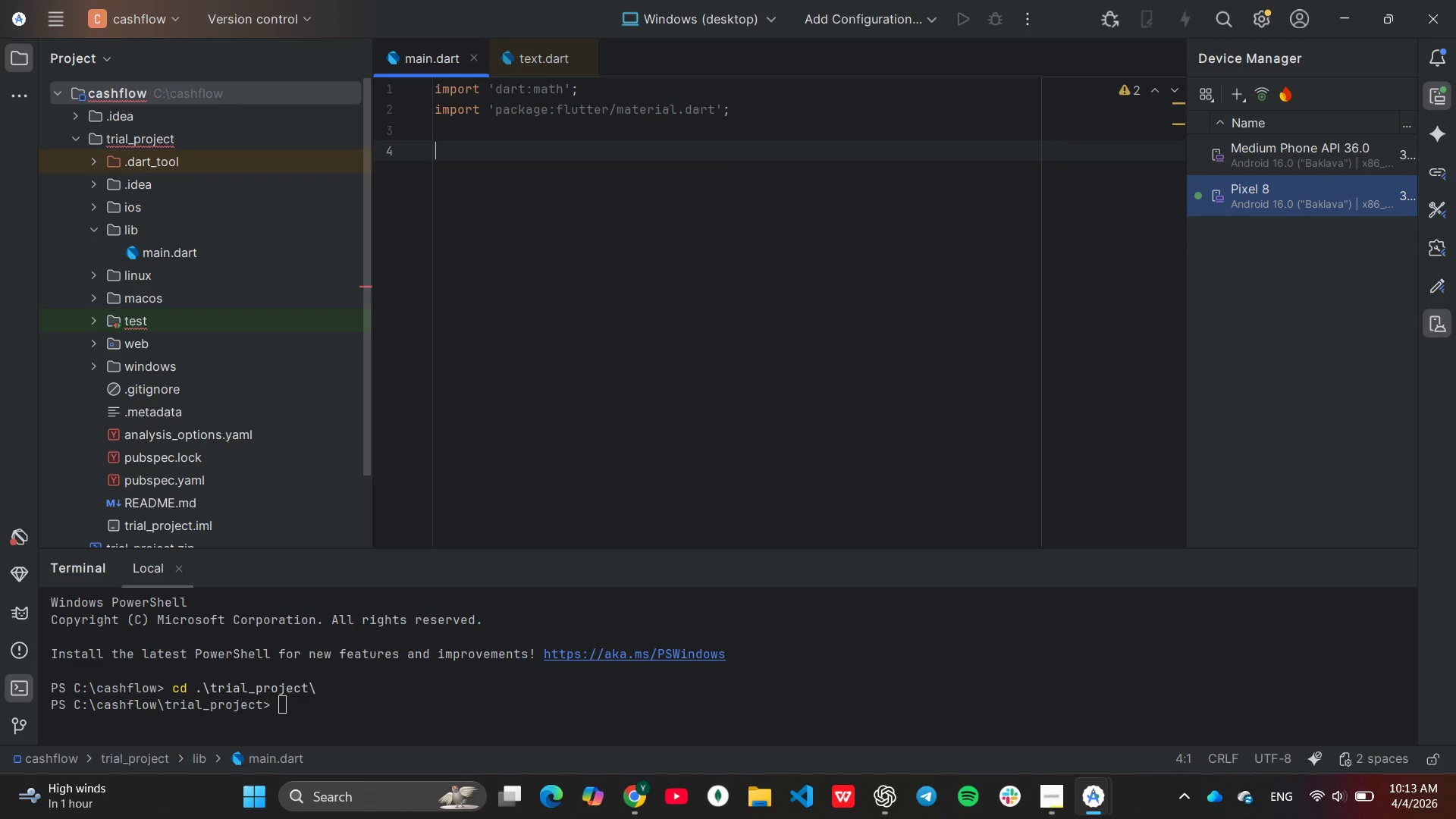 
type(void main)
 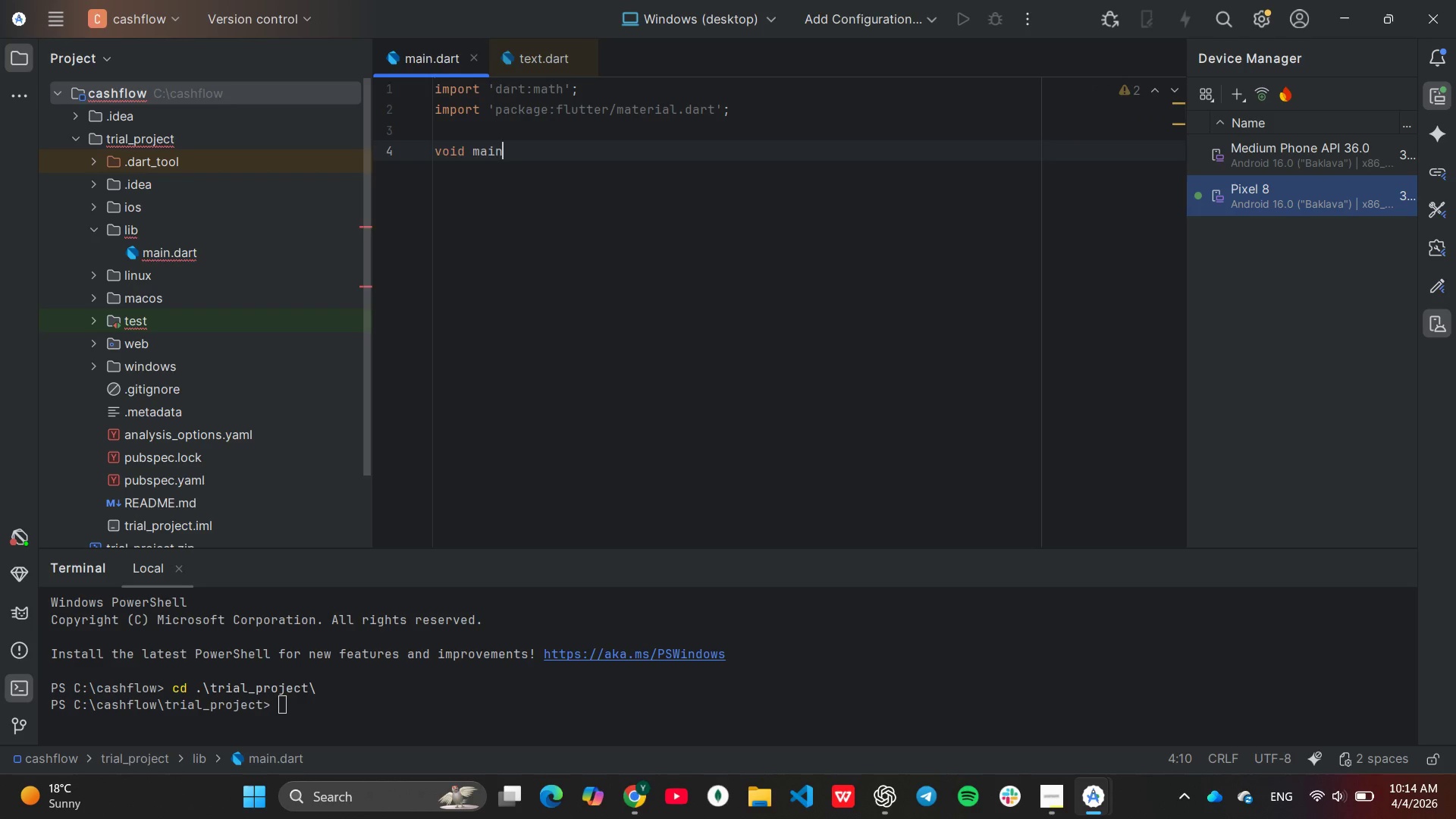 
wait(5.5)
 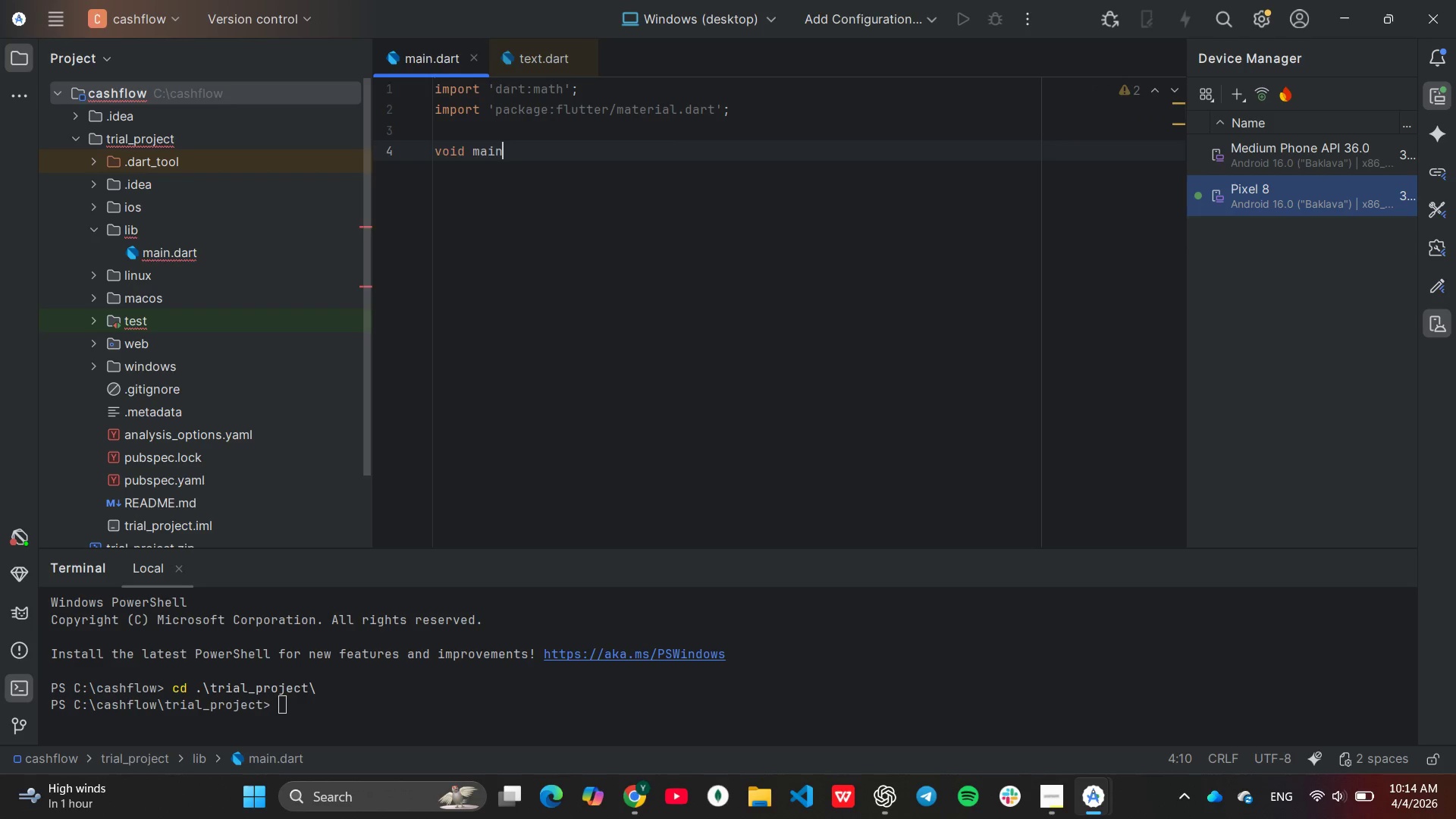 
key(Shift+ShiftLeft)
 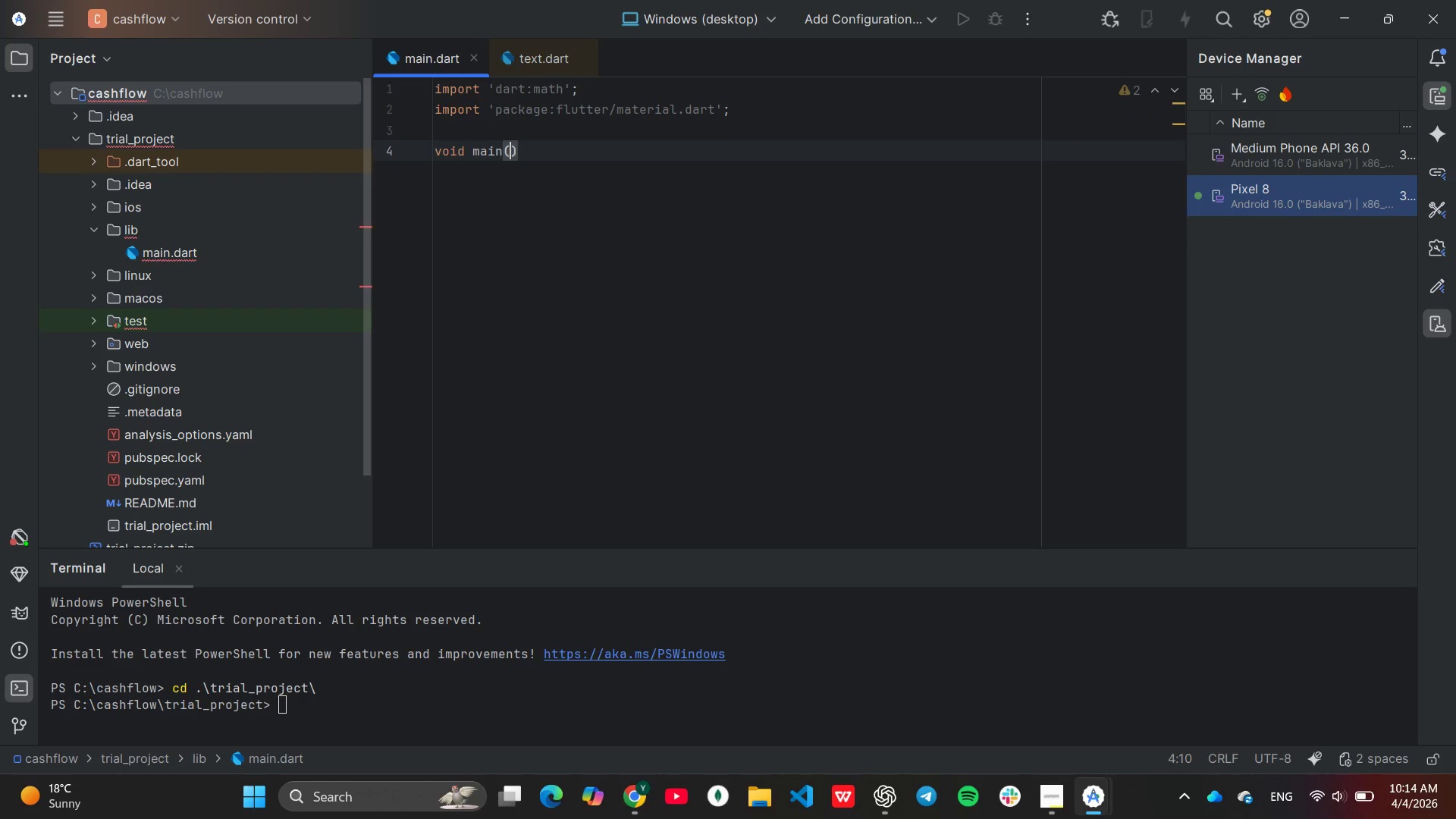 
key(Shift+9)
 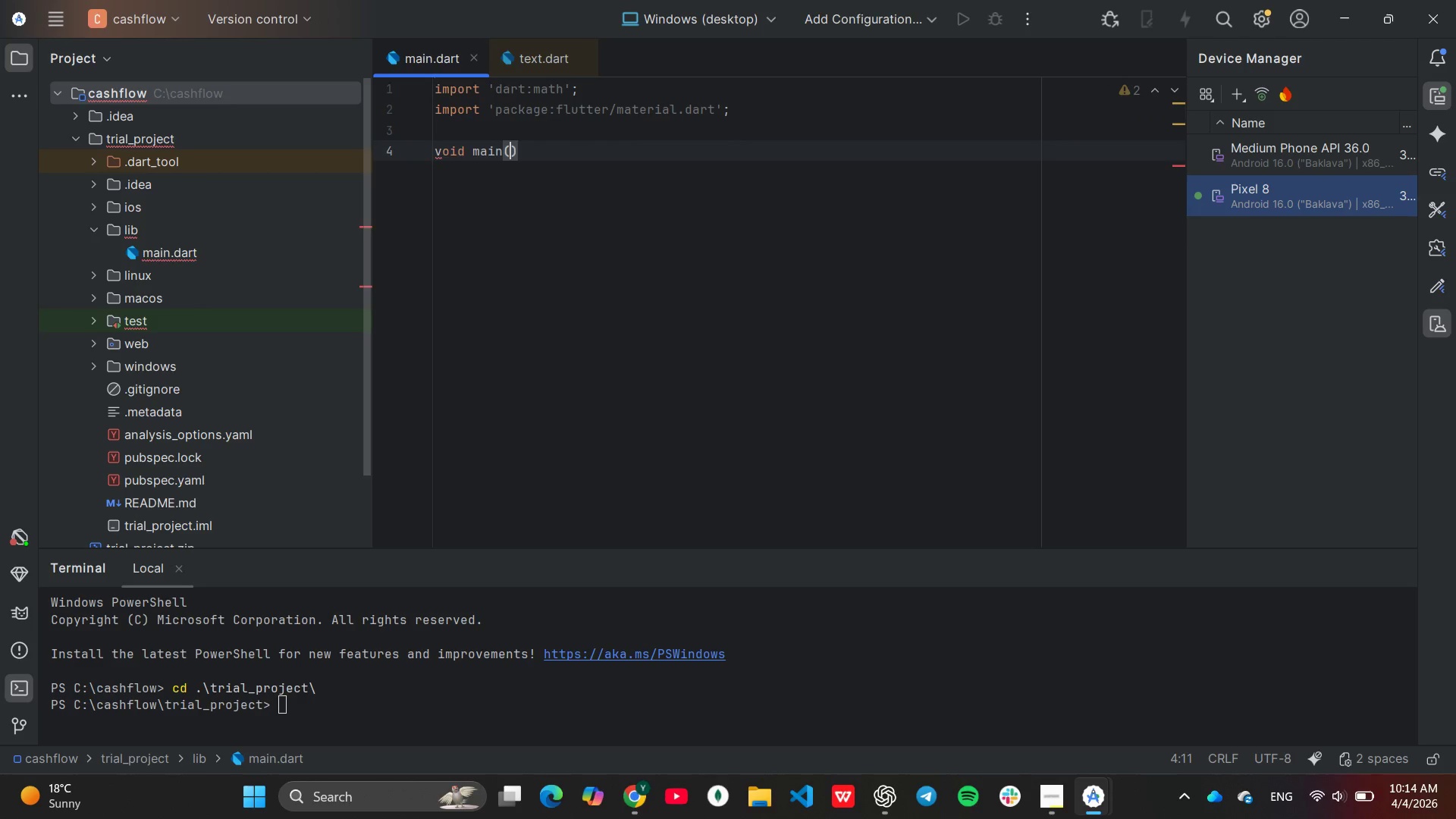 
key(ArrowRight)
 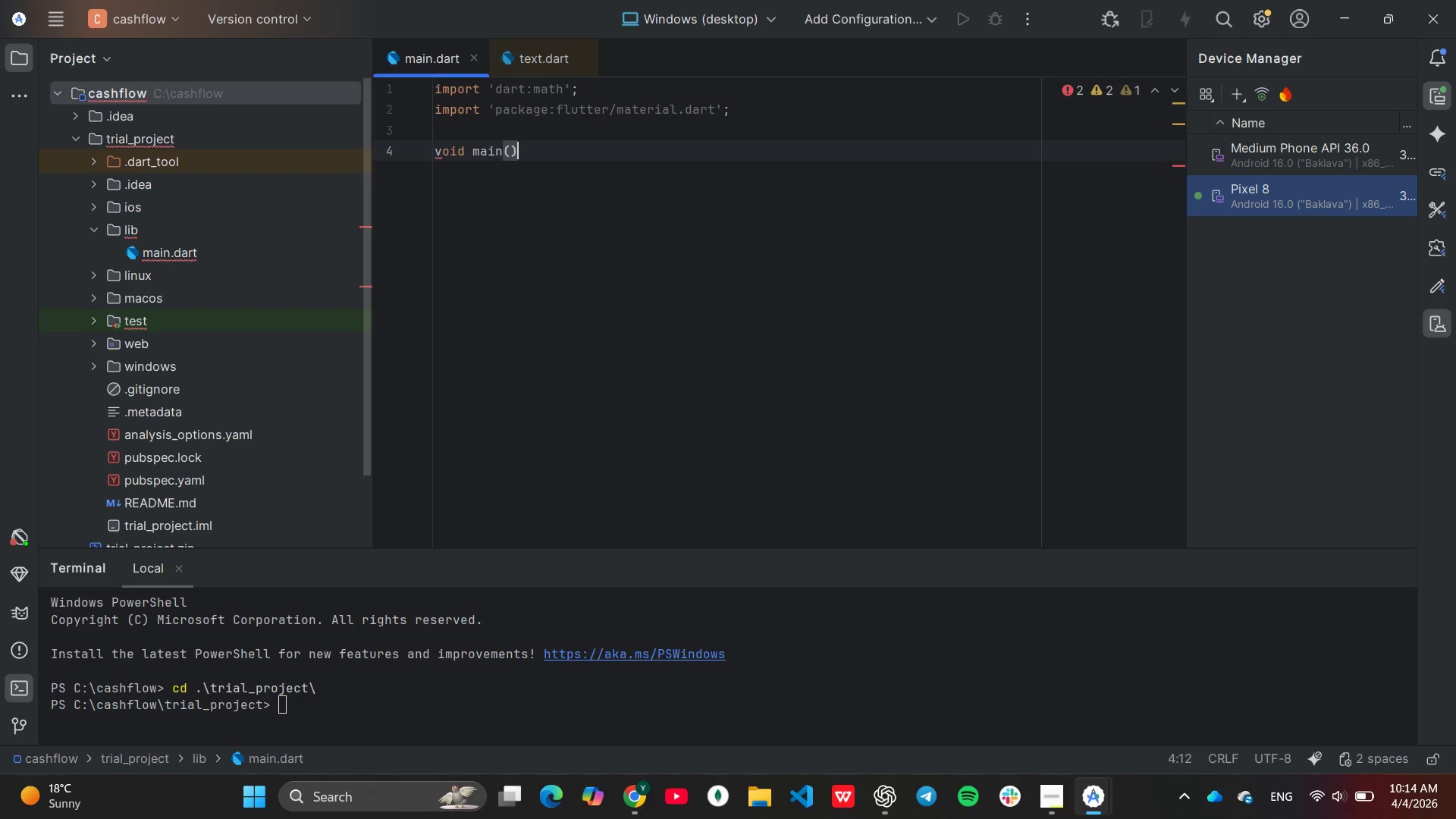 
key(Shift+ShiftLeft)
 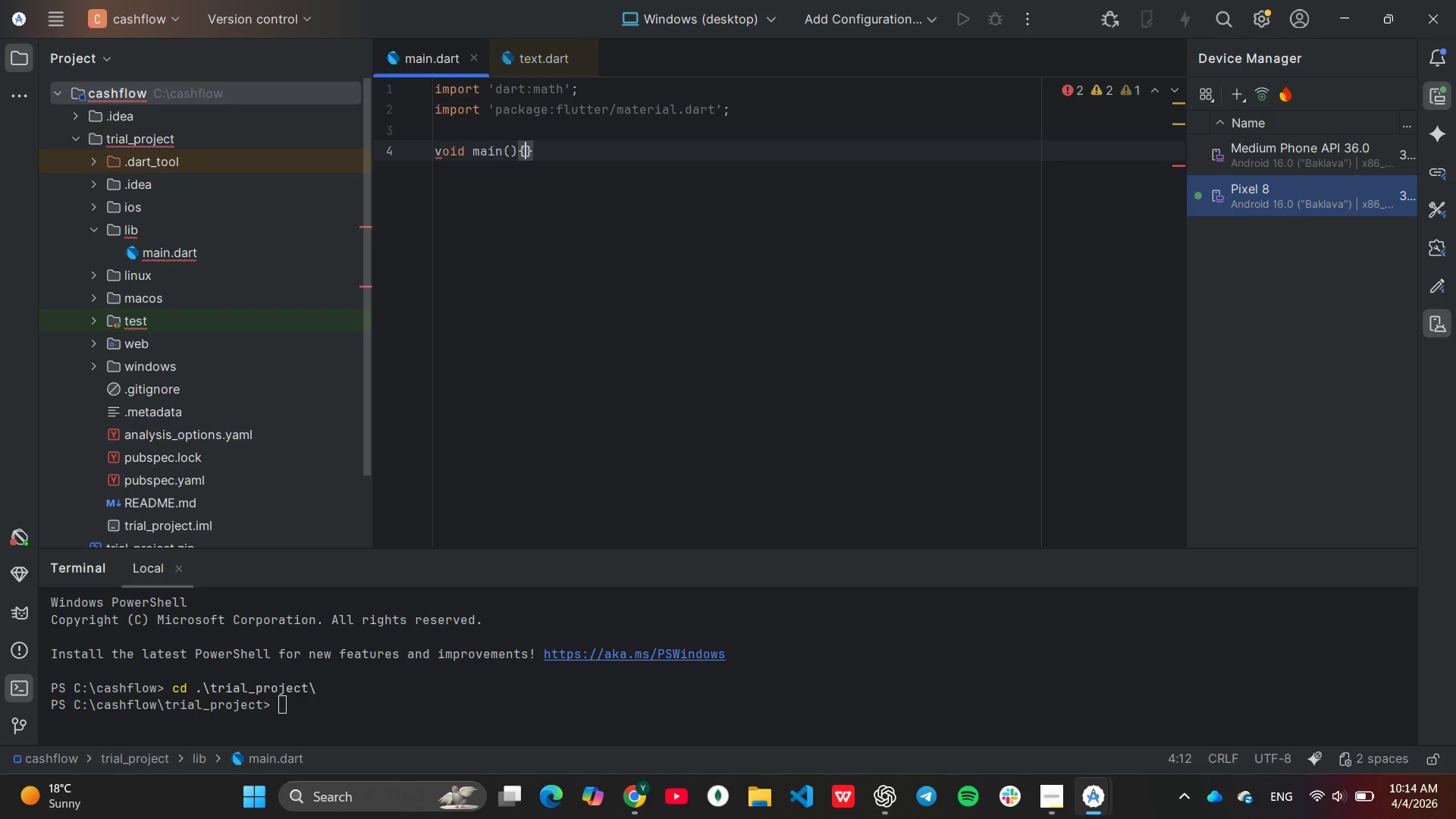 
key(Shift+BracketLeft)
 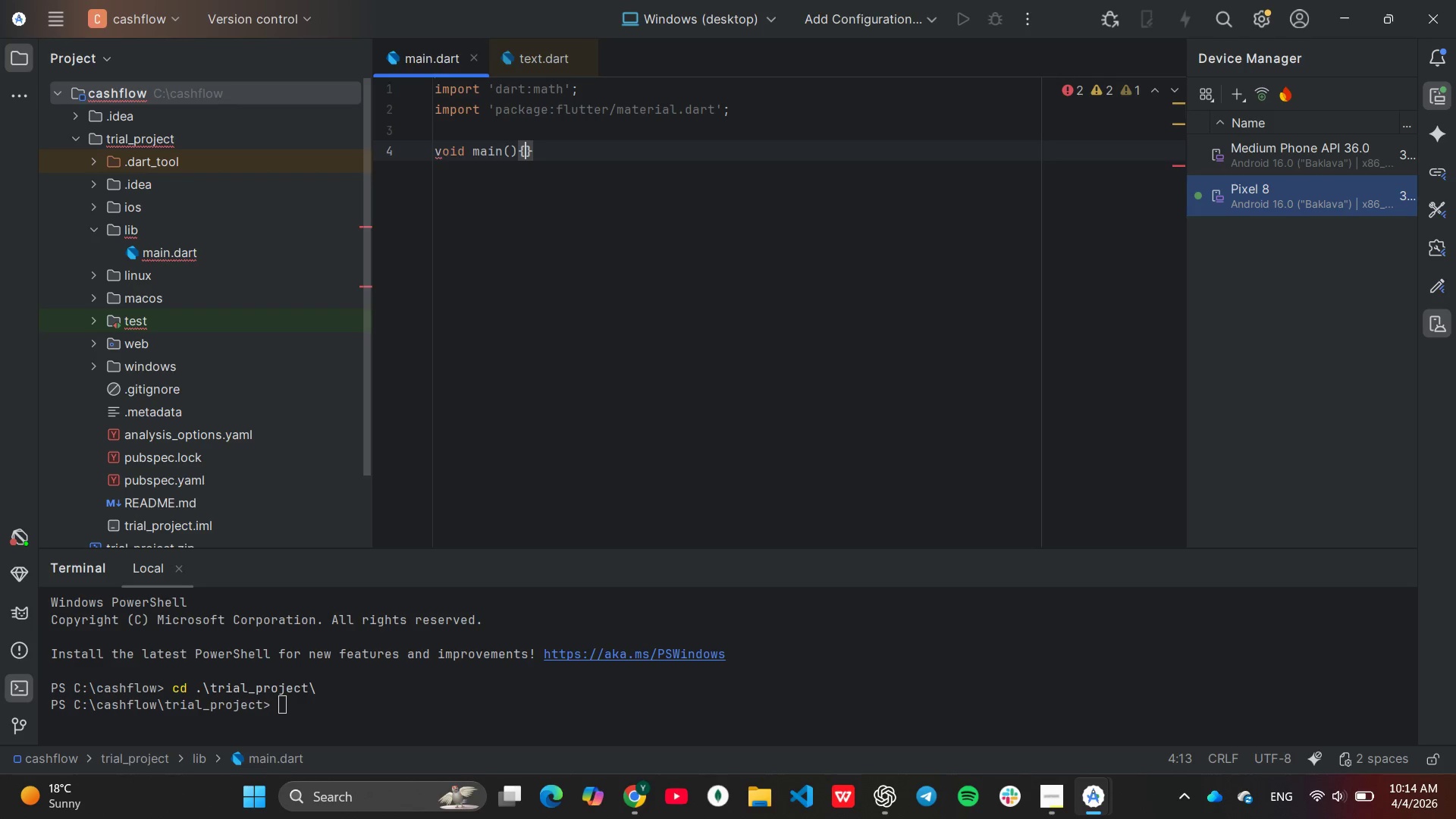 
key(Enter)
 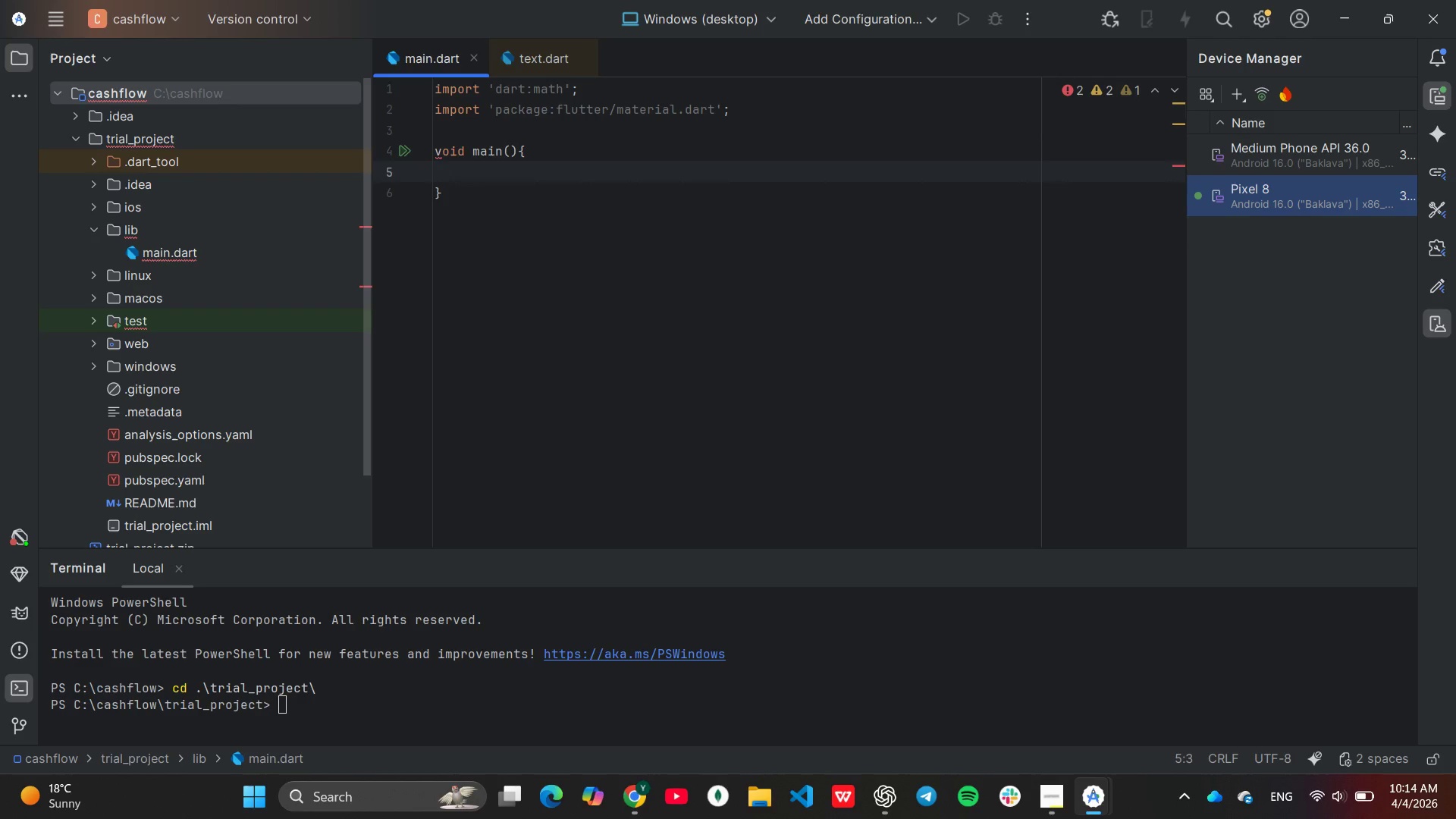 
type(runA)
 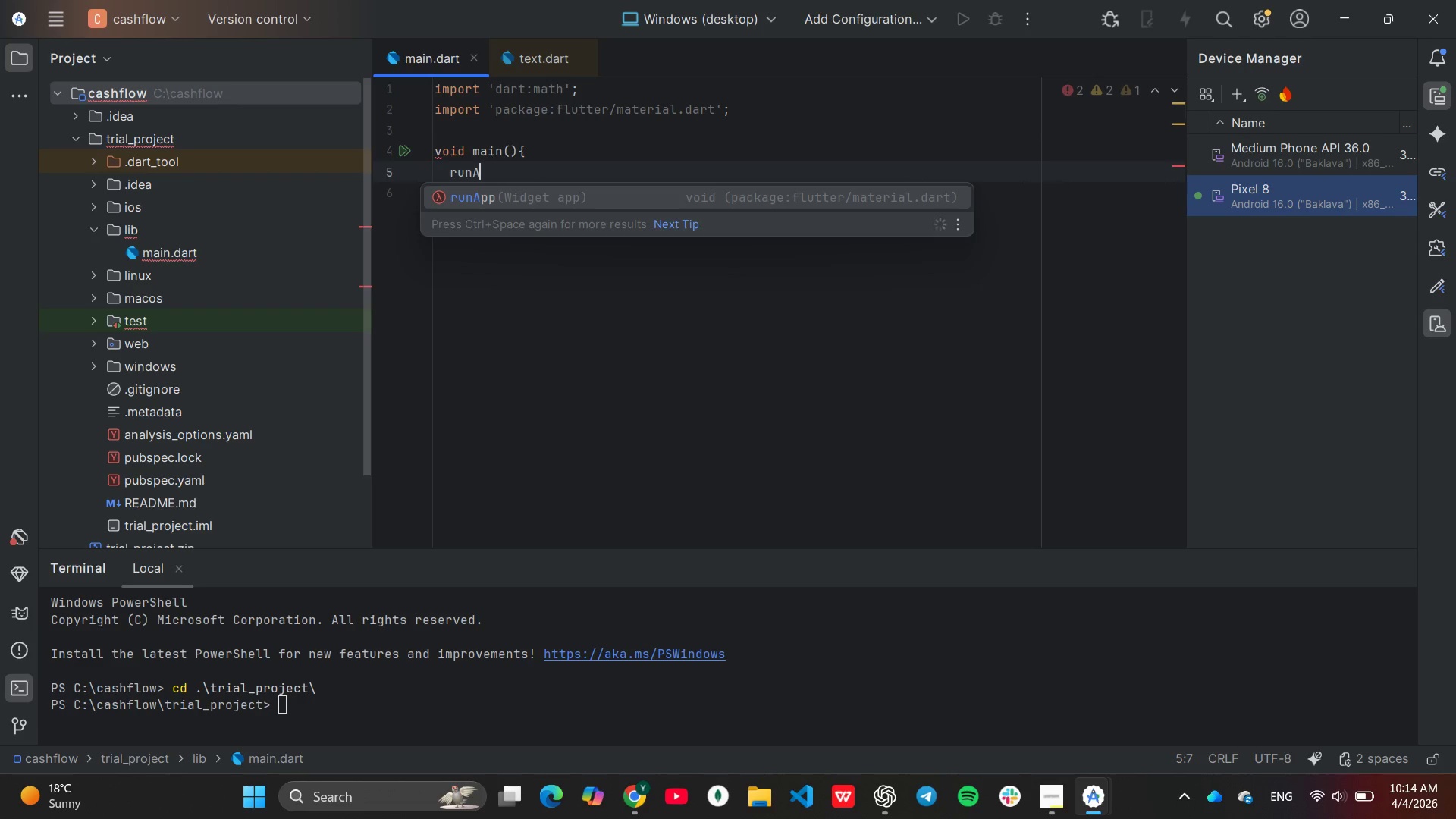 
key(Enter)
 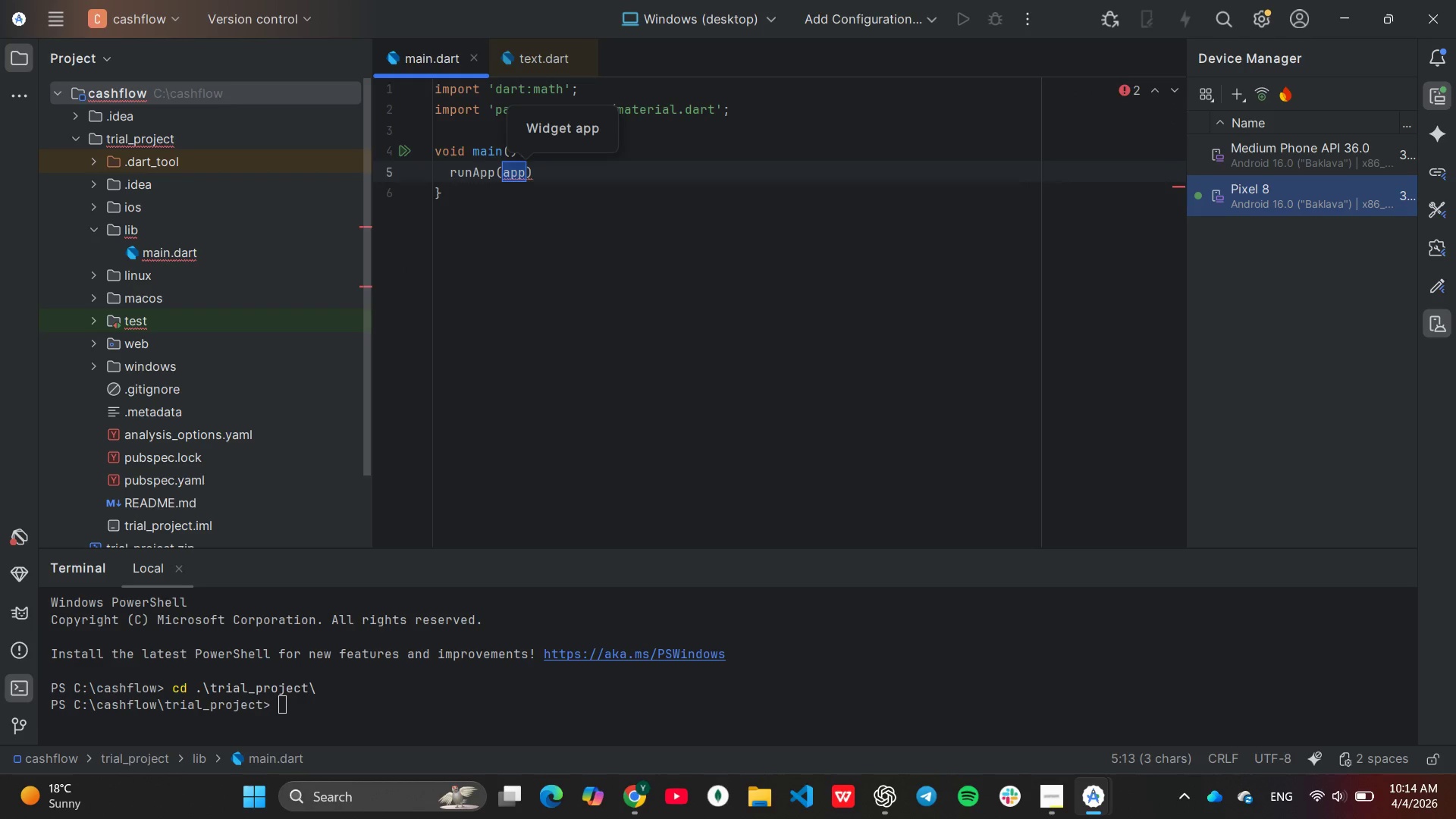 
type(const SheathingApp)
 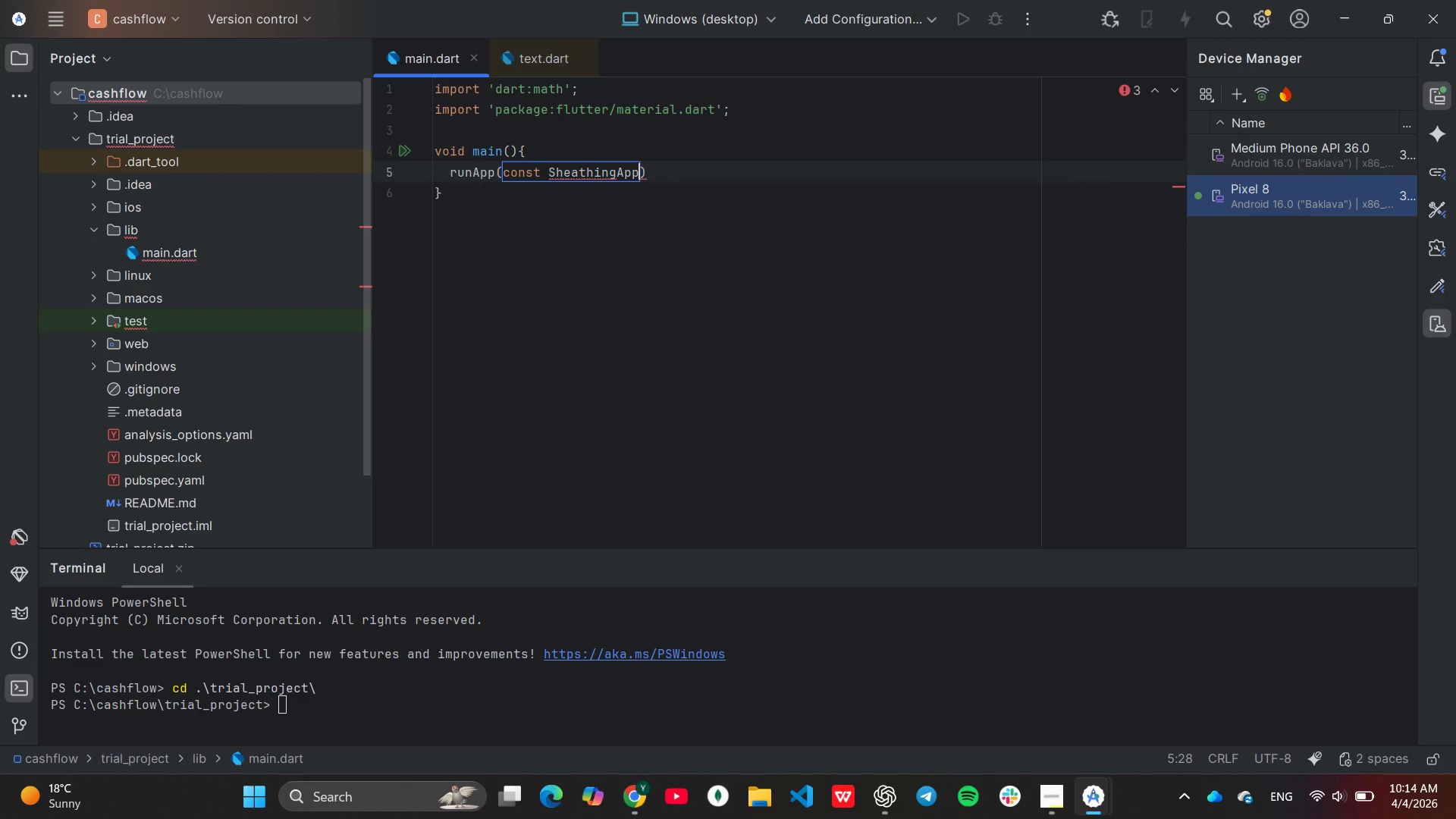 
key(ArrowRight)
 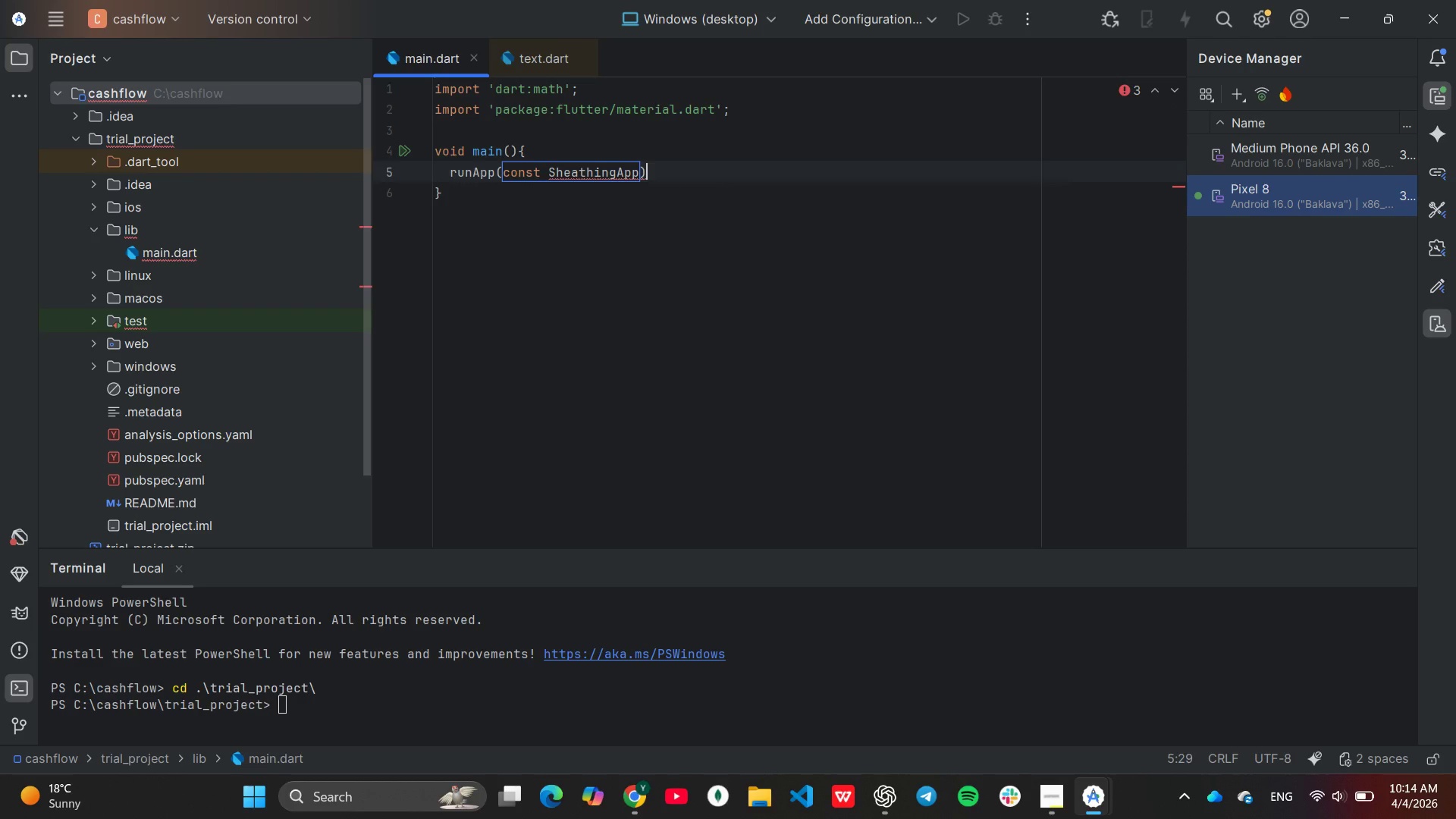 
key(ArrowLeft)
 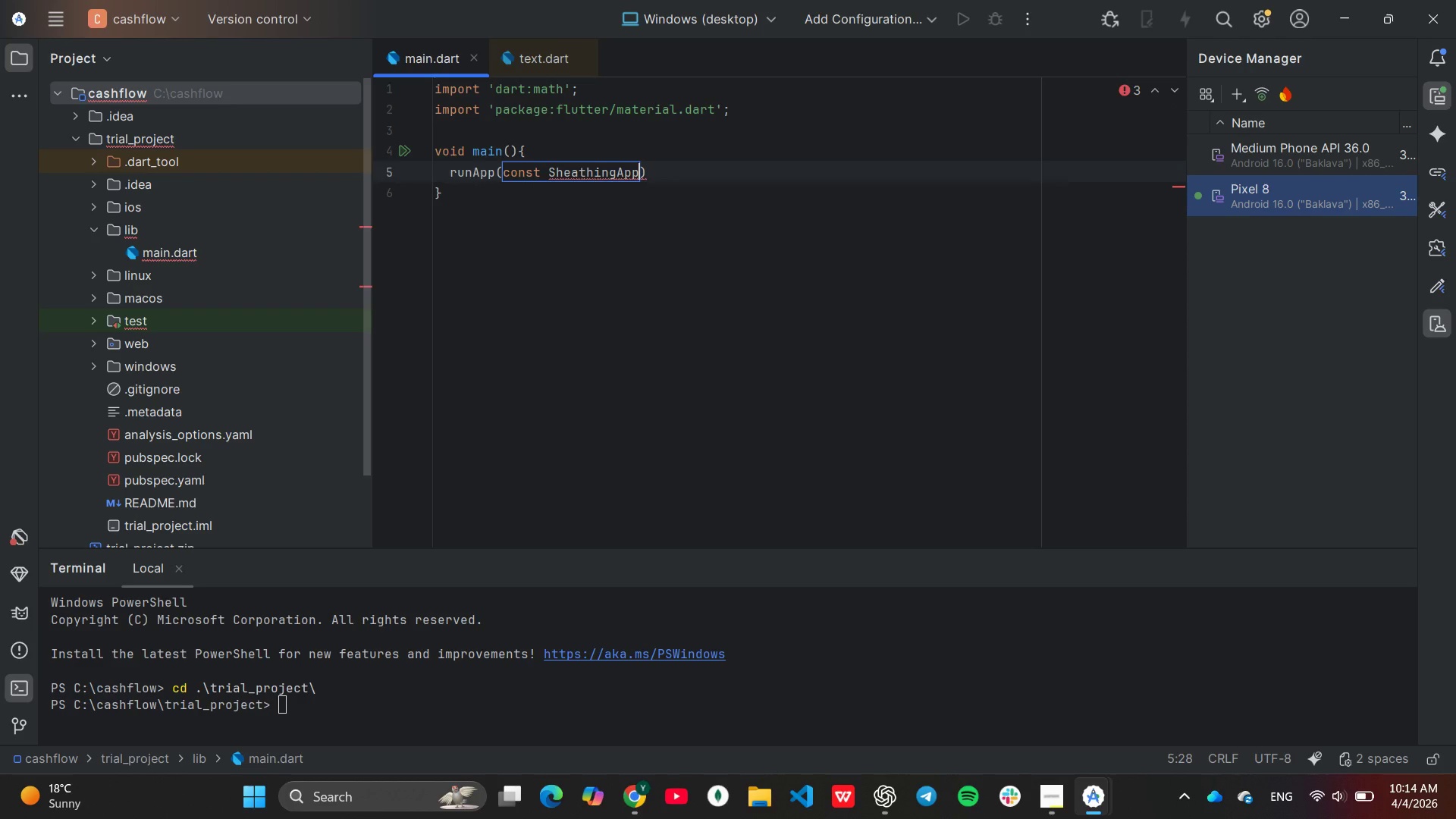 
key(Shift+9)
 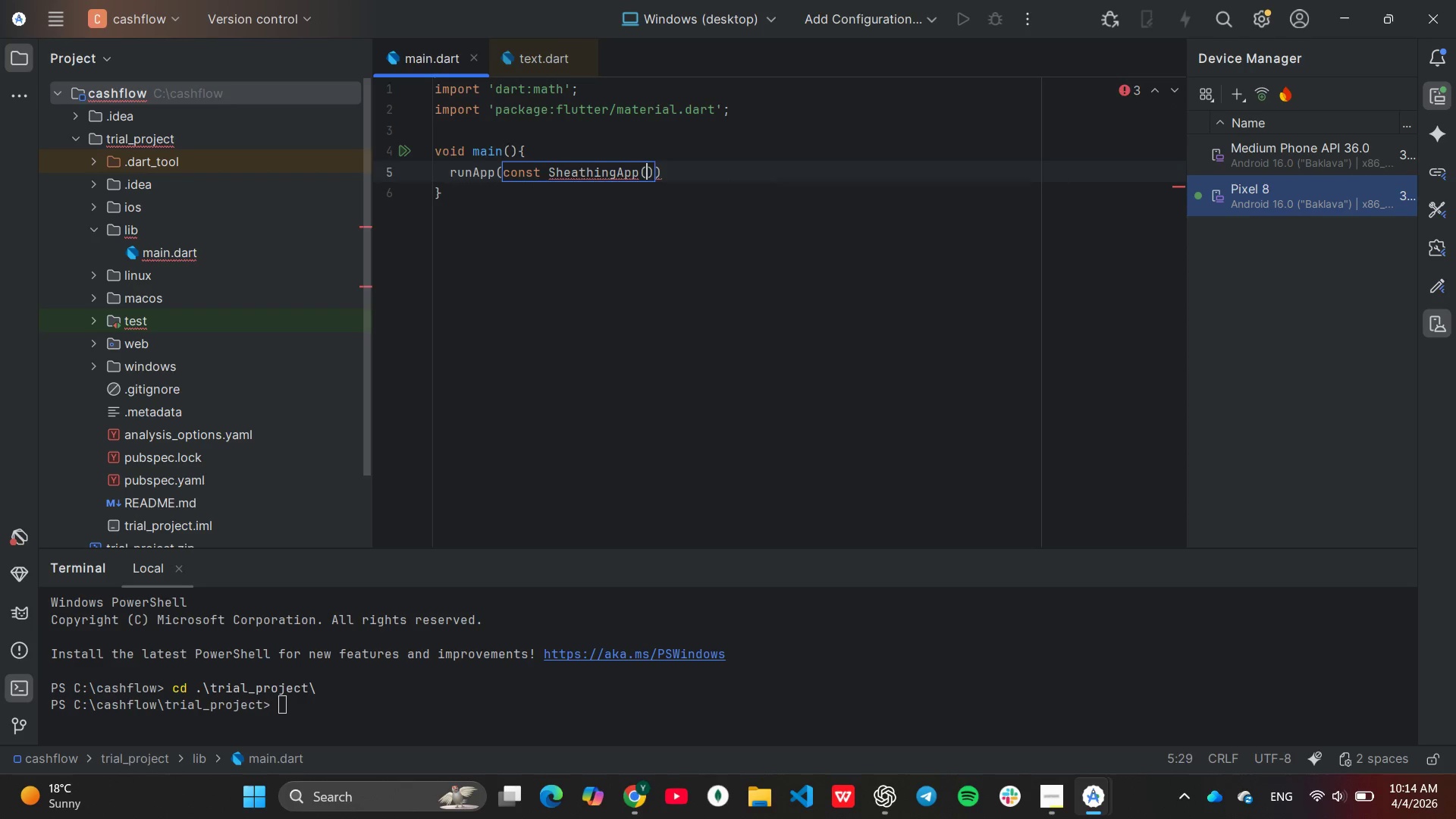 
key(ArrowRight)
 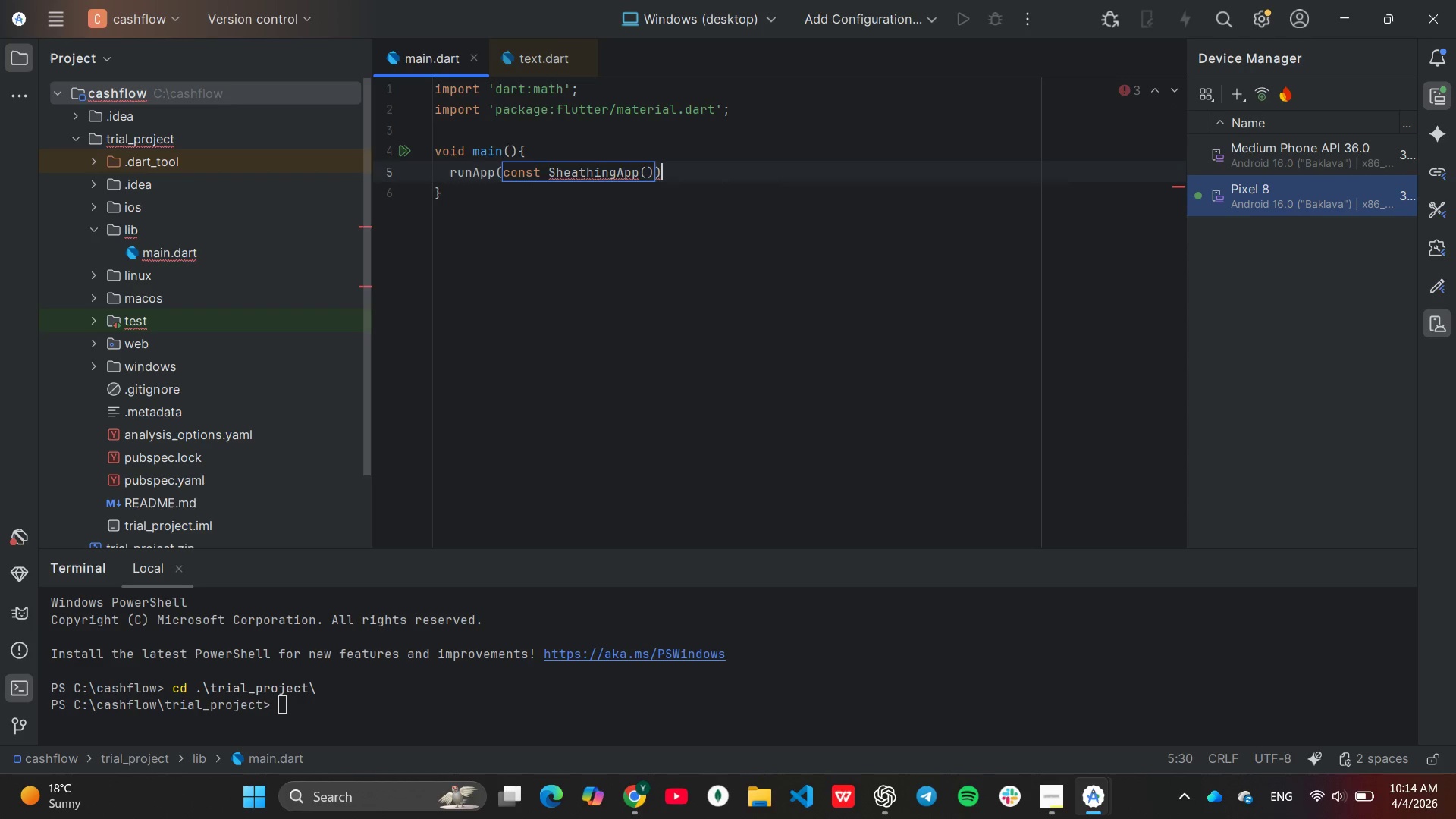 
key(ArrowRight)
 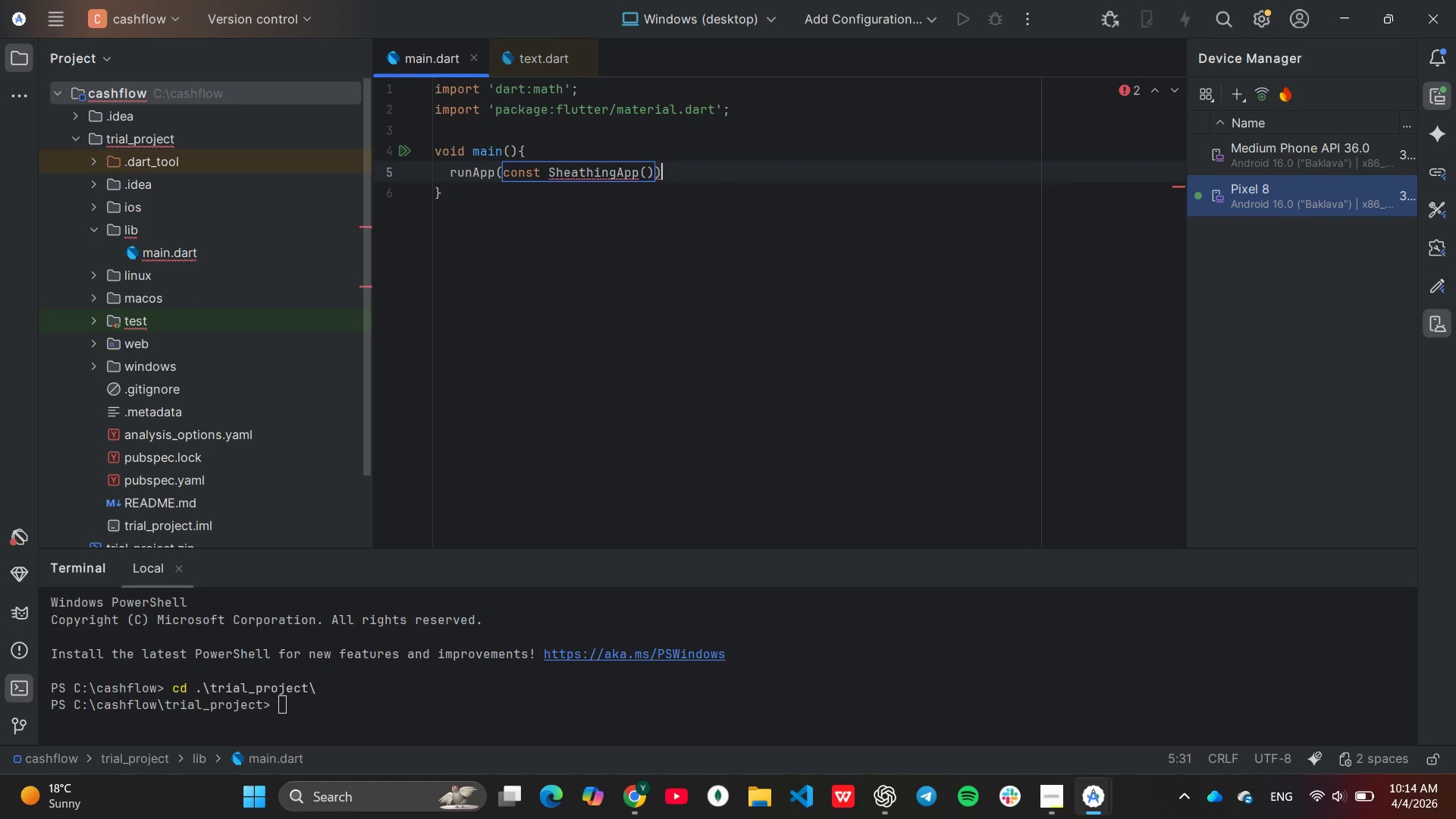 
key(Semicolon)
 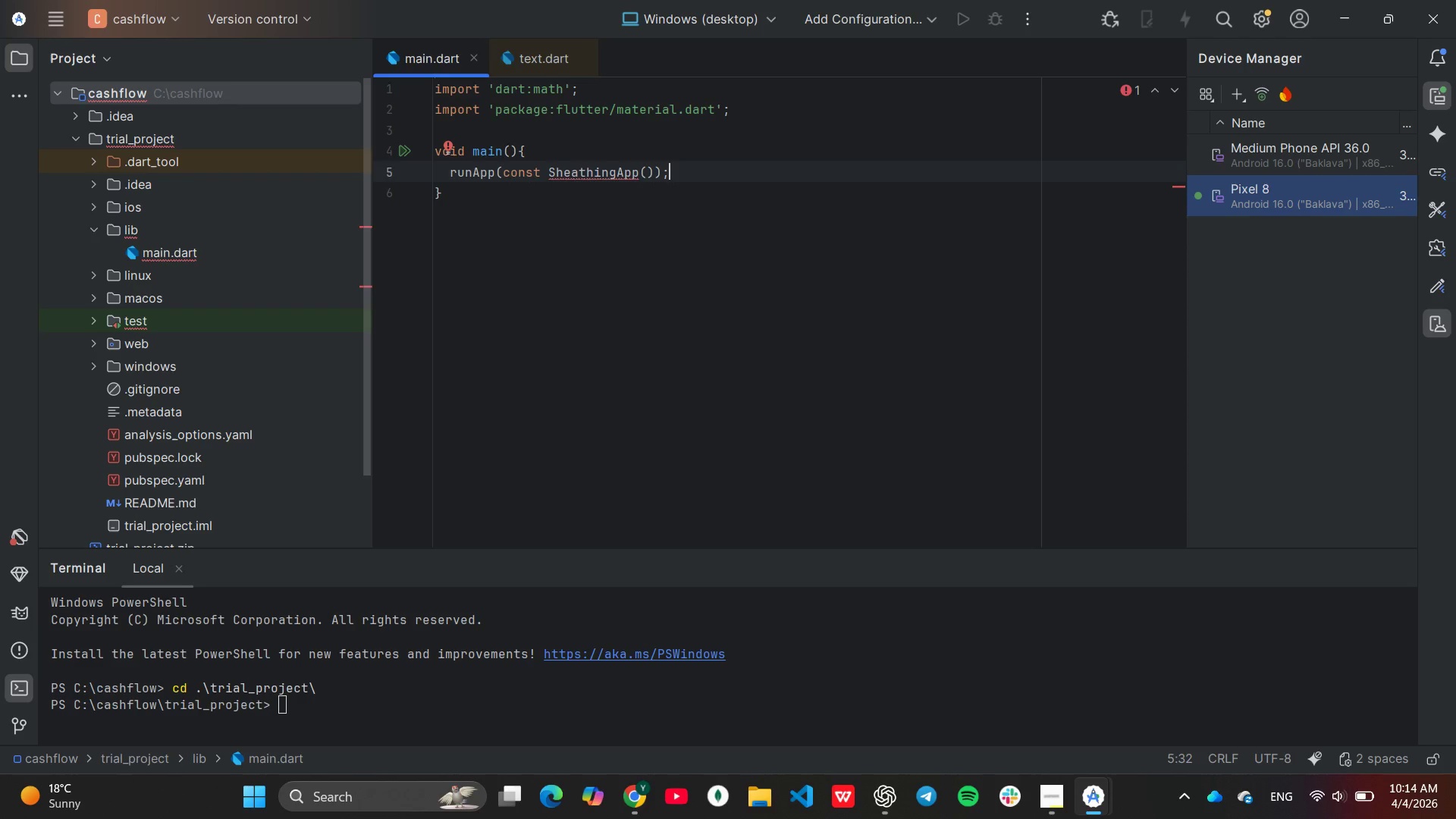 
key(ArrowDown)
 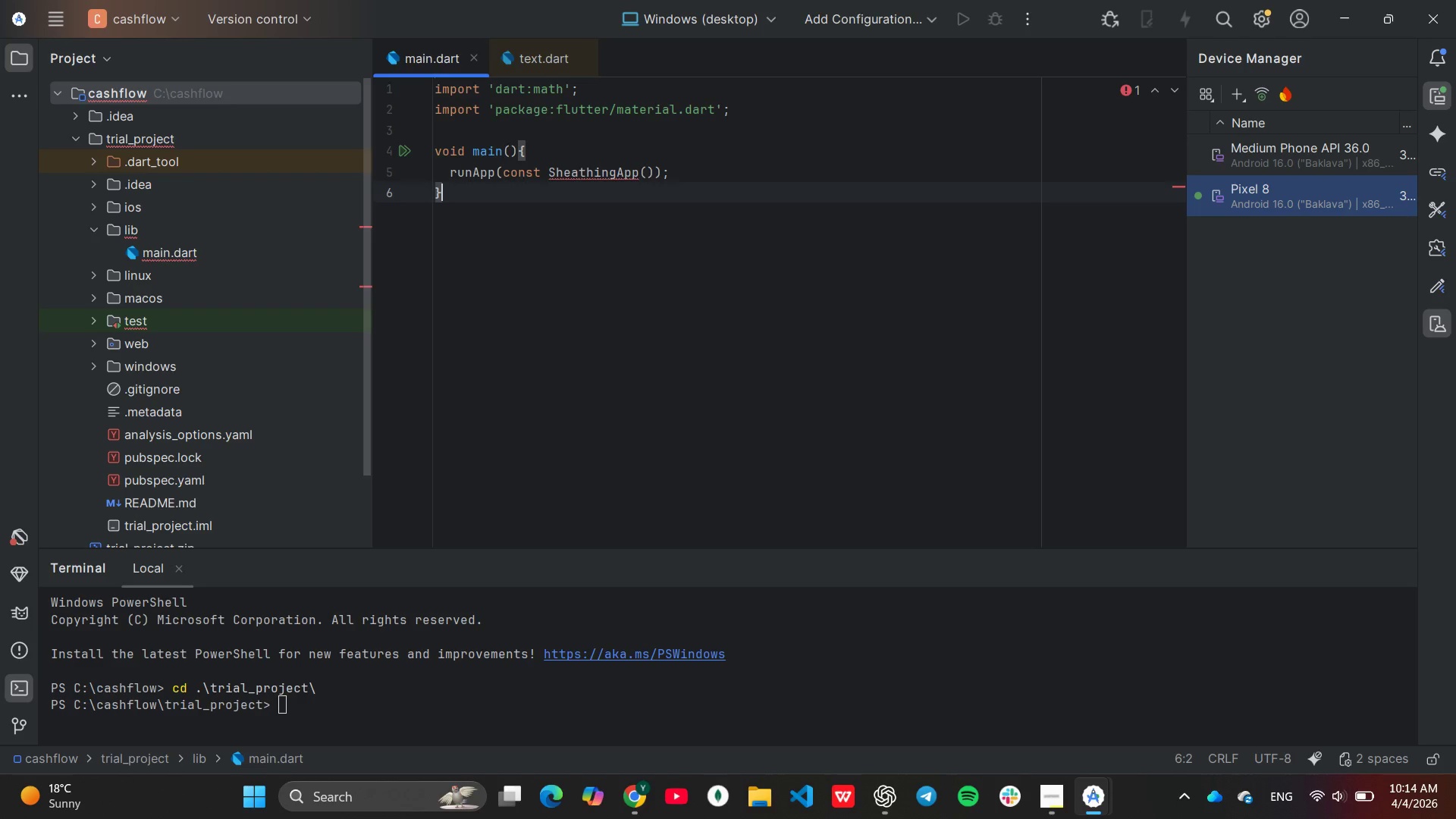 
key(Enter)
 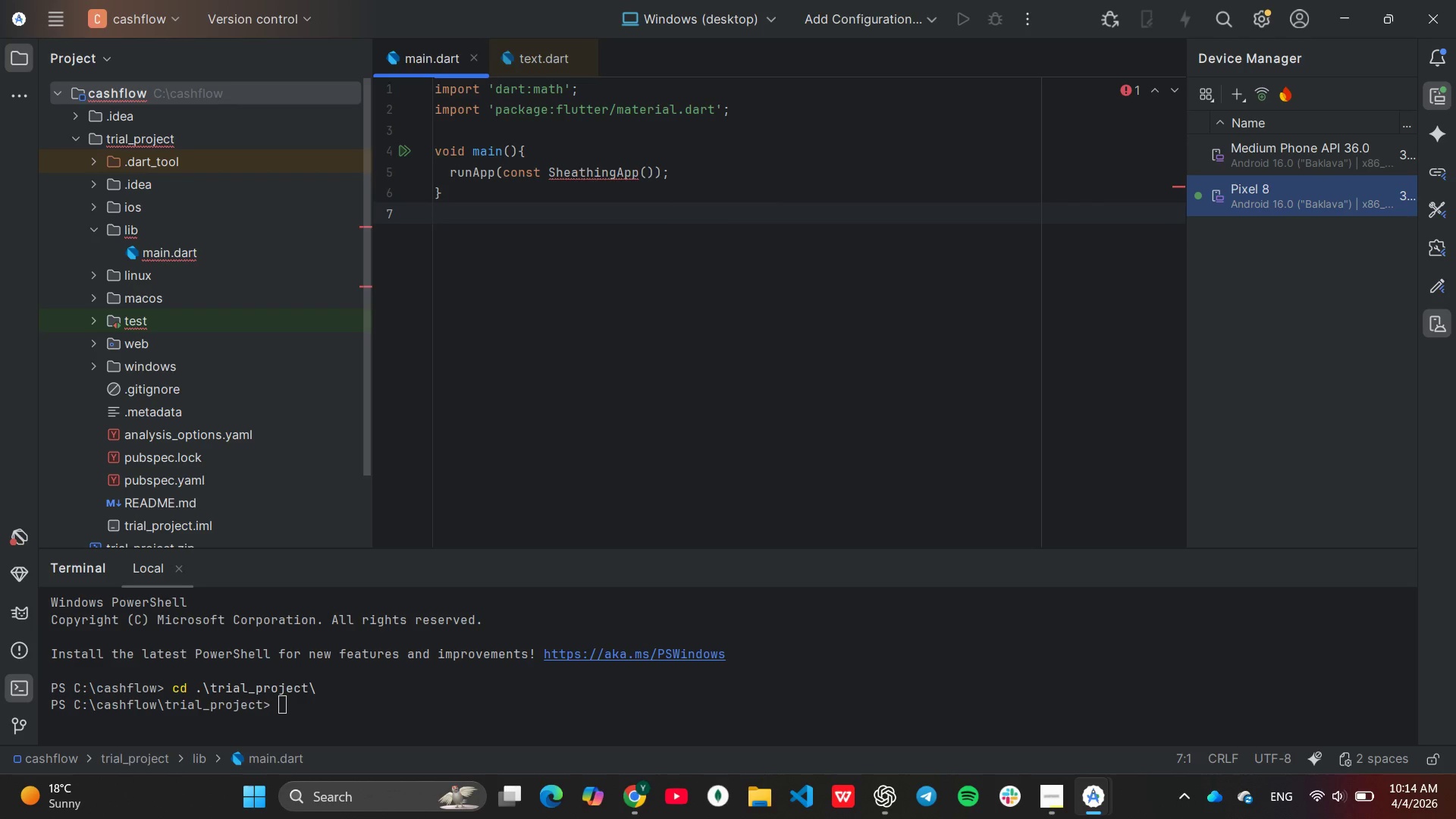 
key(Enter)
 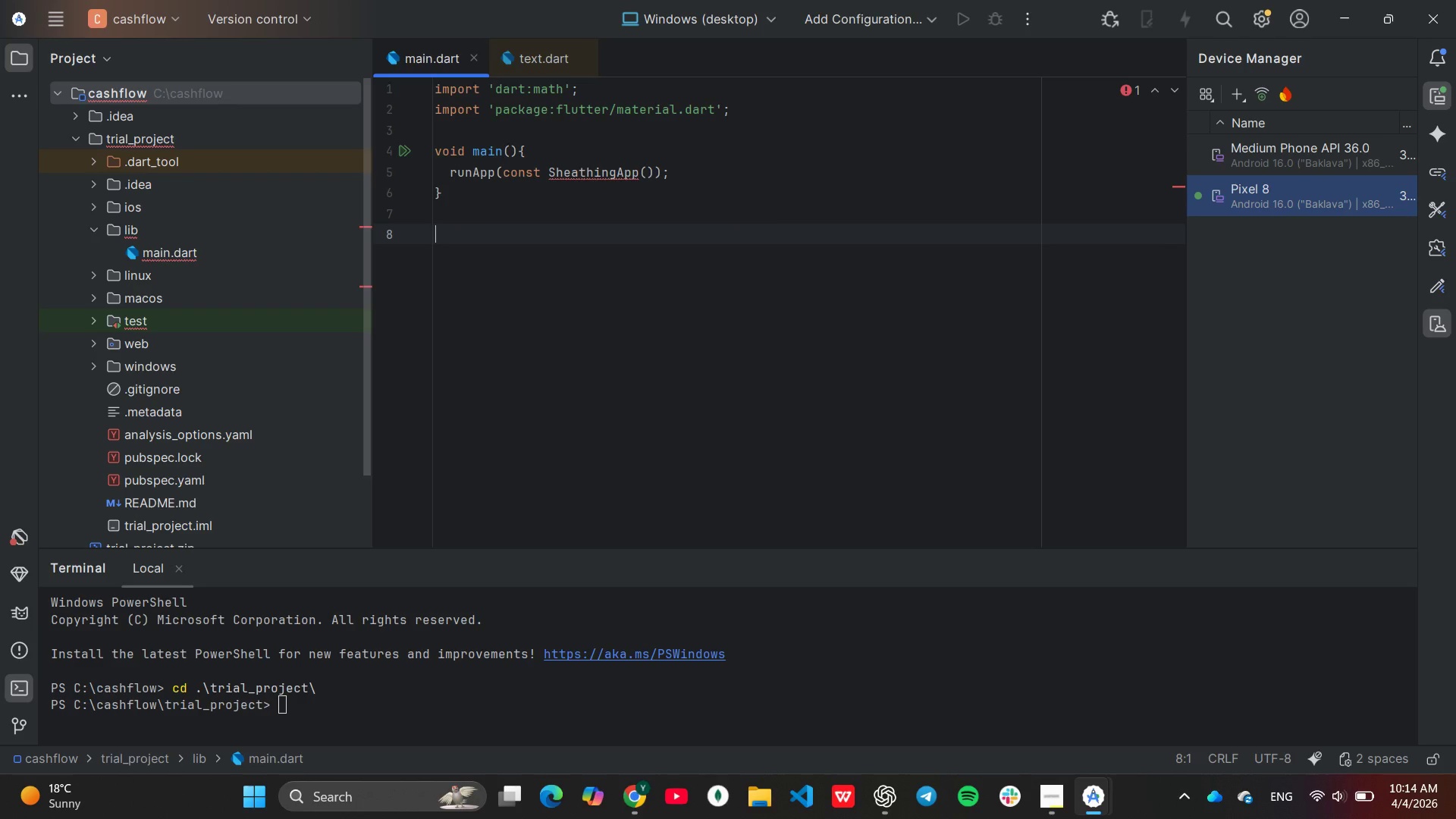 
type(v)
key(Backspace)
type(class SheathingApp ext)
 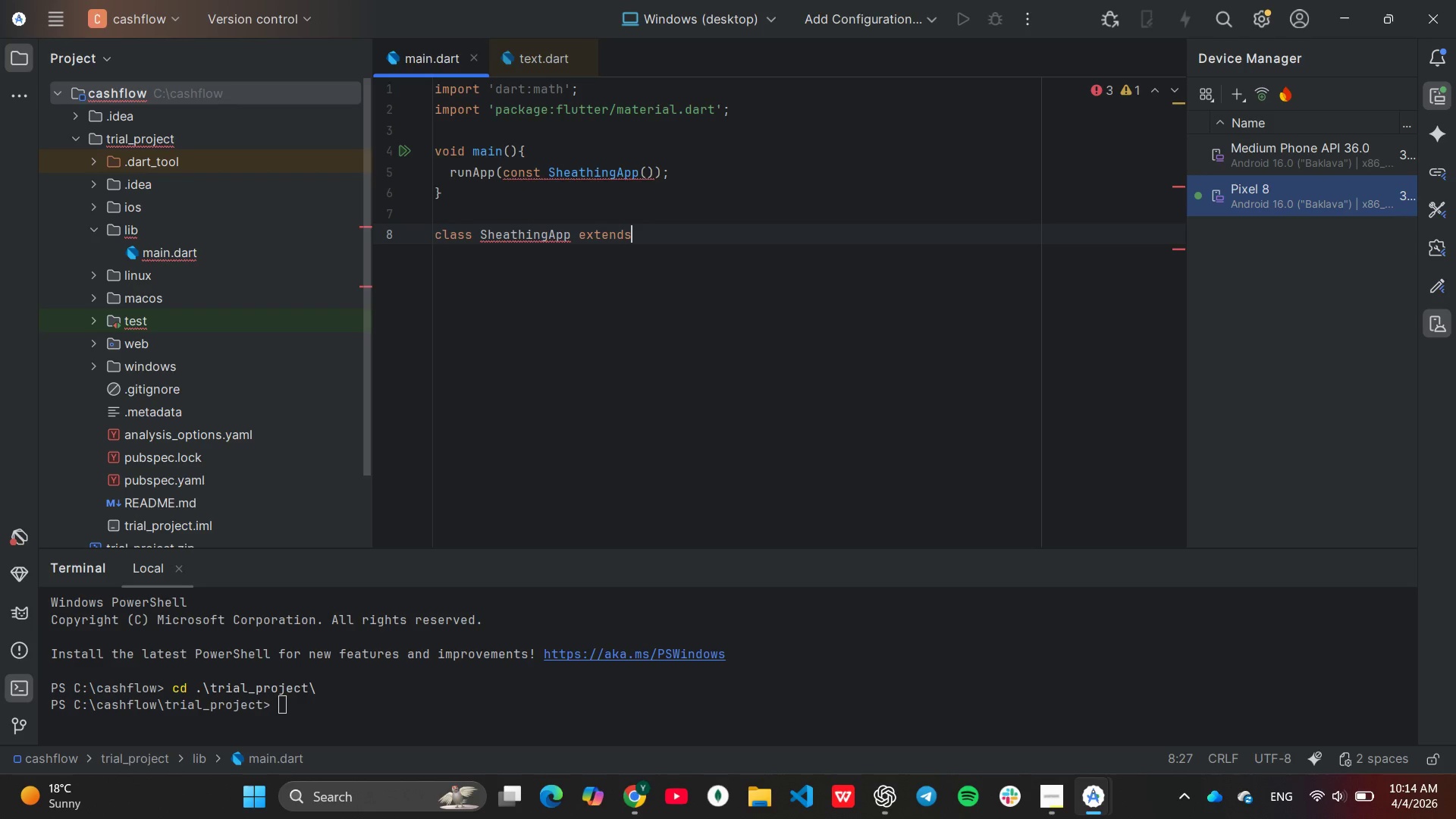 
 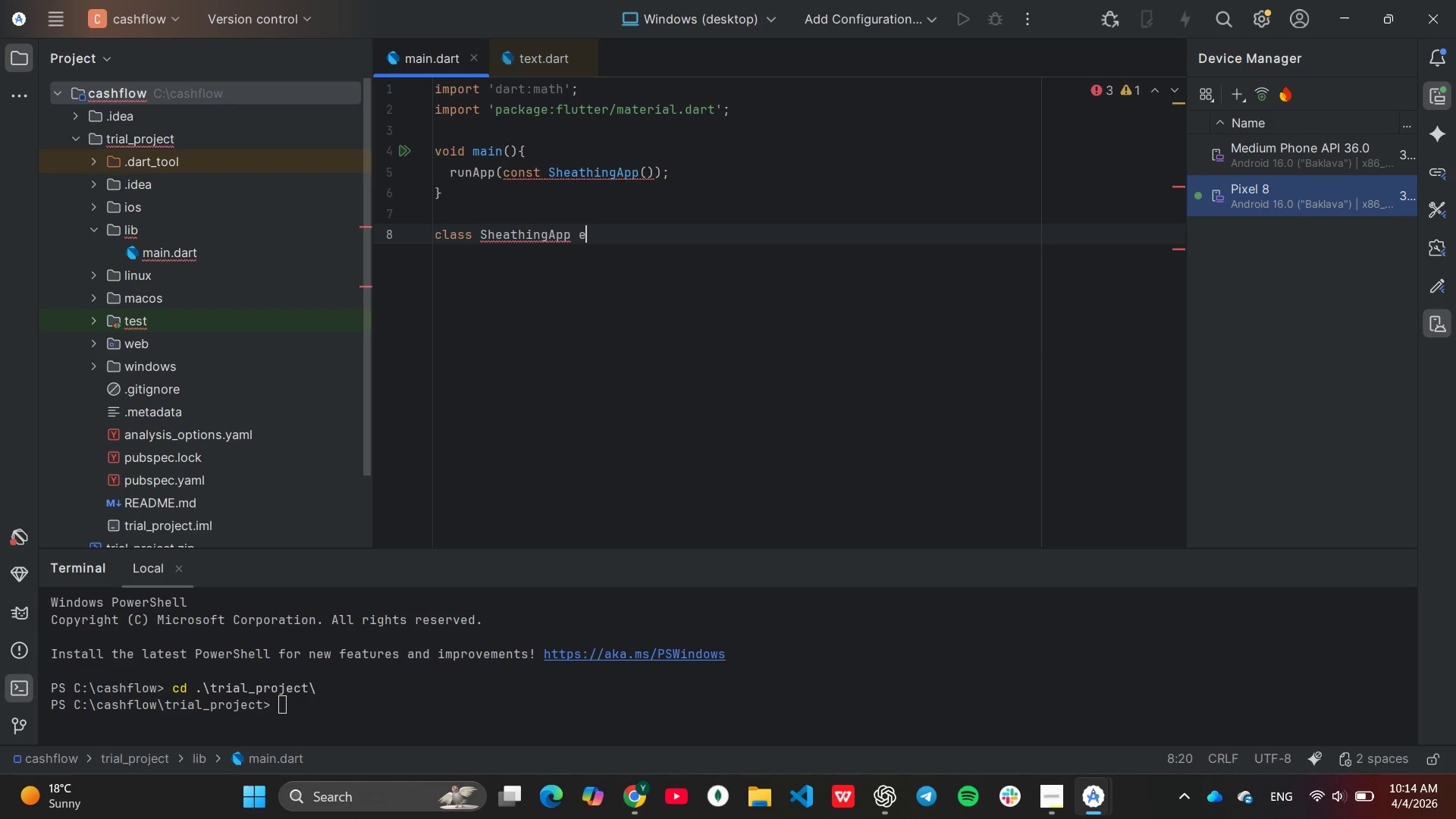 
key(Enter)
 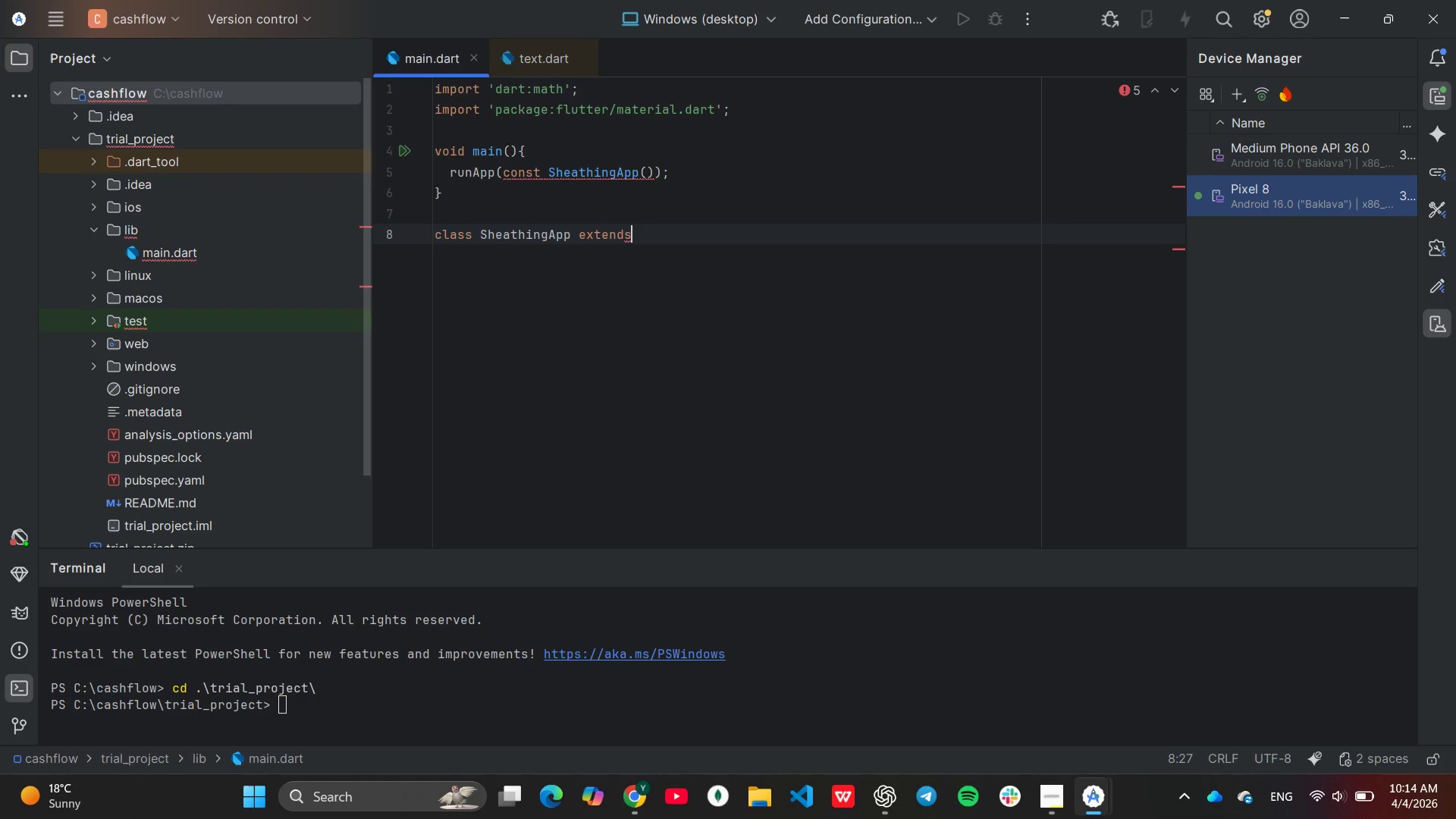 
type( Statele)
 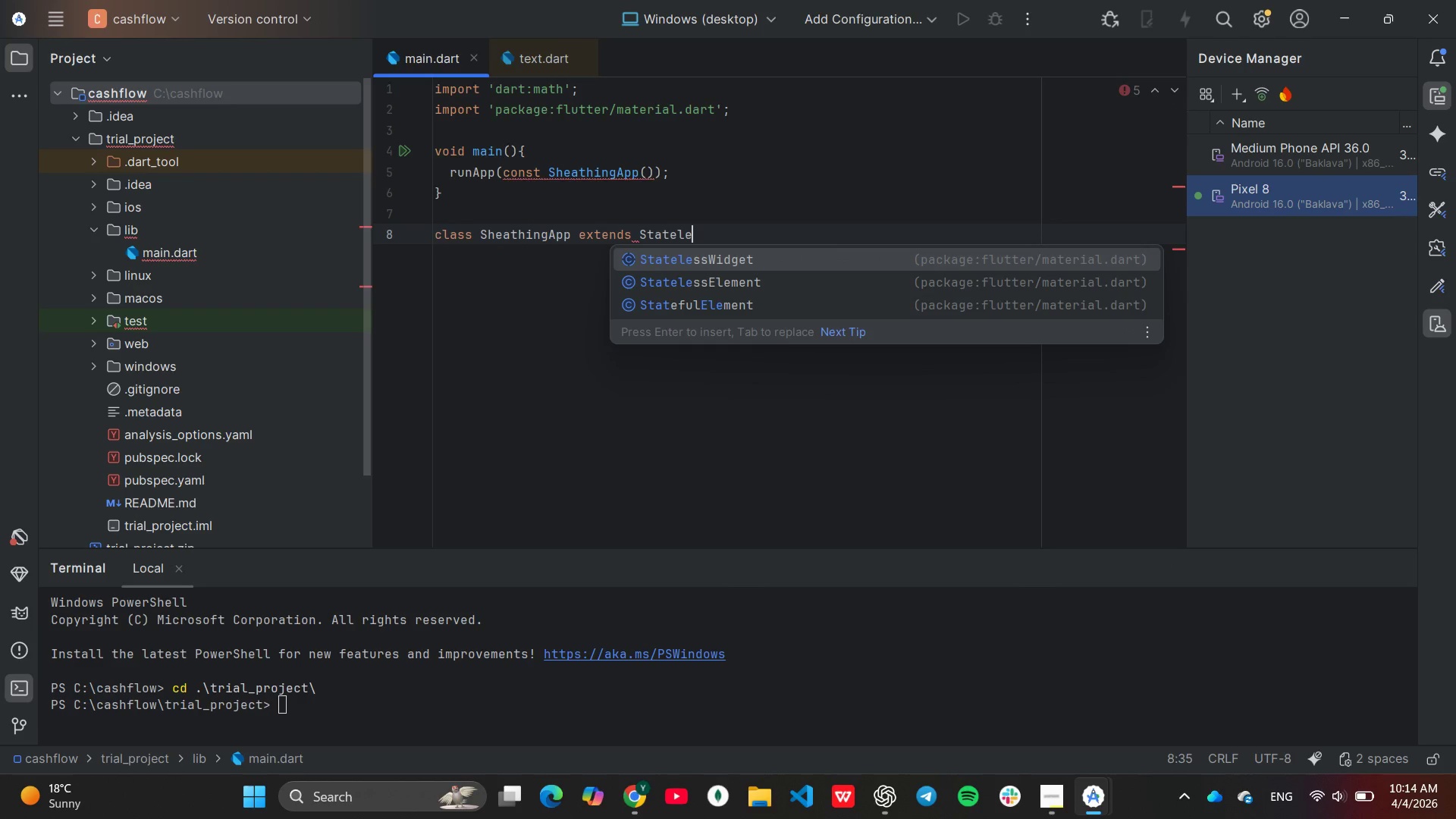 
key(Enter)
 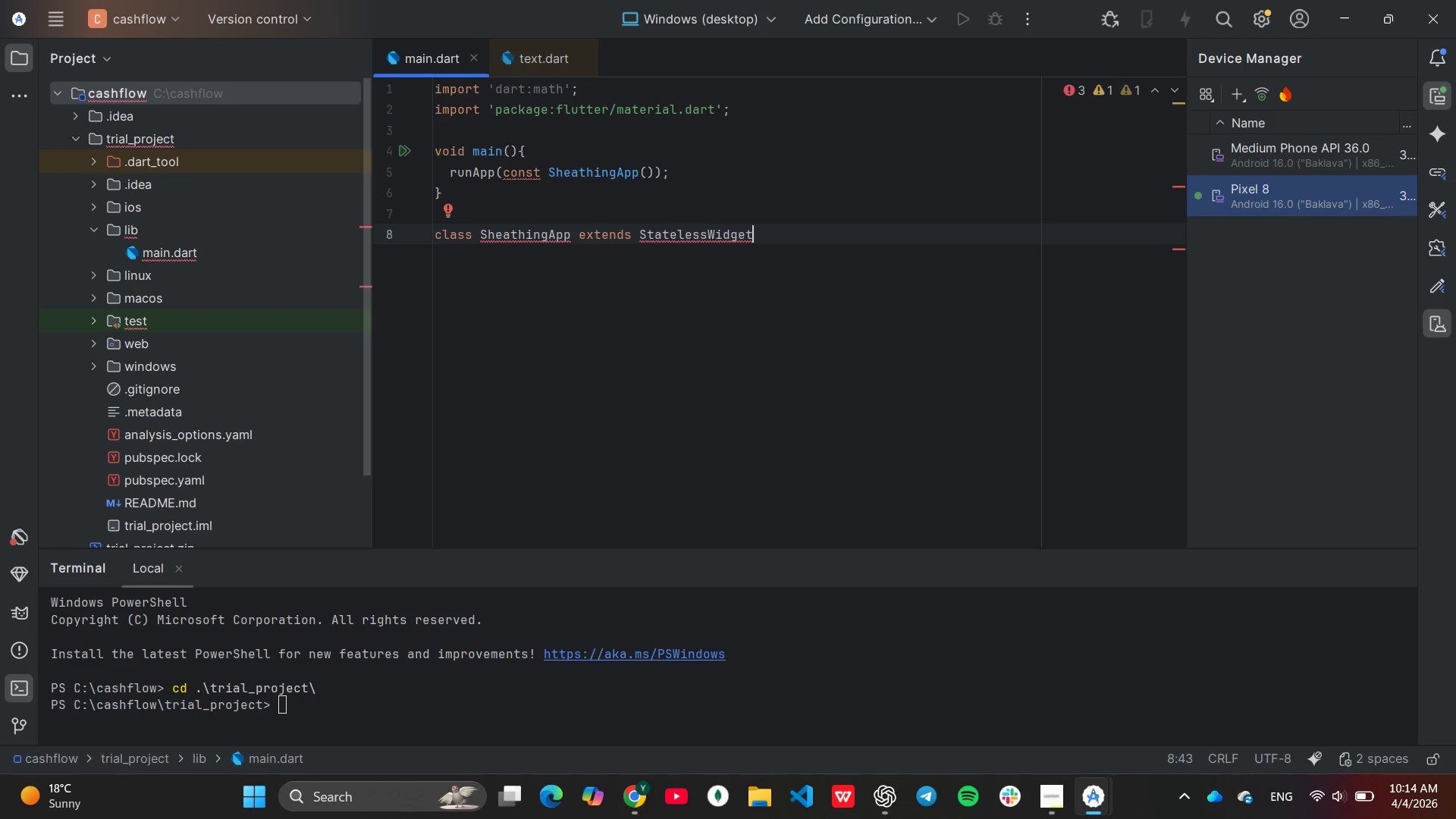 
key(Shift+BracketLeft)
 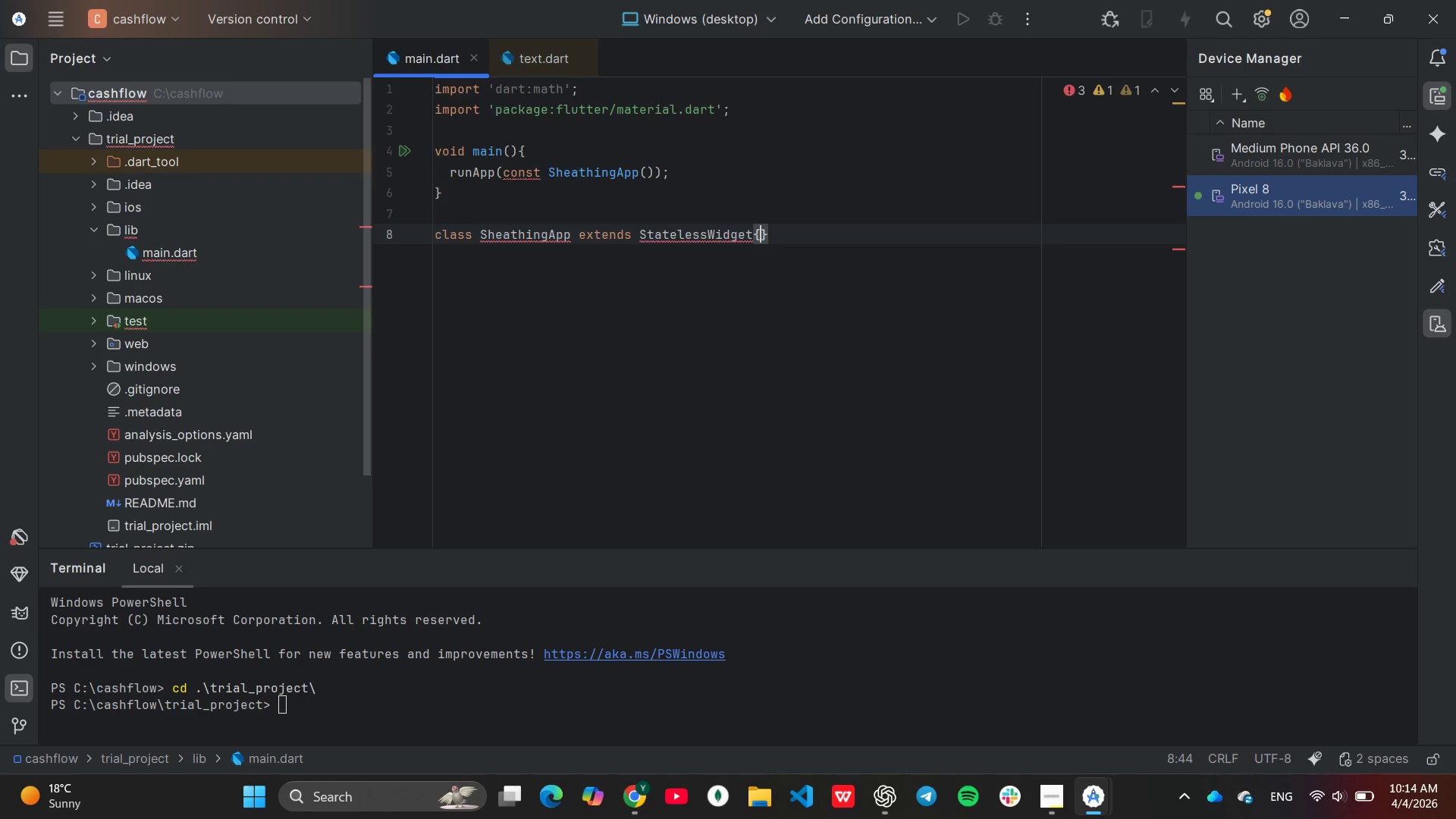 
key(Shift+ShiftRight)
 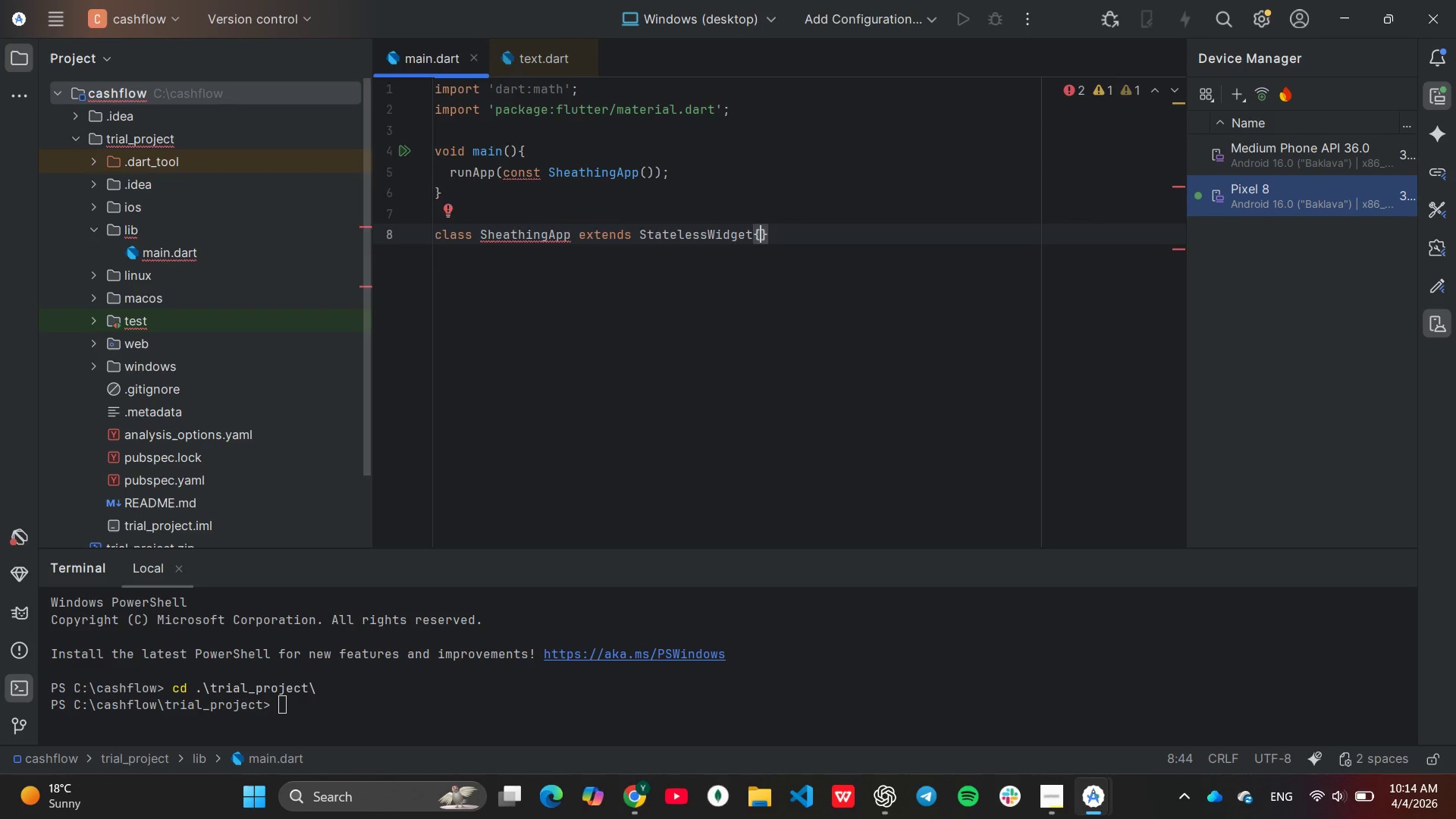 
key(Enter)
 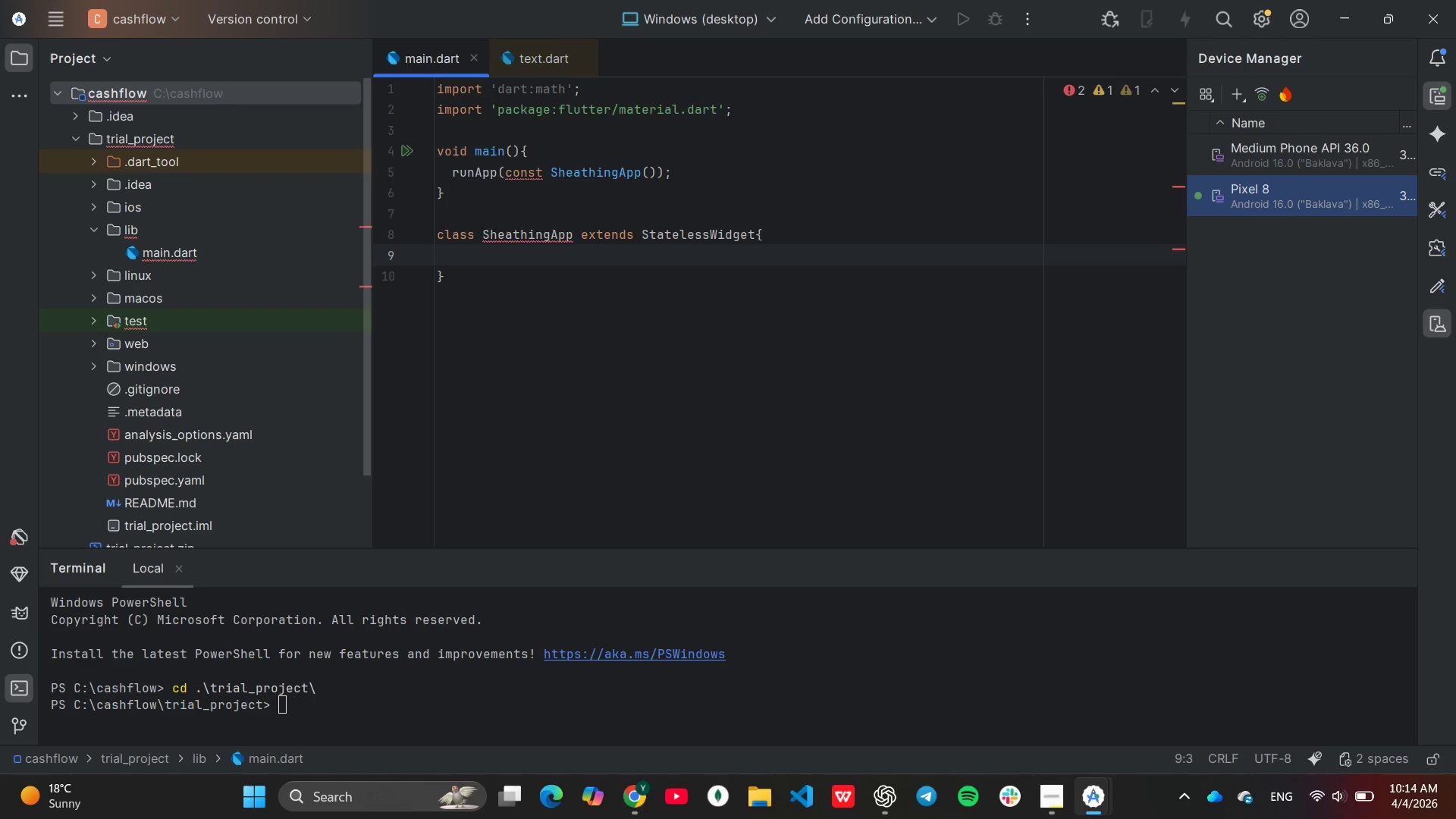 
type(const sh)
key(Backspace)
key(Backspace)
type(SH)
key(Backspace)
 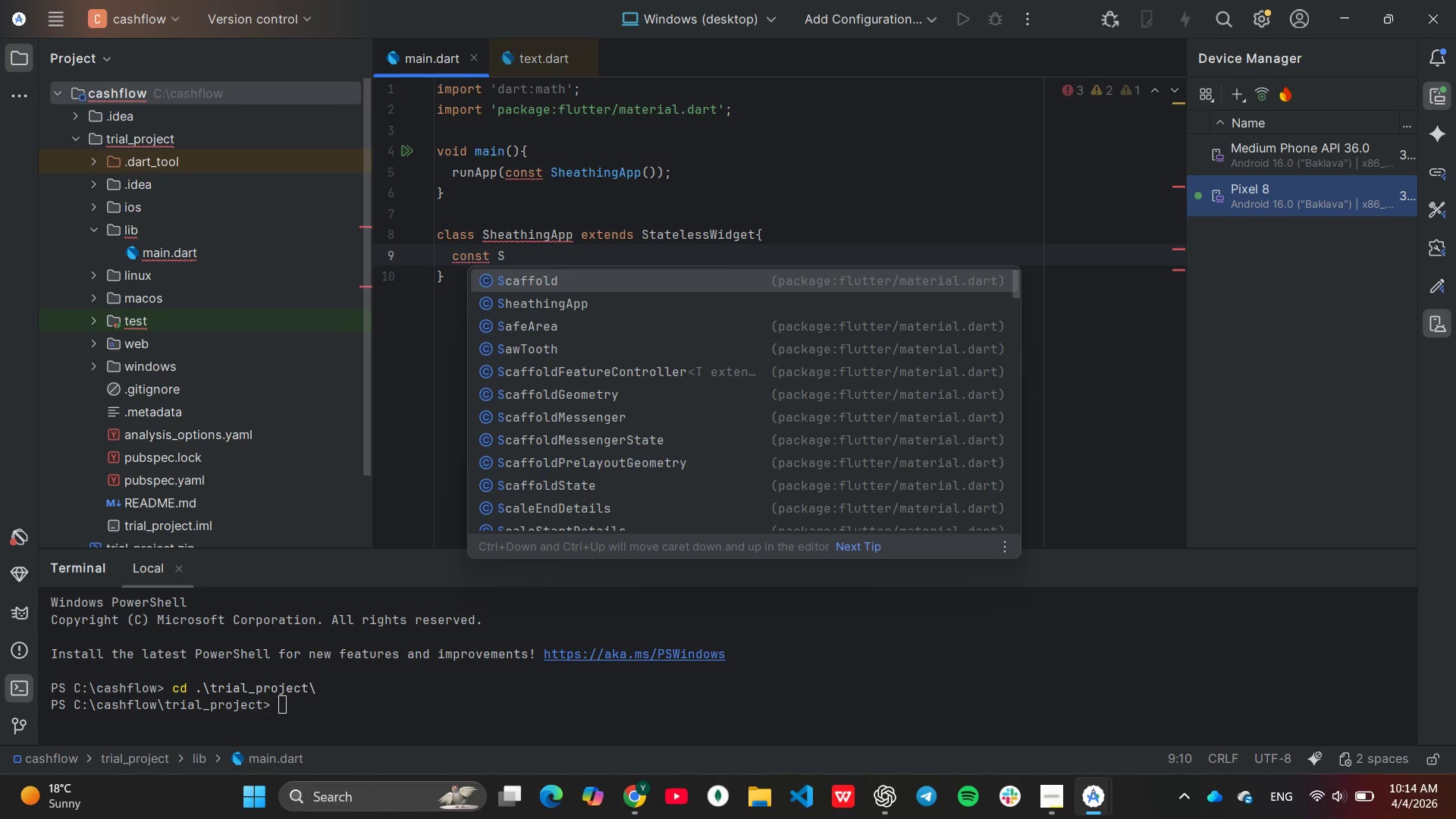 
key(ArrowDown)
 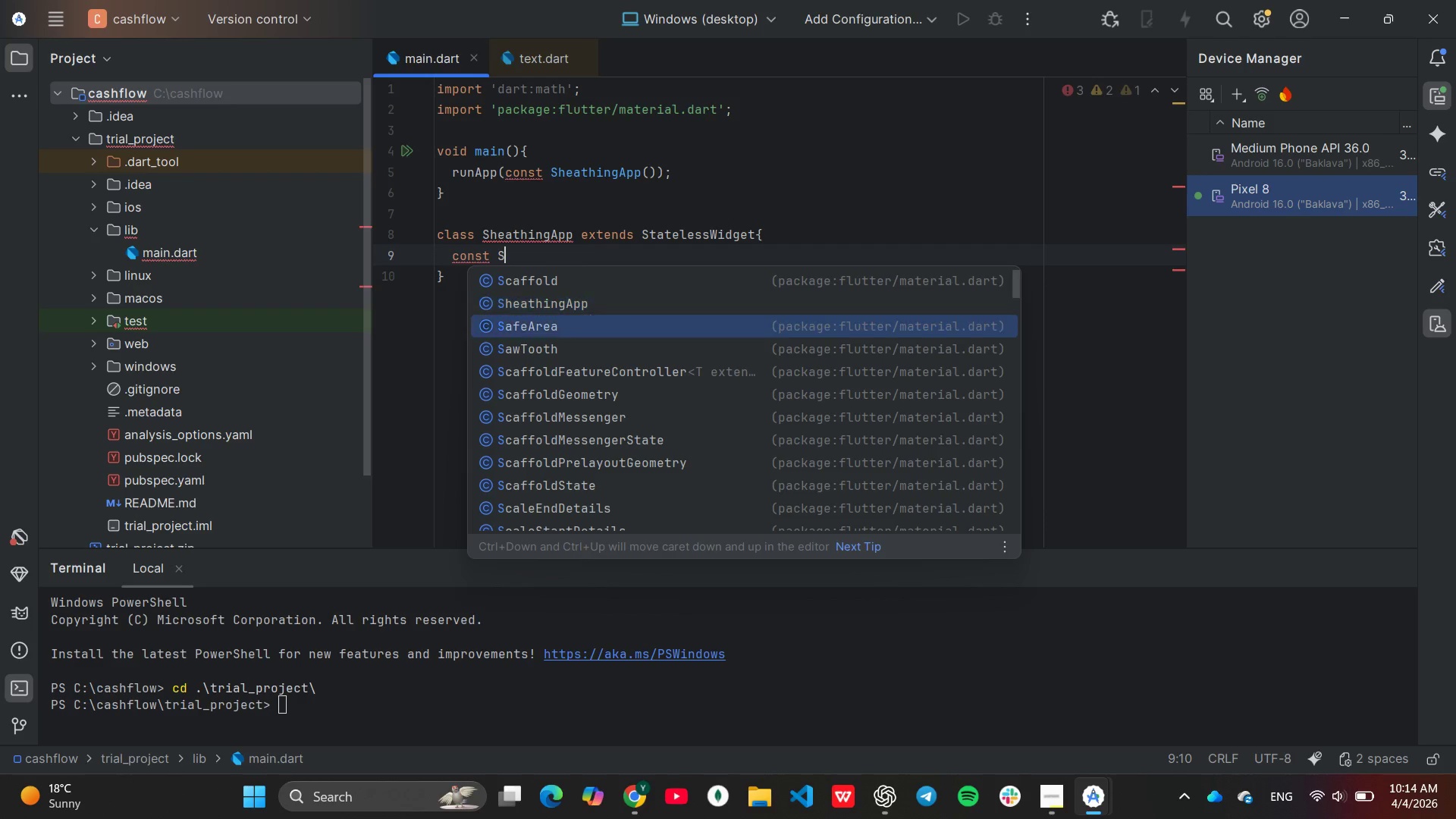 
key(ArrowDown)
 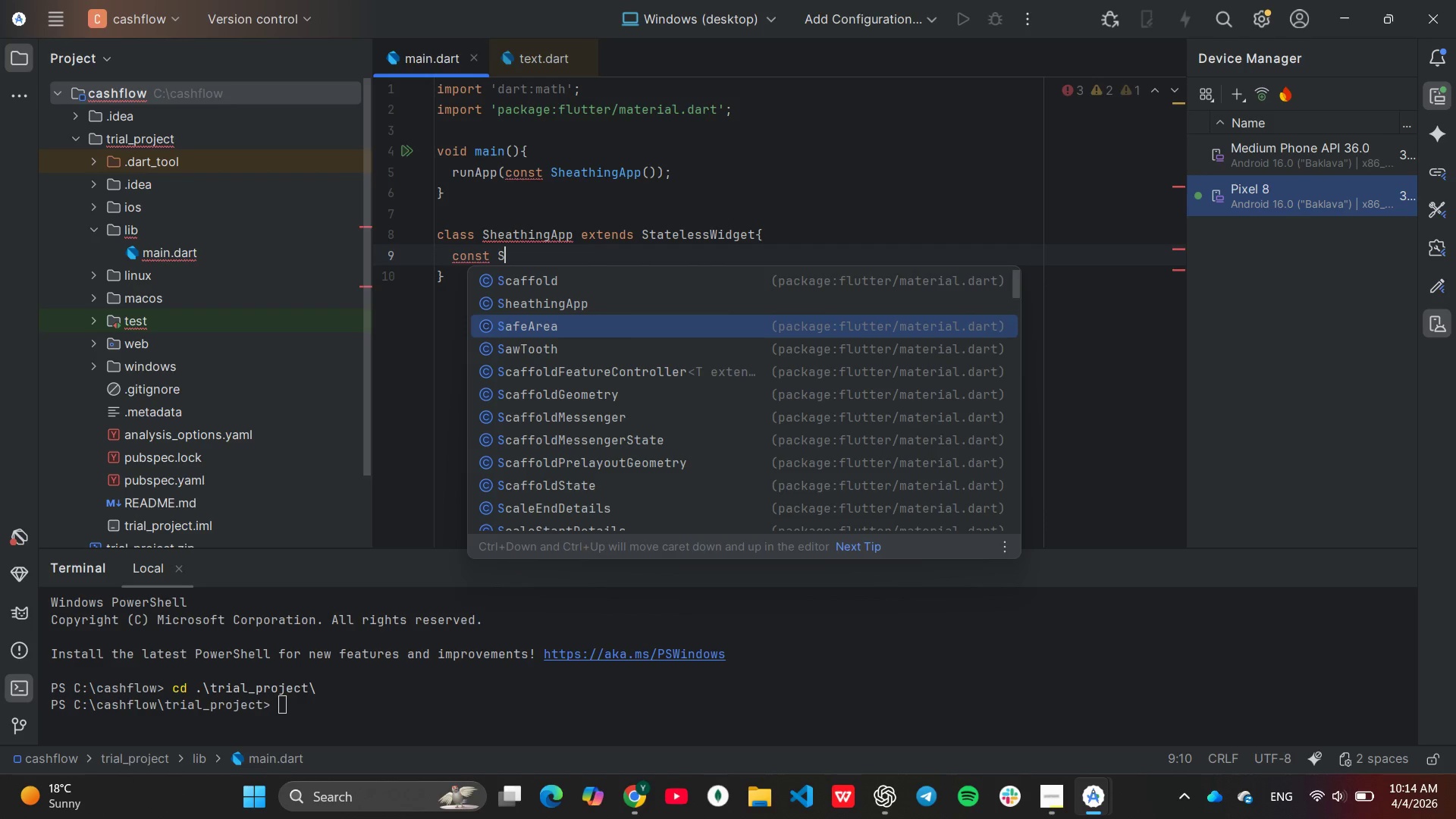 
key(Enter)
 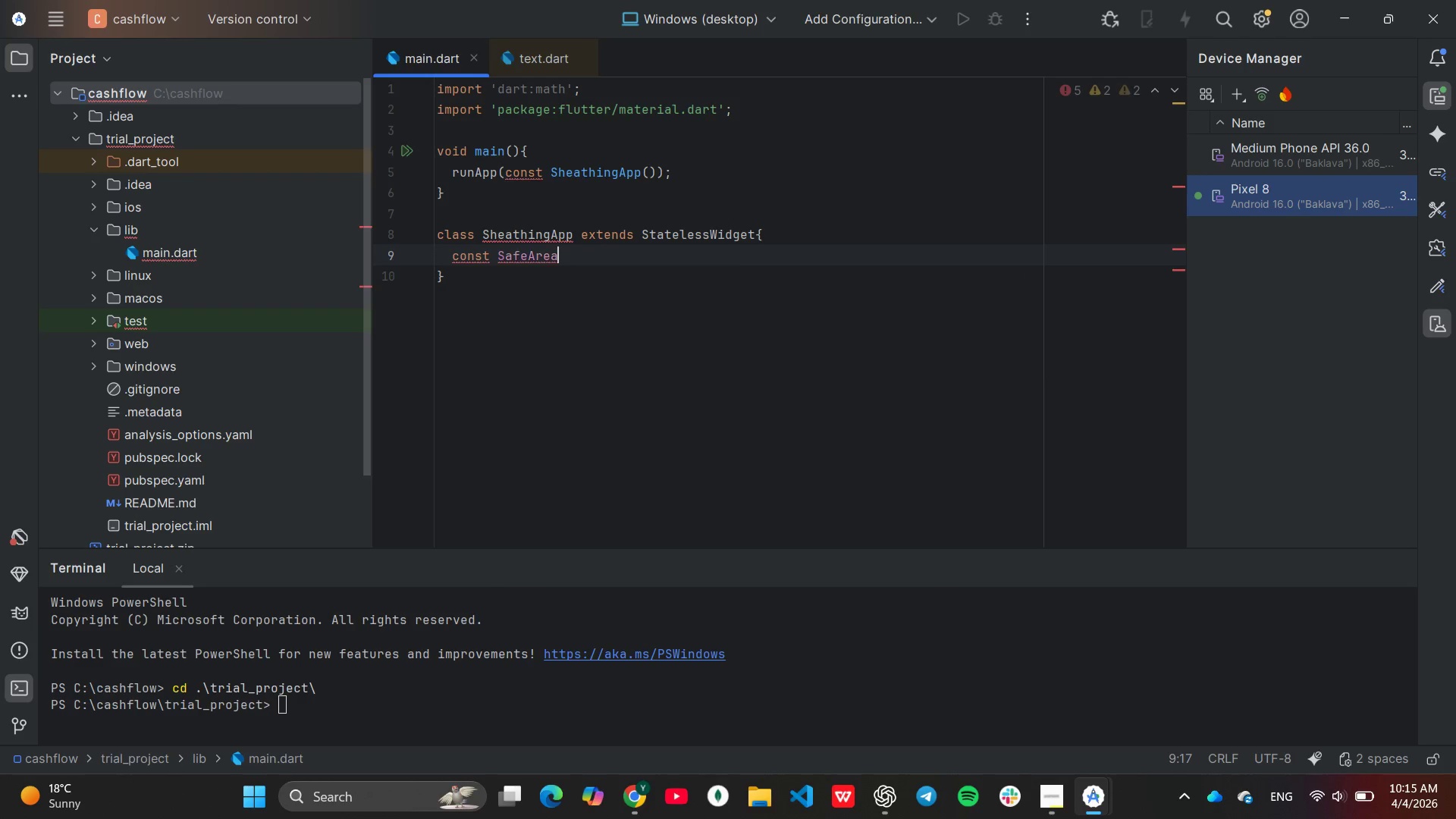 
key(Backspace)
key(Backspace)
key(Backspace)
key(Backspace)
key(Backspace)
key(Backspace)
key(Backspace)
type(he)
 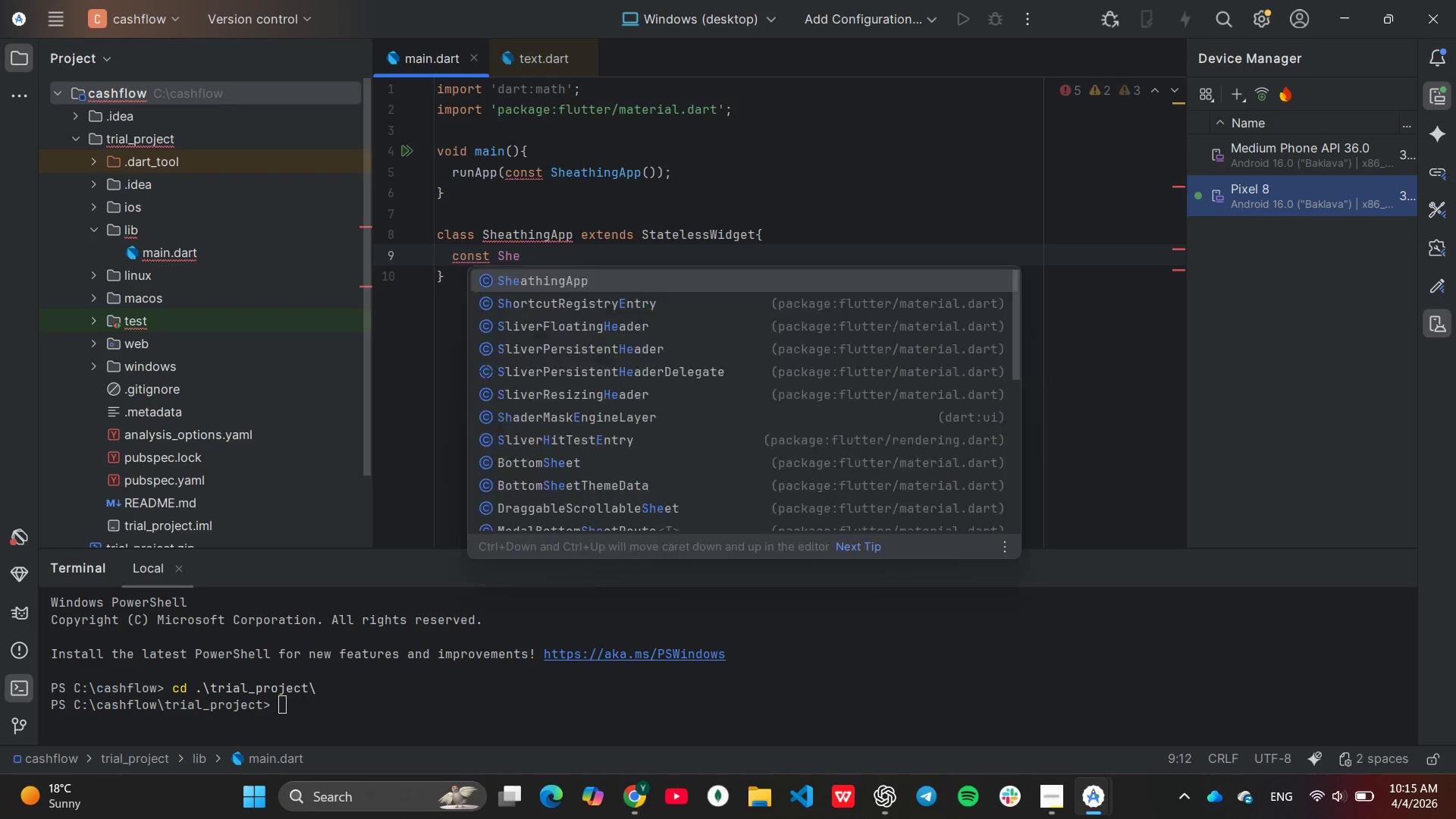 
key(Enter)
 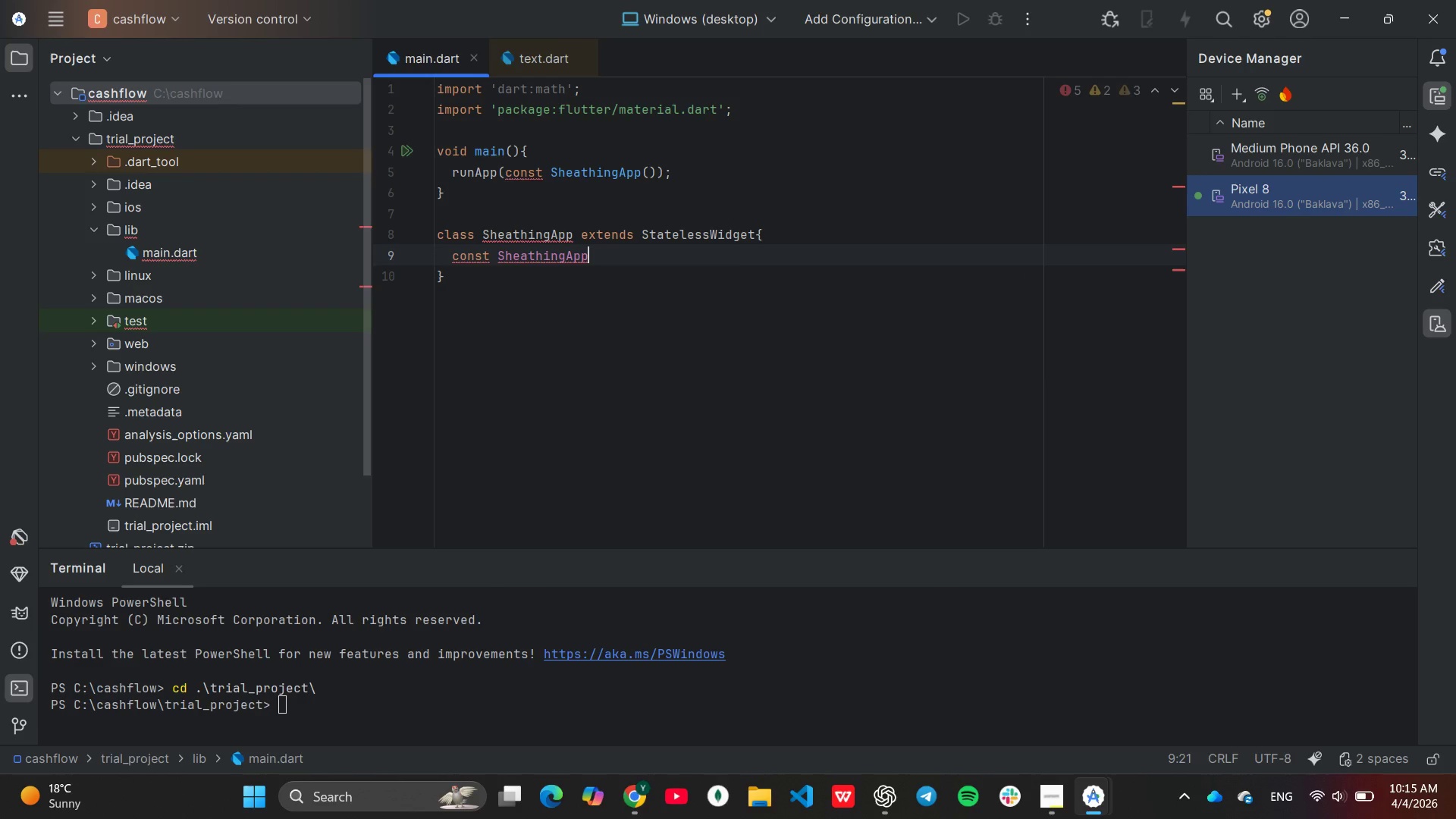 
type(({super.key[End];)
 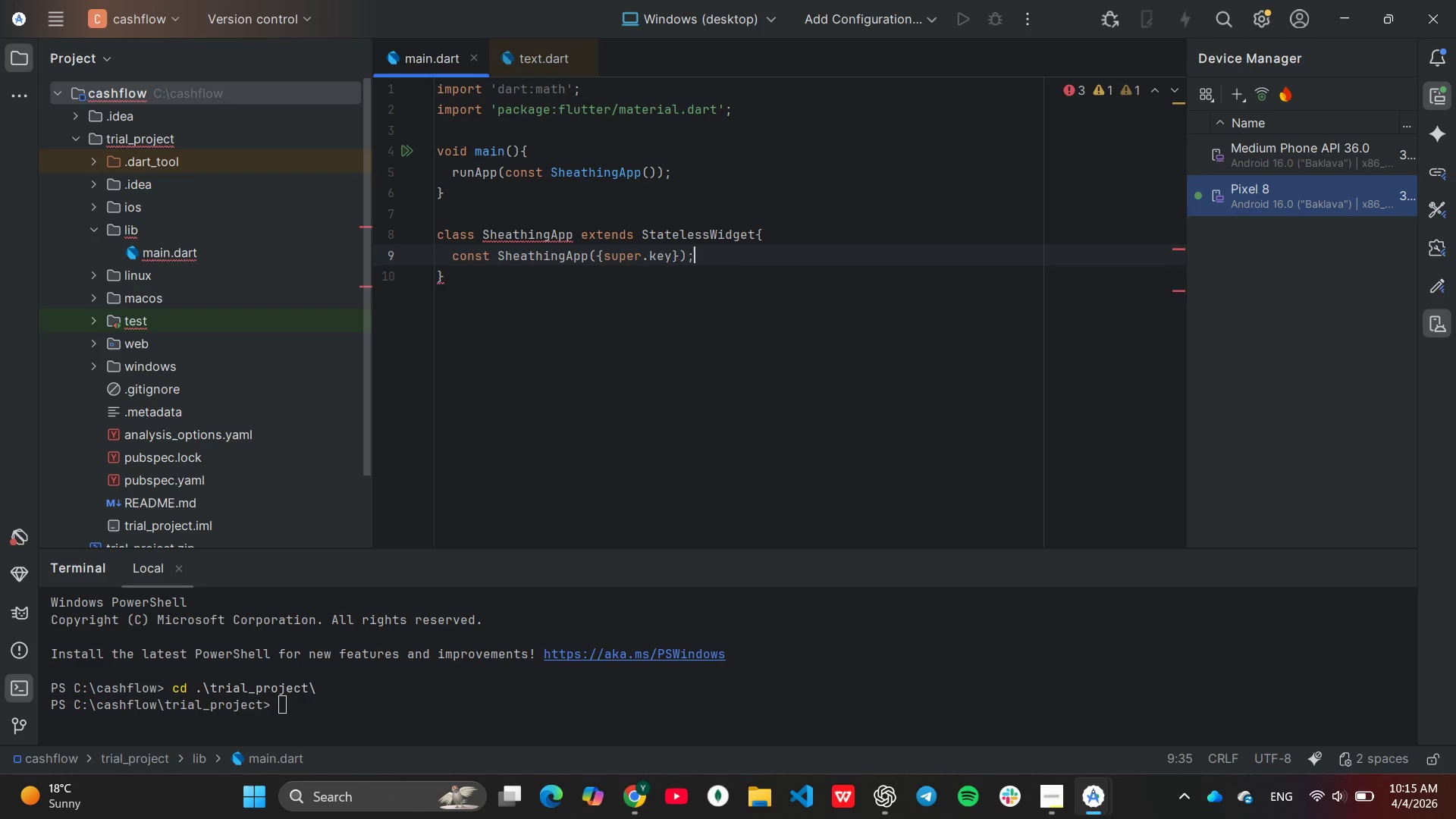 
key(Enter)
 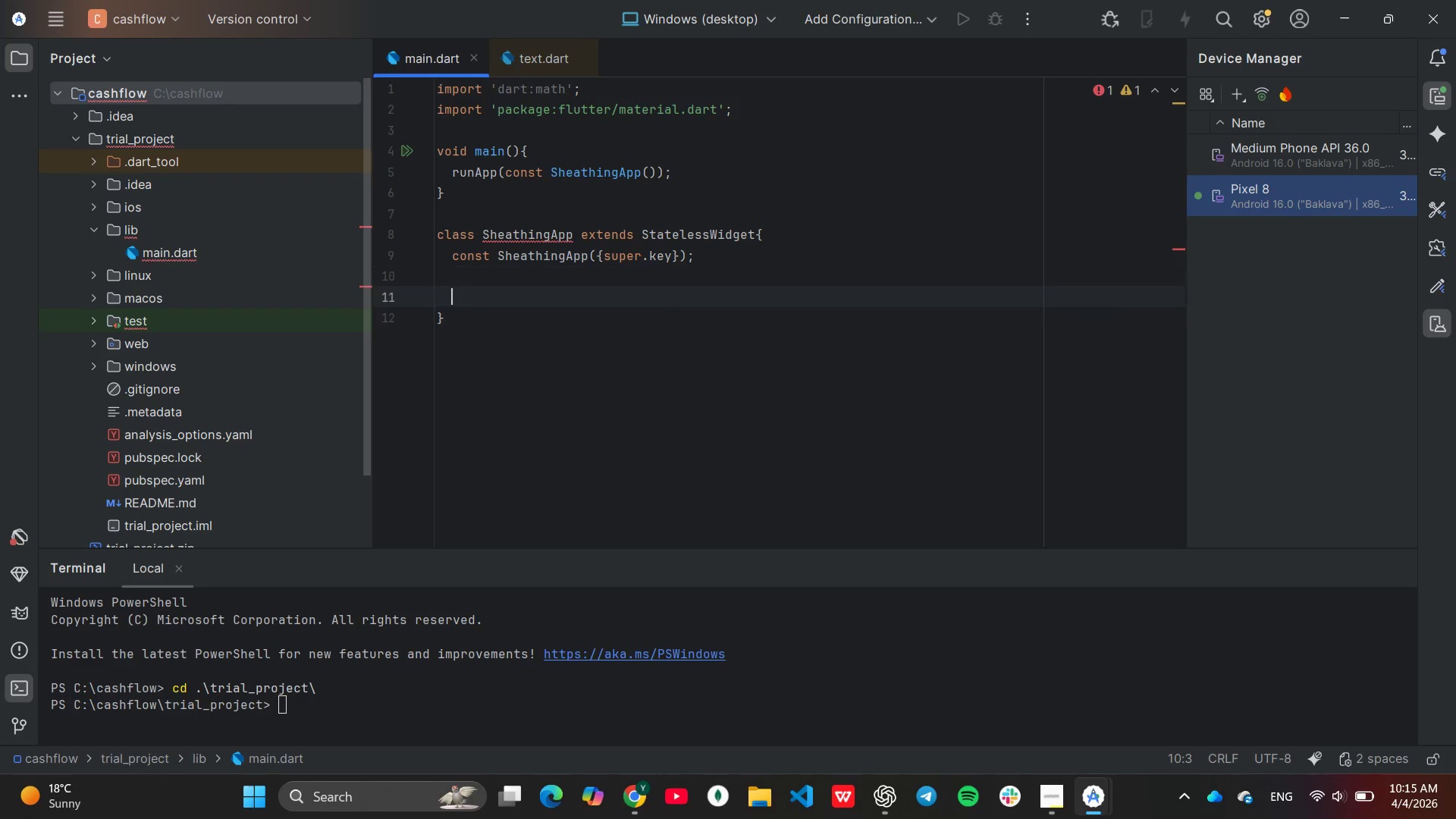 
key(Enter)
 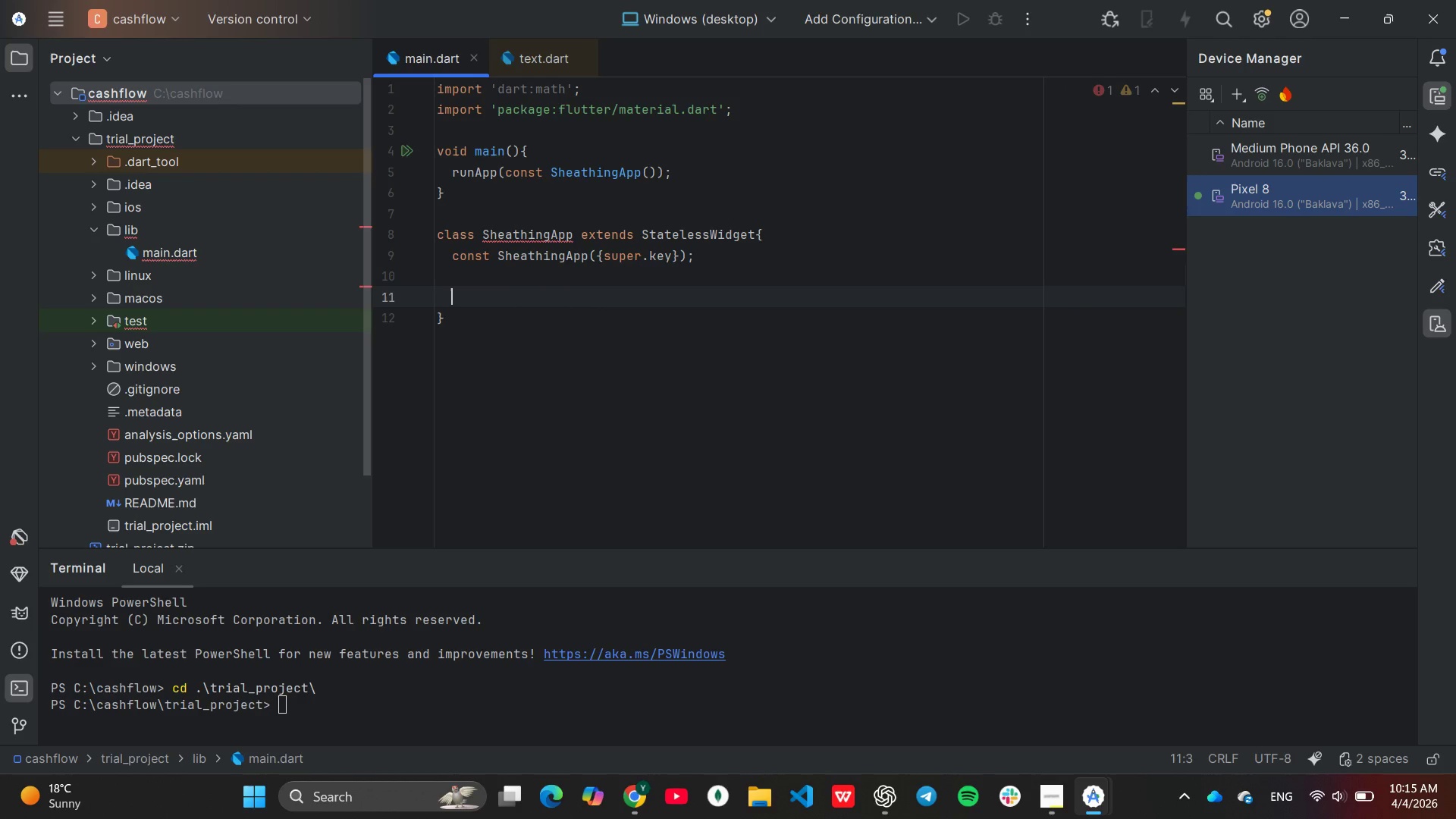 
type(@override)
 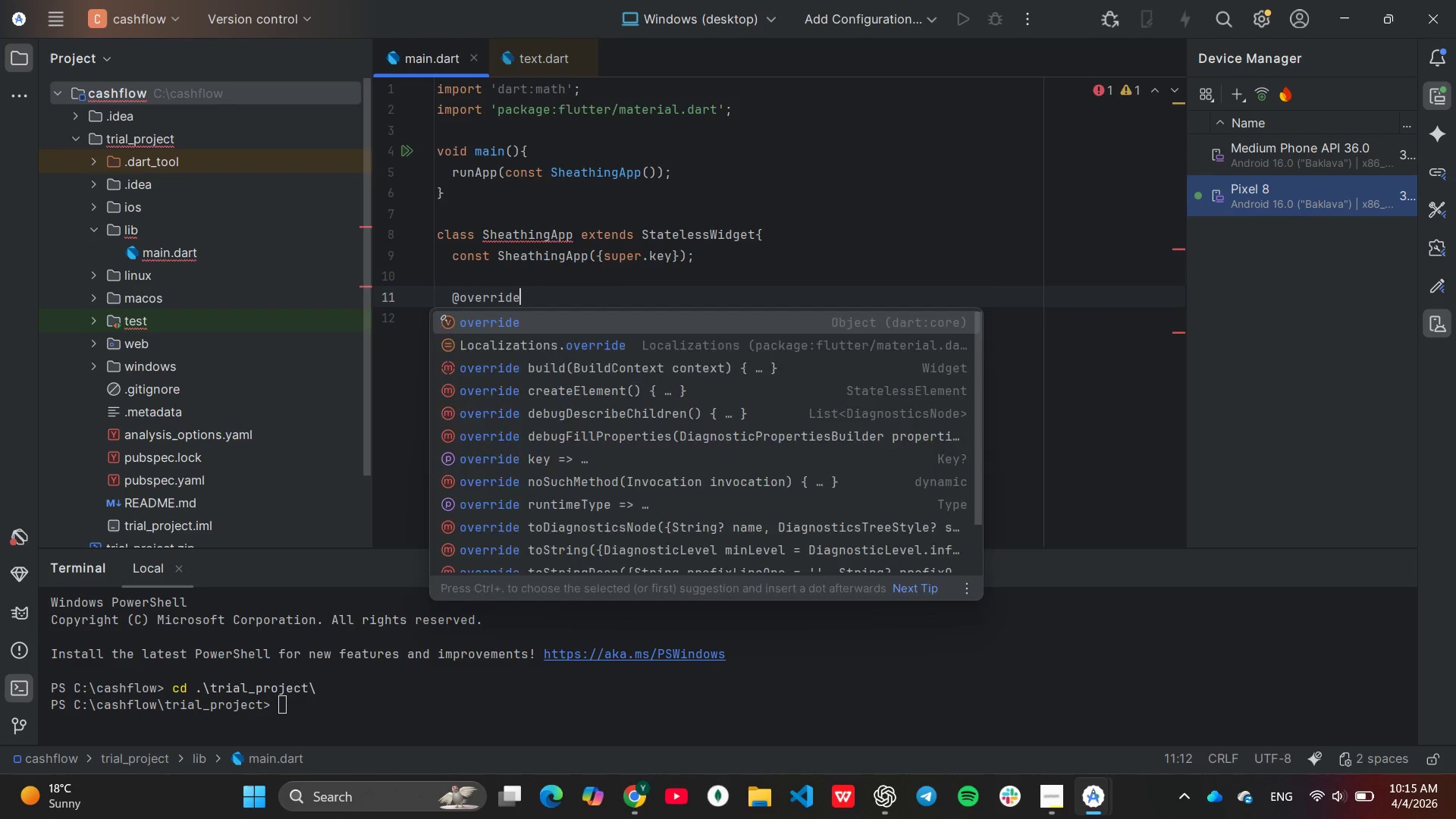 
key(Enter)
 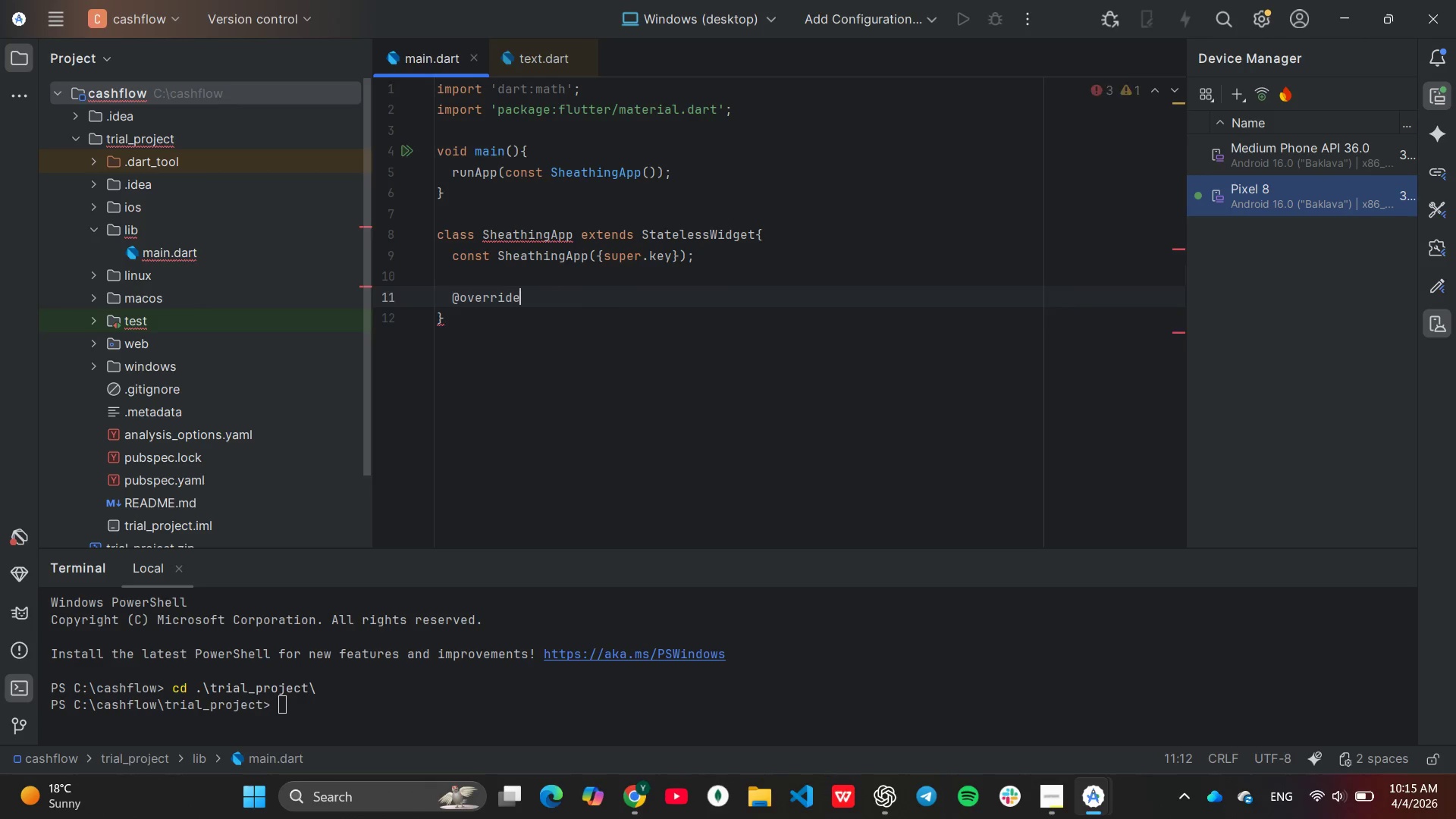 
key(Enter)
 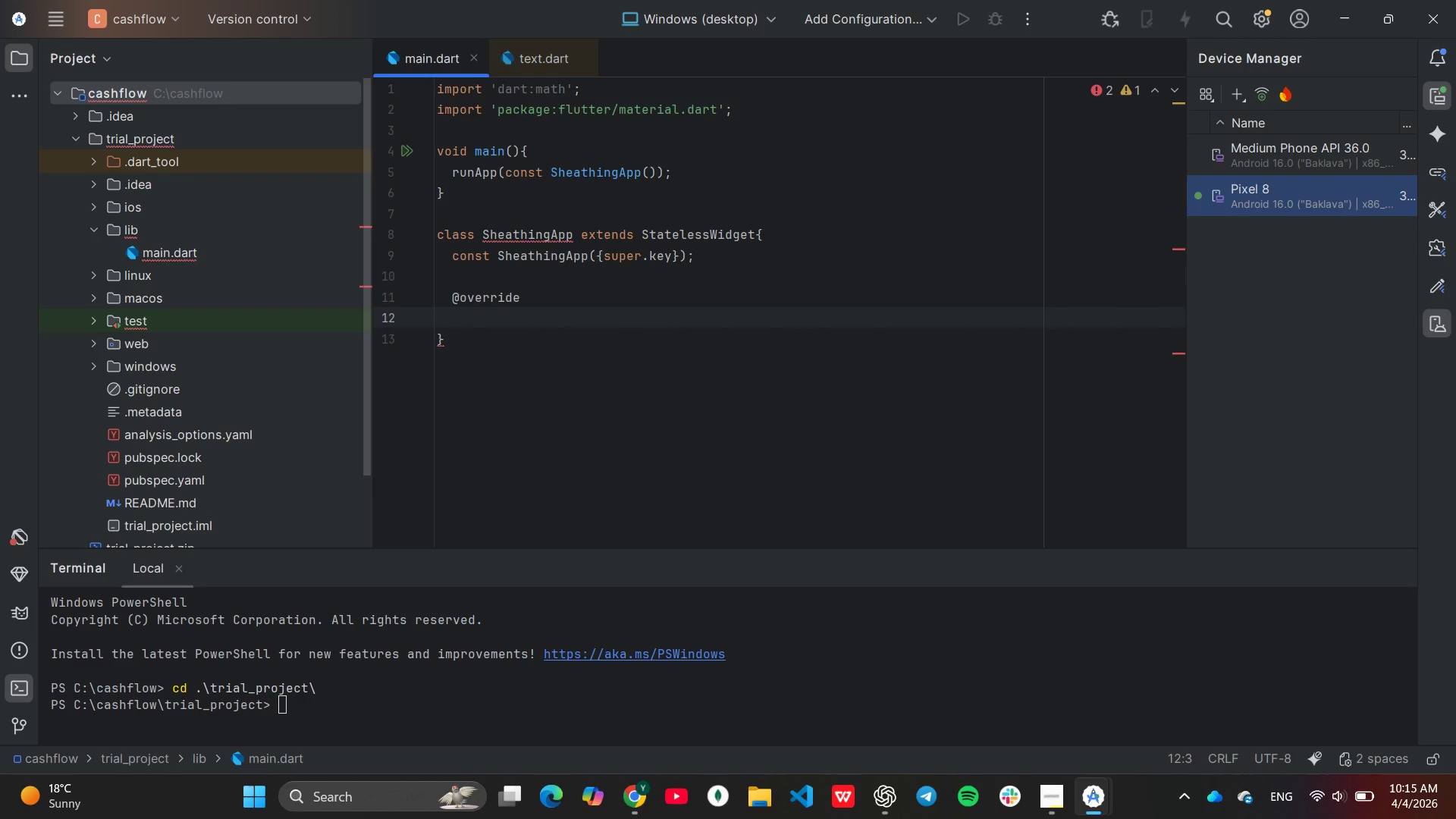 
type(Wi)
 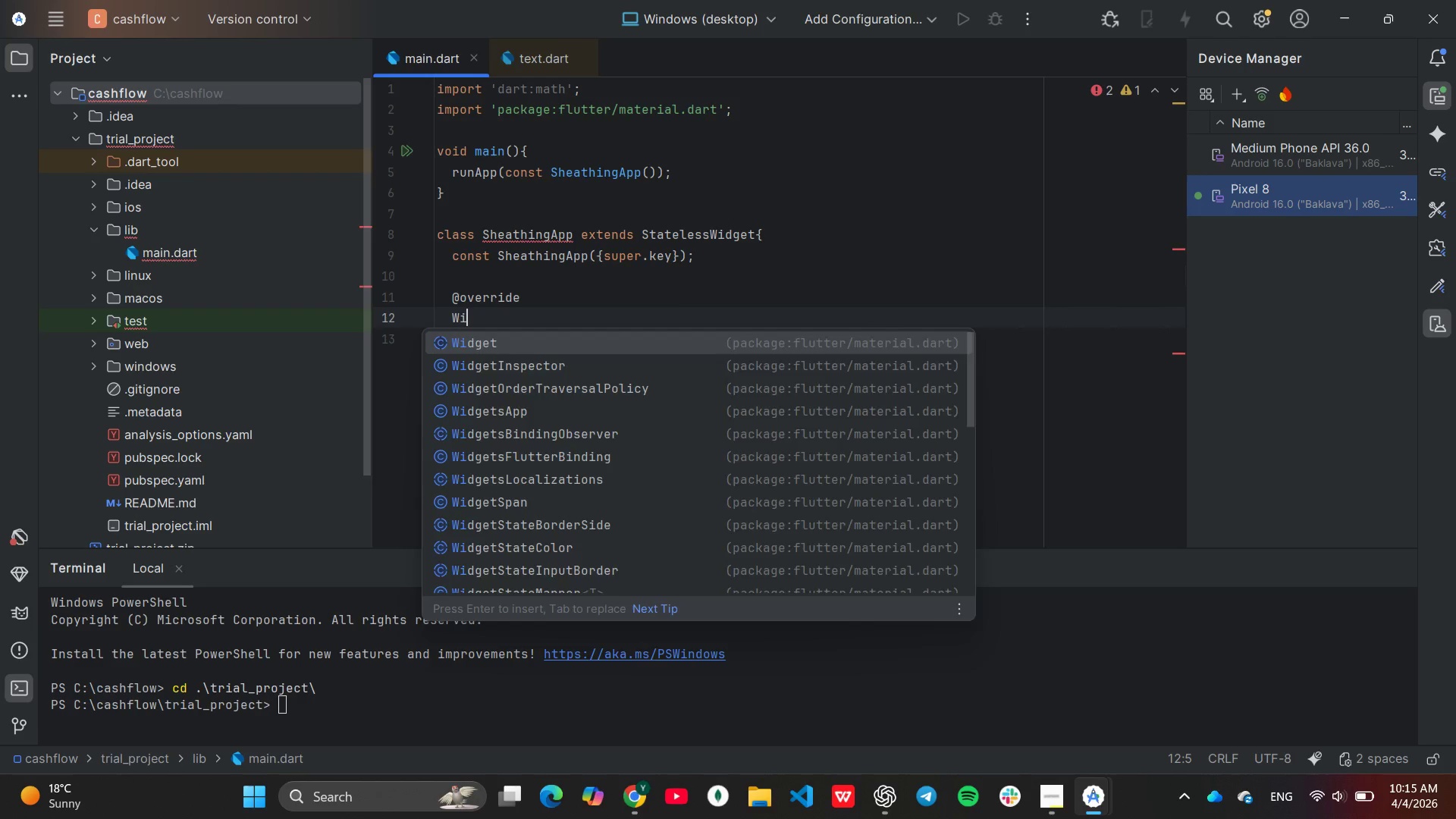 
key(Enter)
 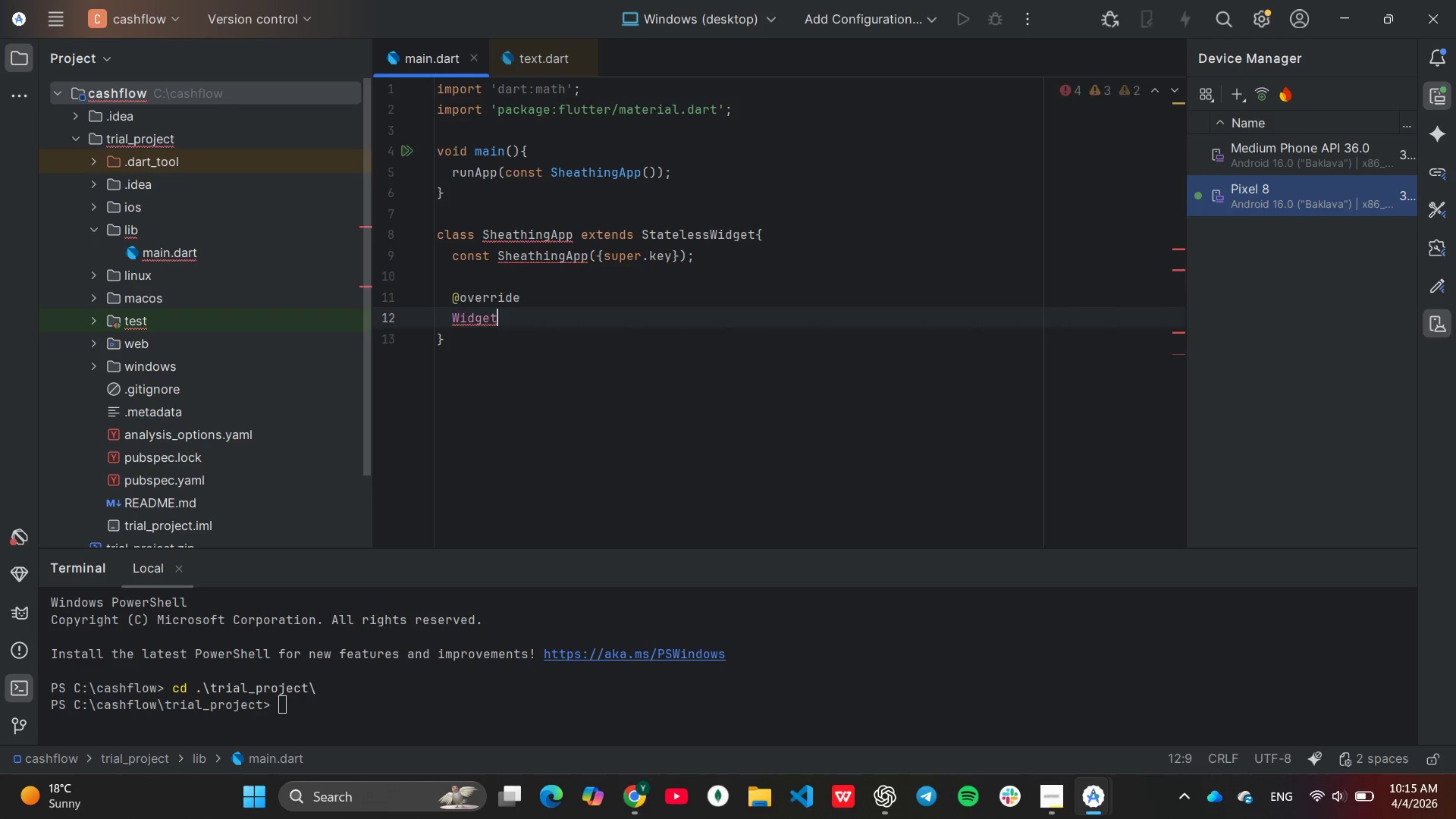 
type( build(BUi)
 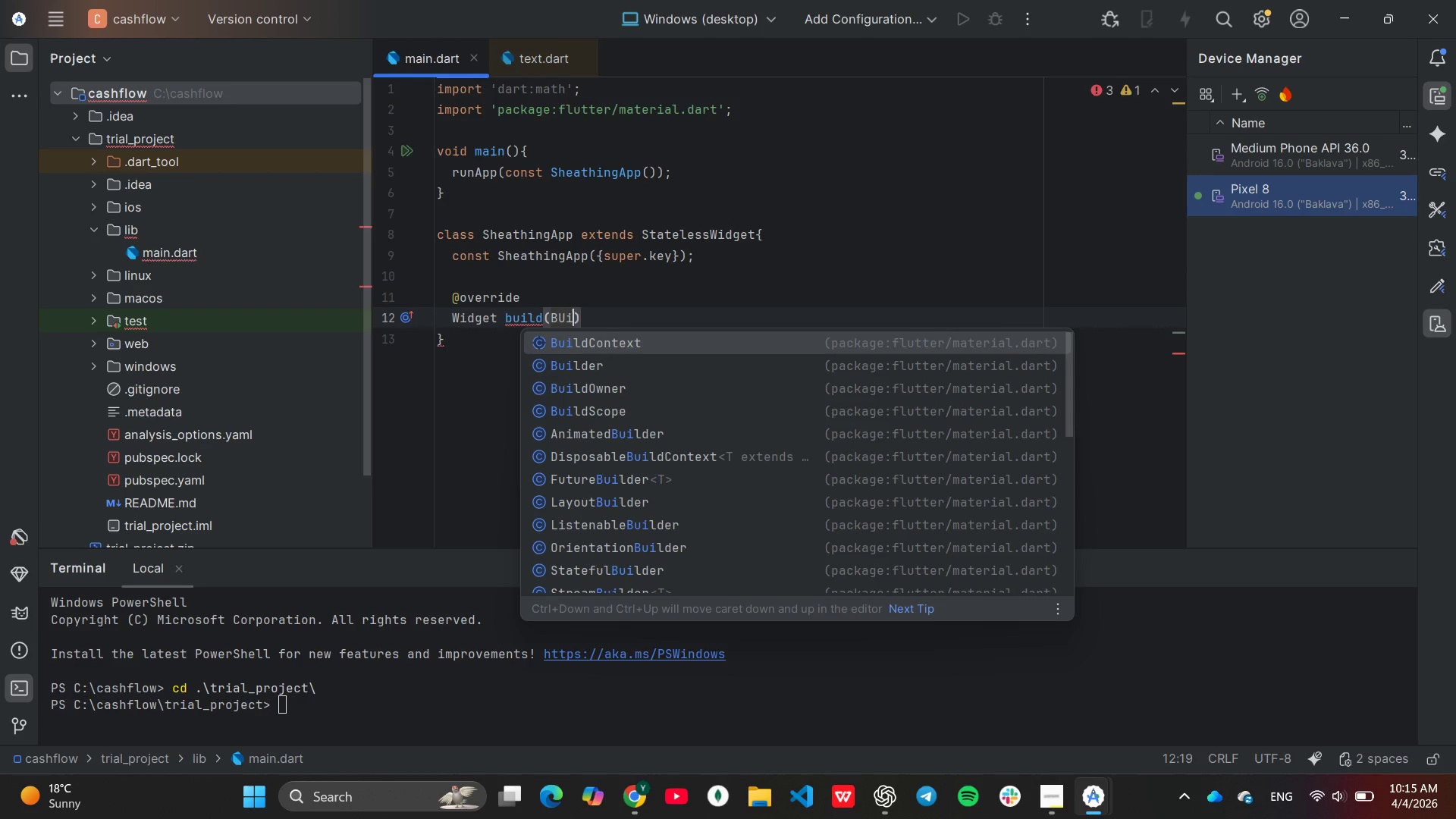 
key(Enter)
 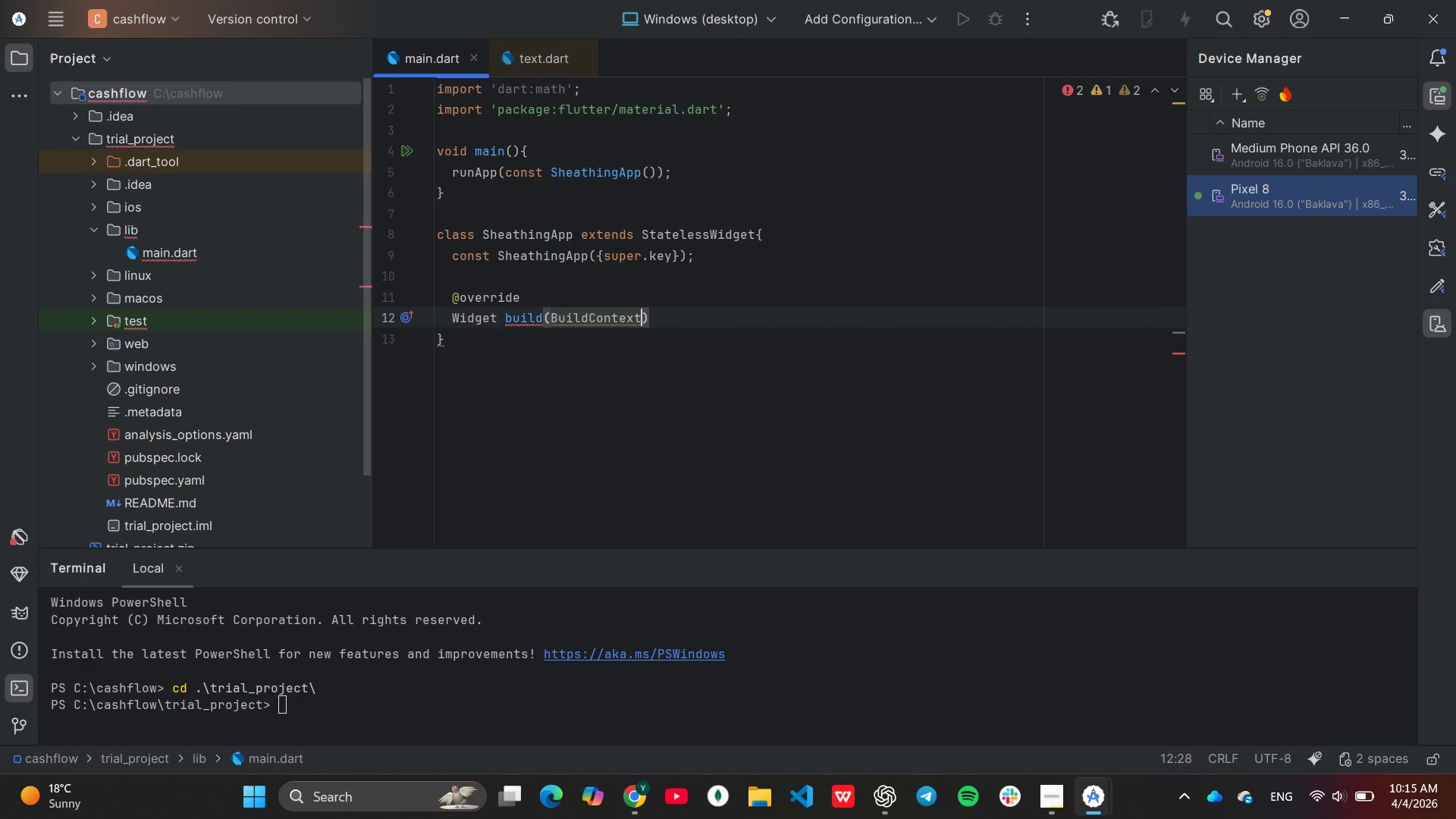 
type( context)
 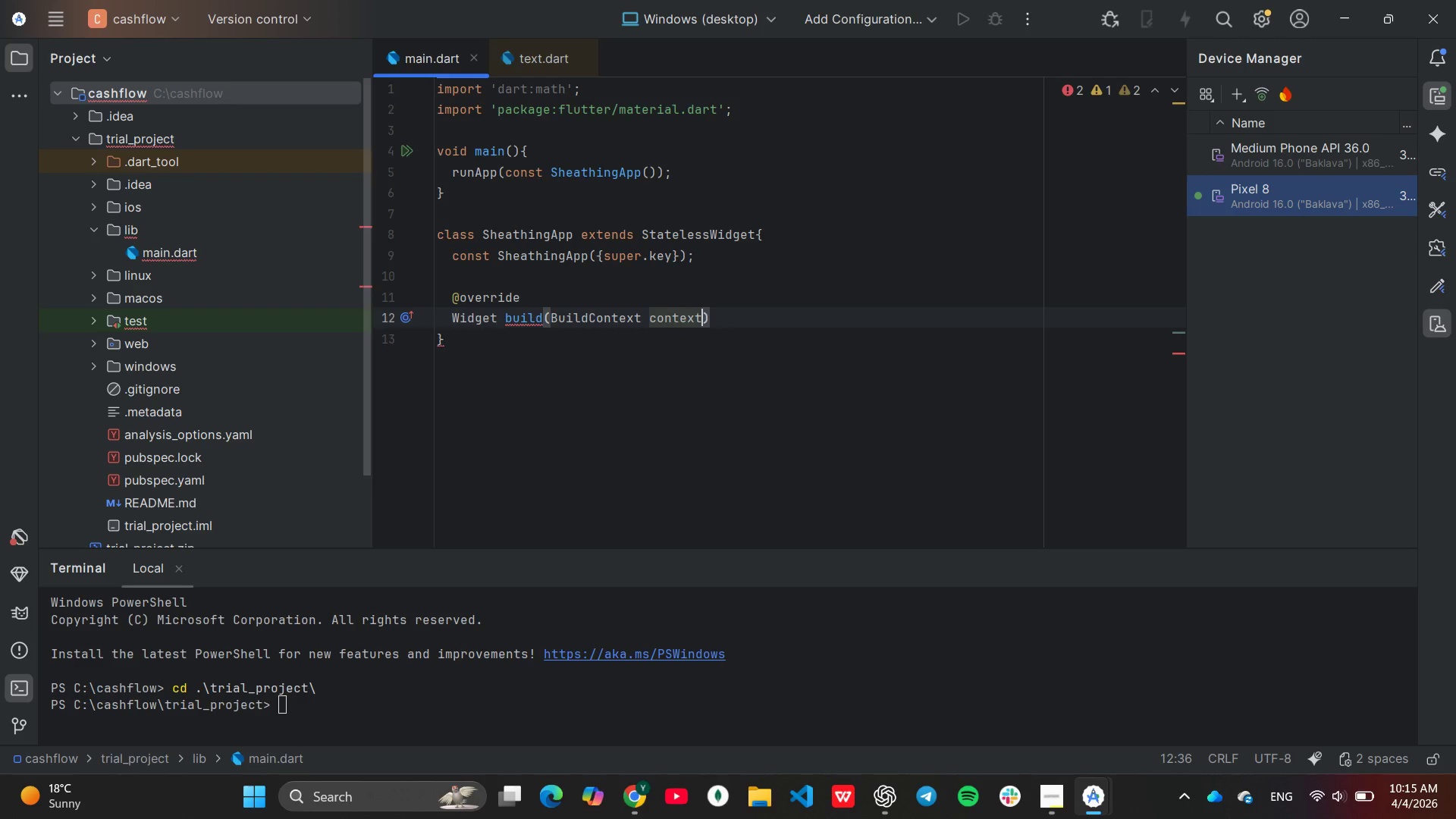 
key(ArrowRight)
 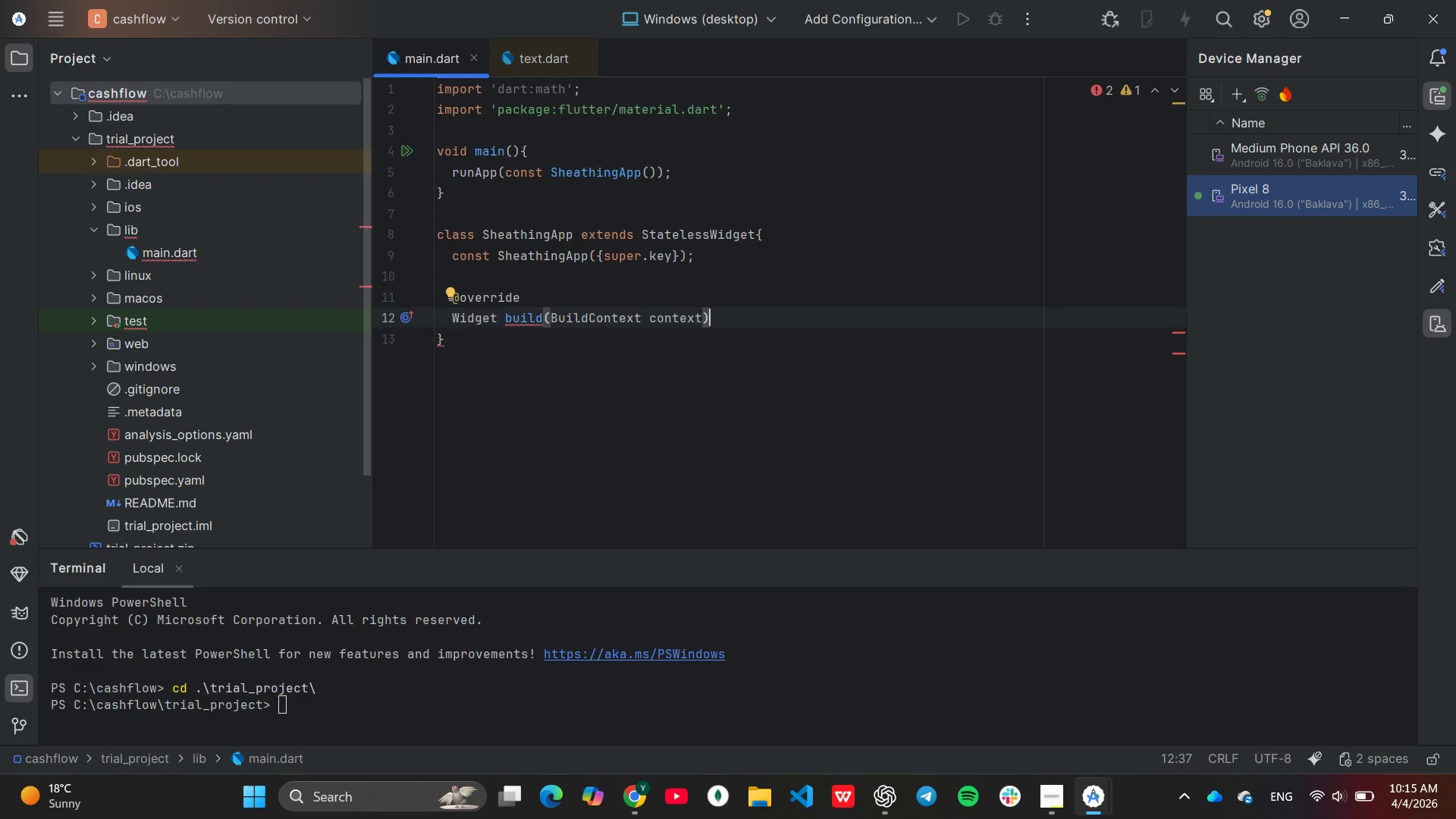 
key(Shift+ShiftLeft)
 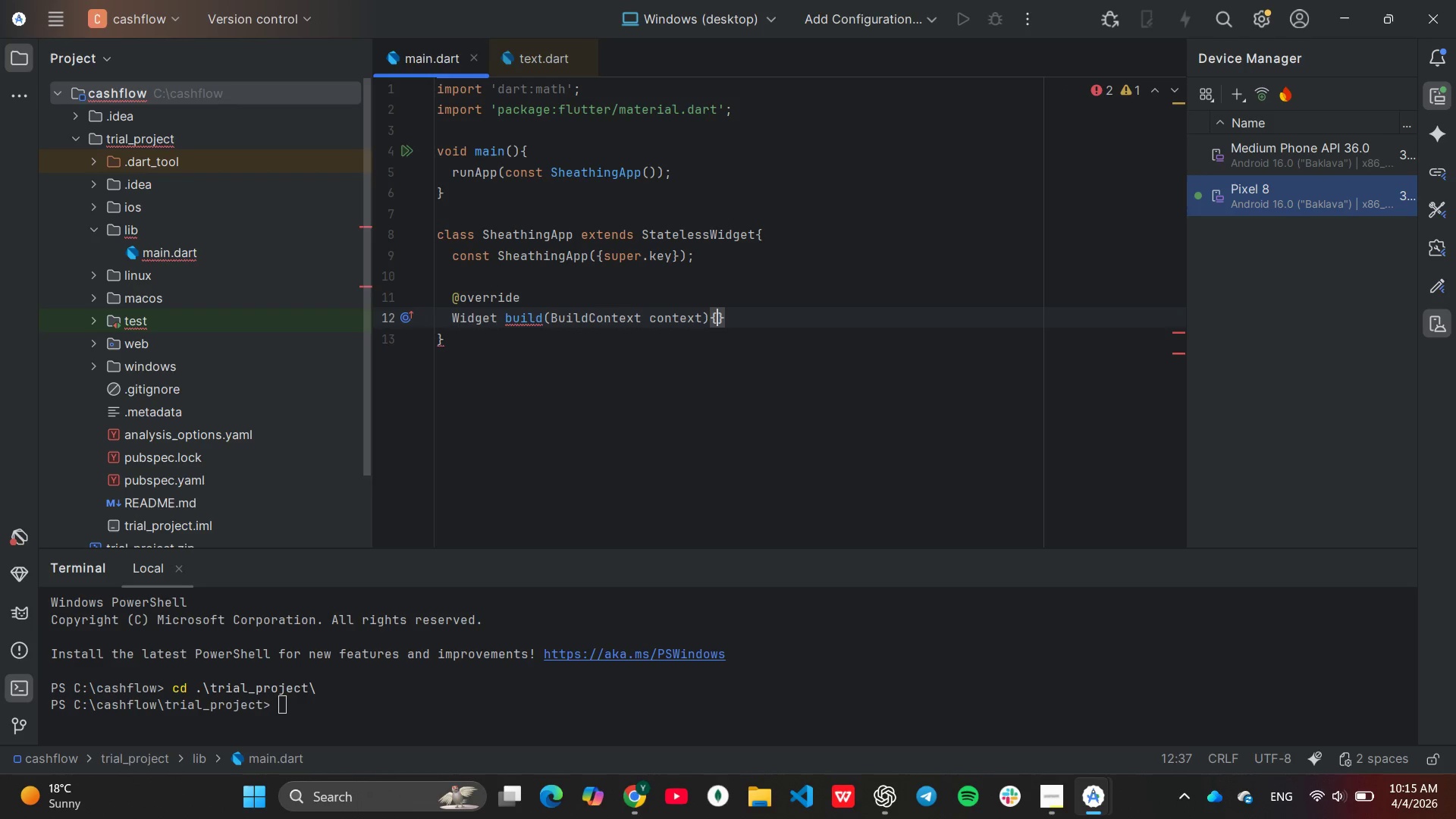 
key(Shift+BracketLeft)
 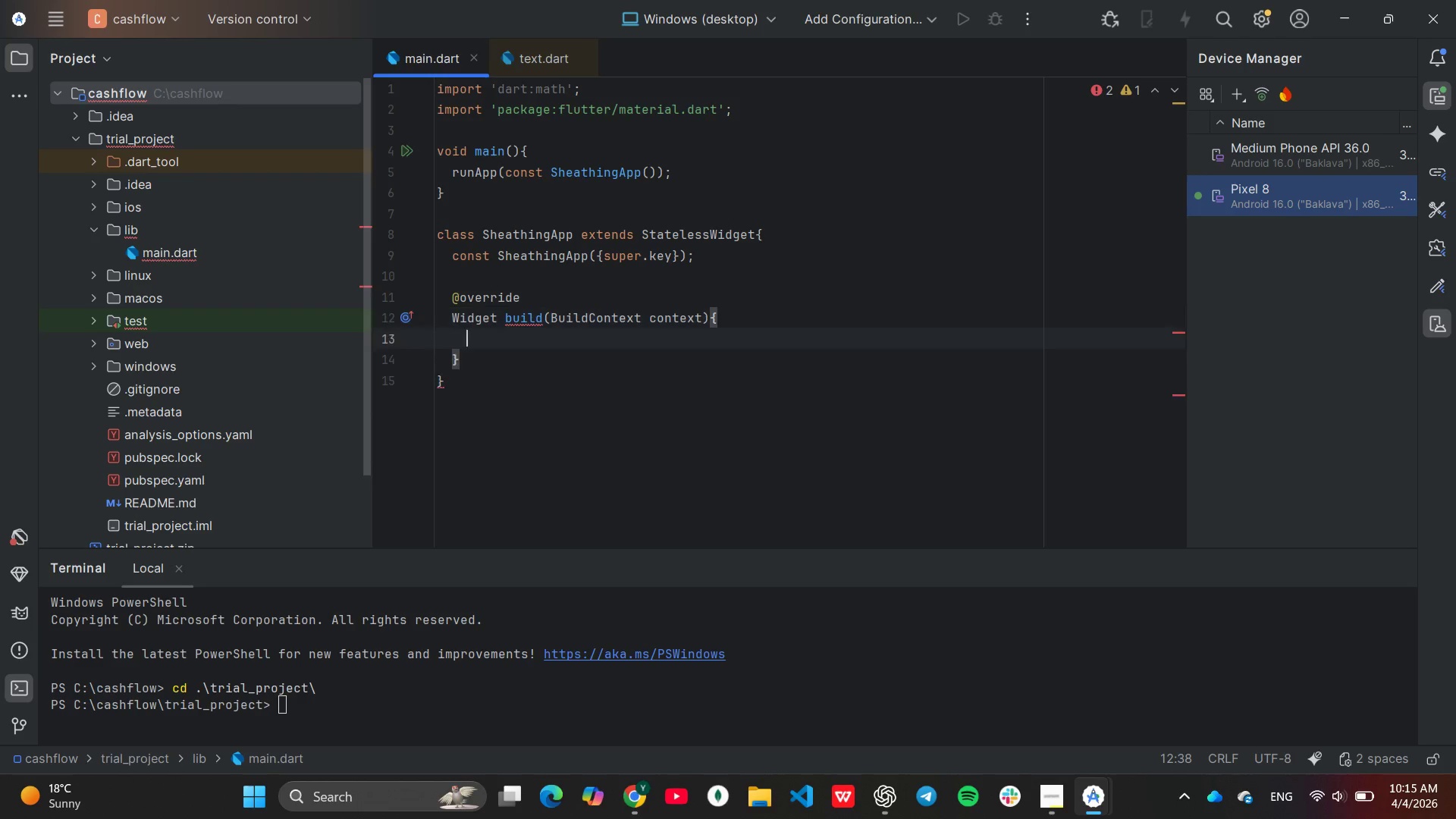 
key(Enter)
 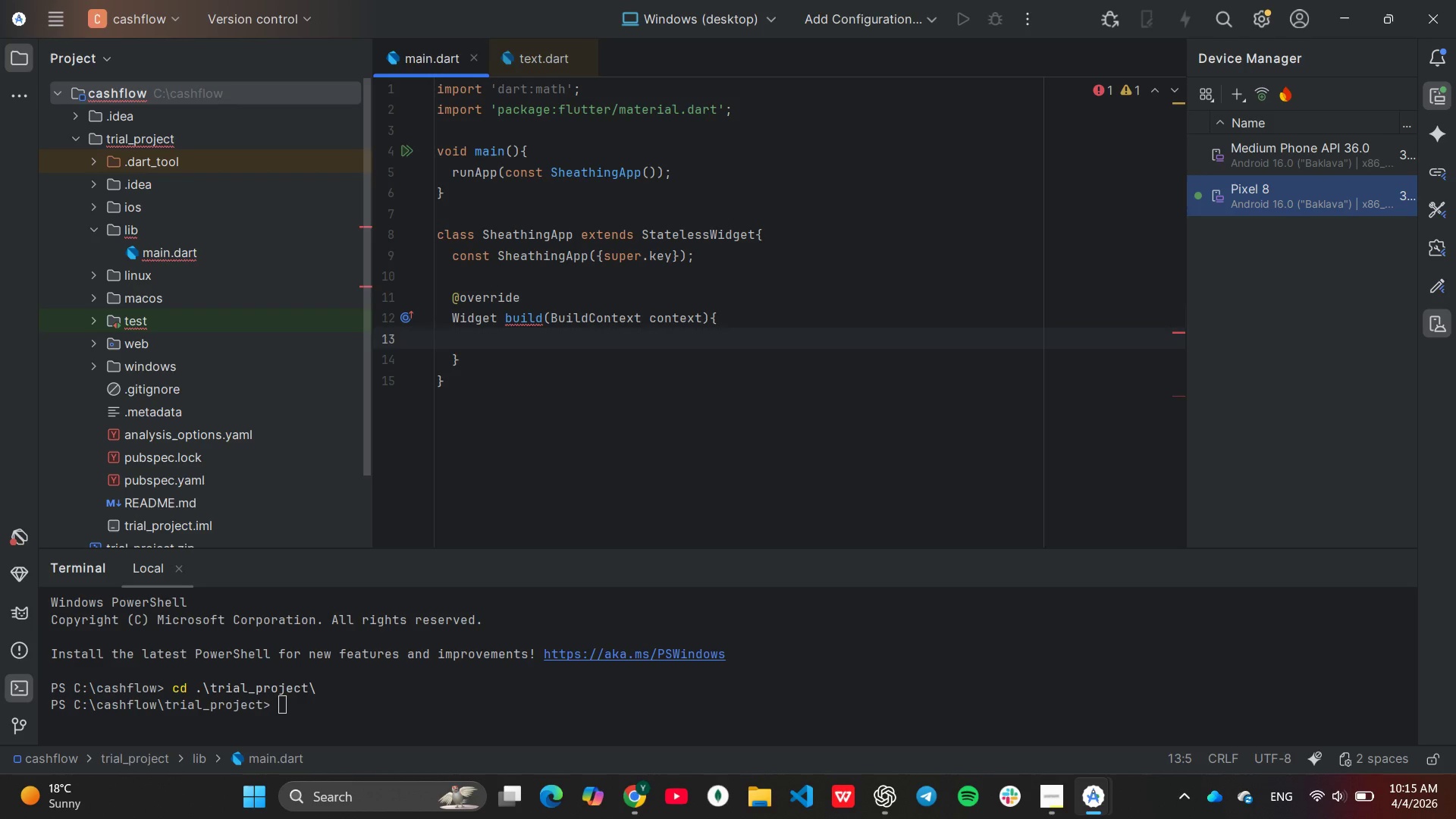 
type(return Ma)
 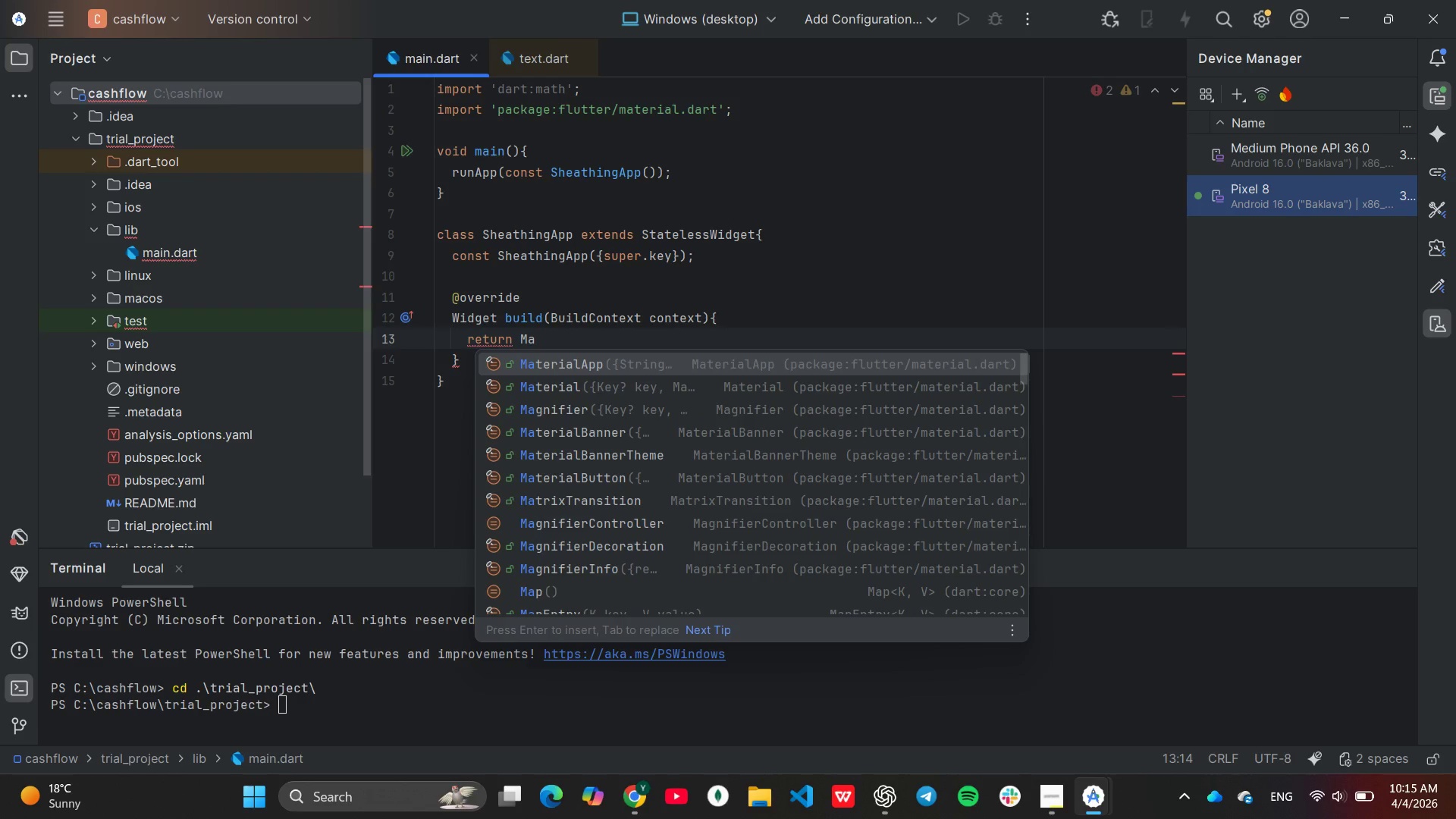 
key(Enter)
 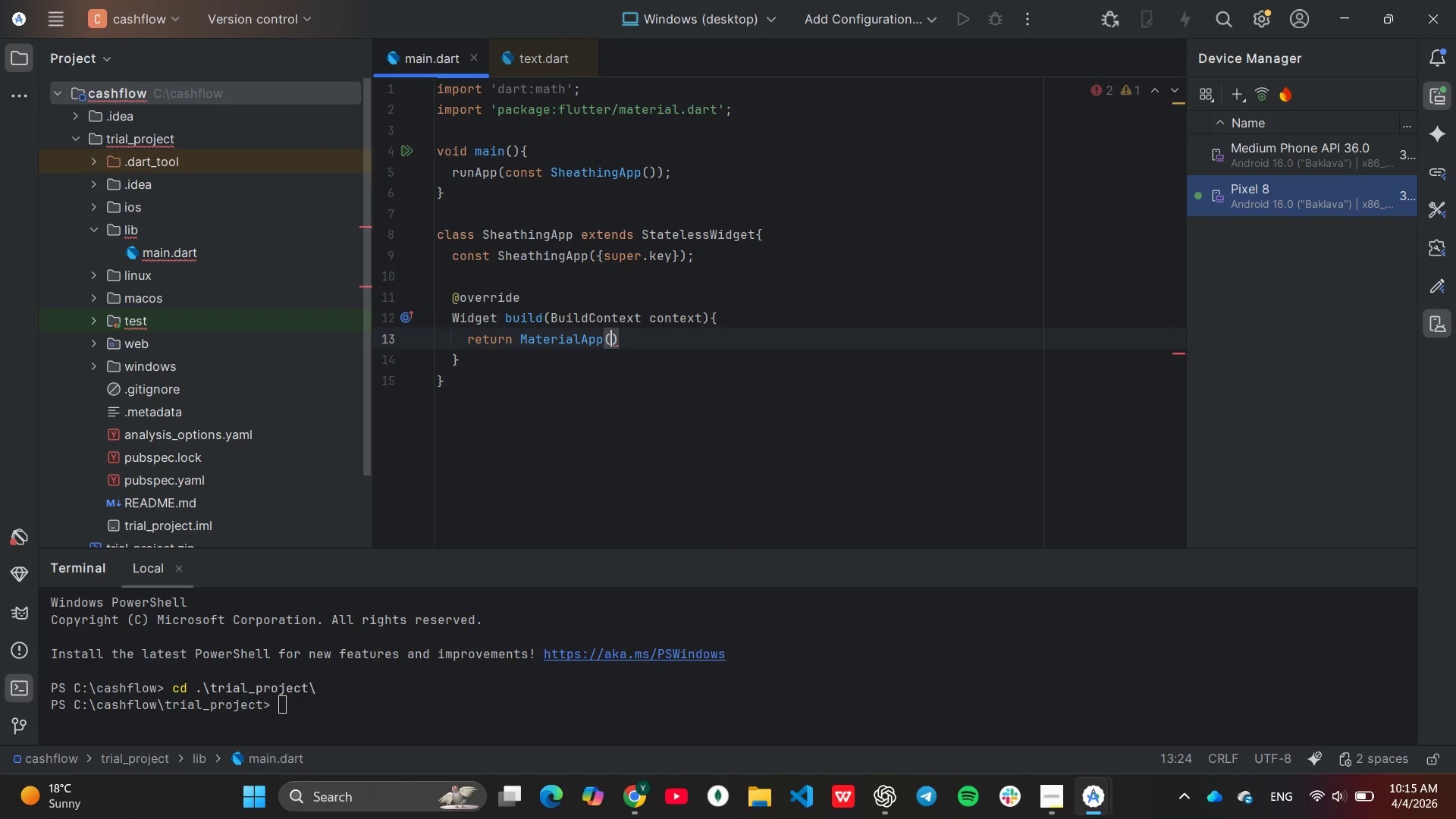 
key(Enter)
 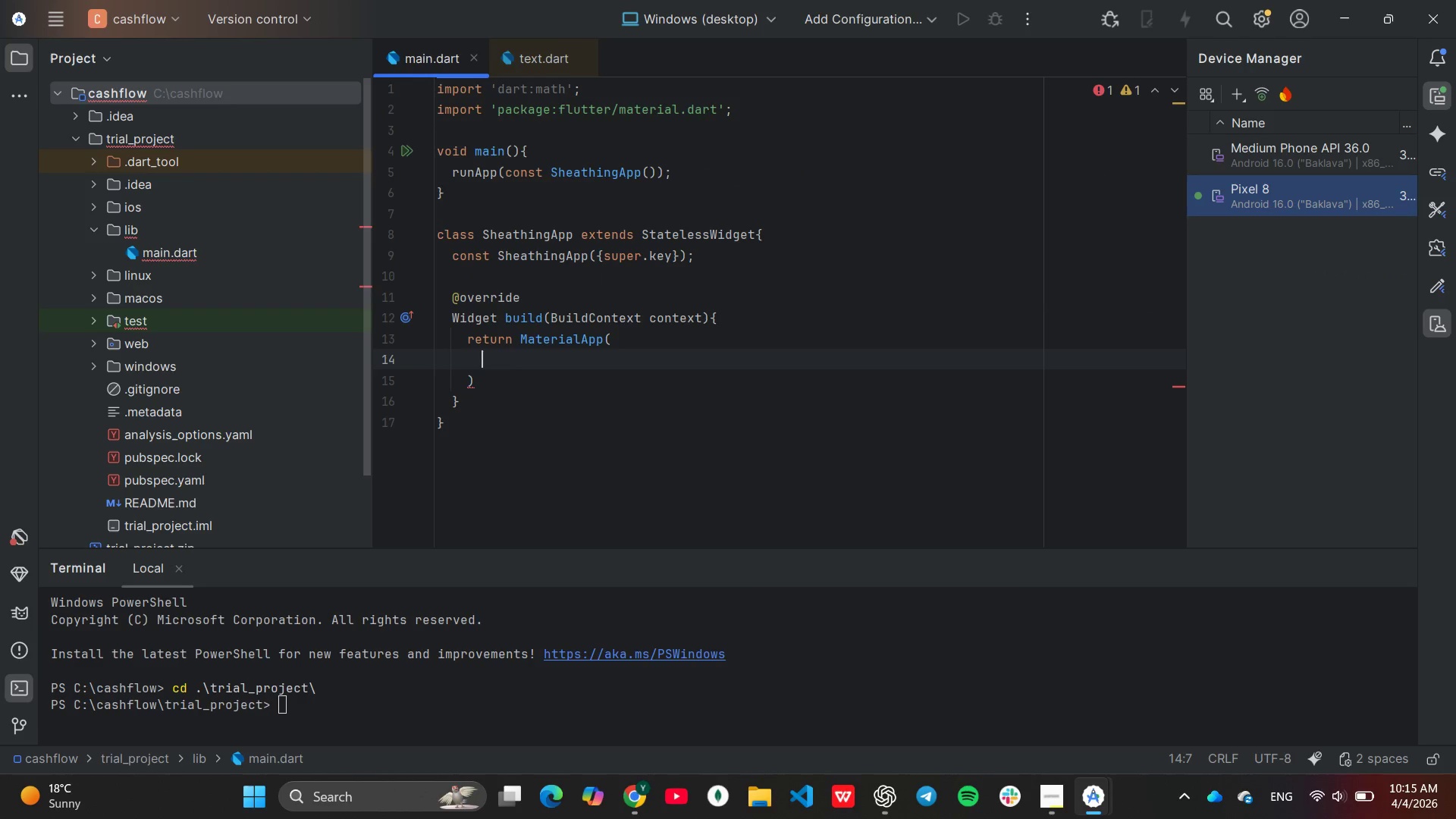 
type(debu)
 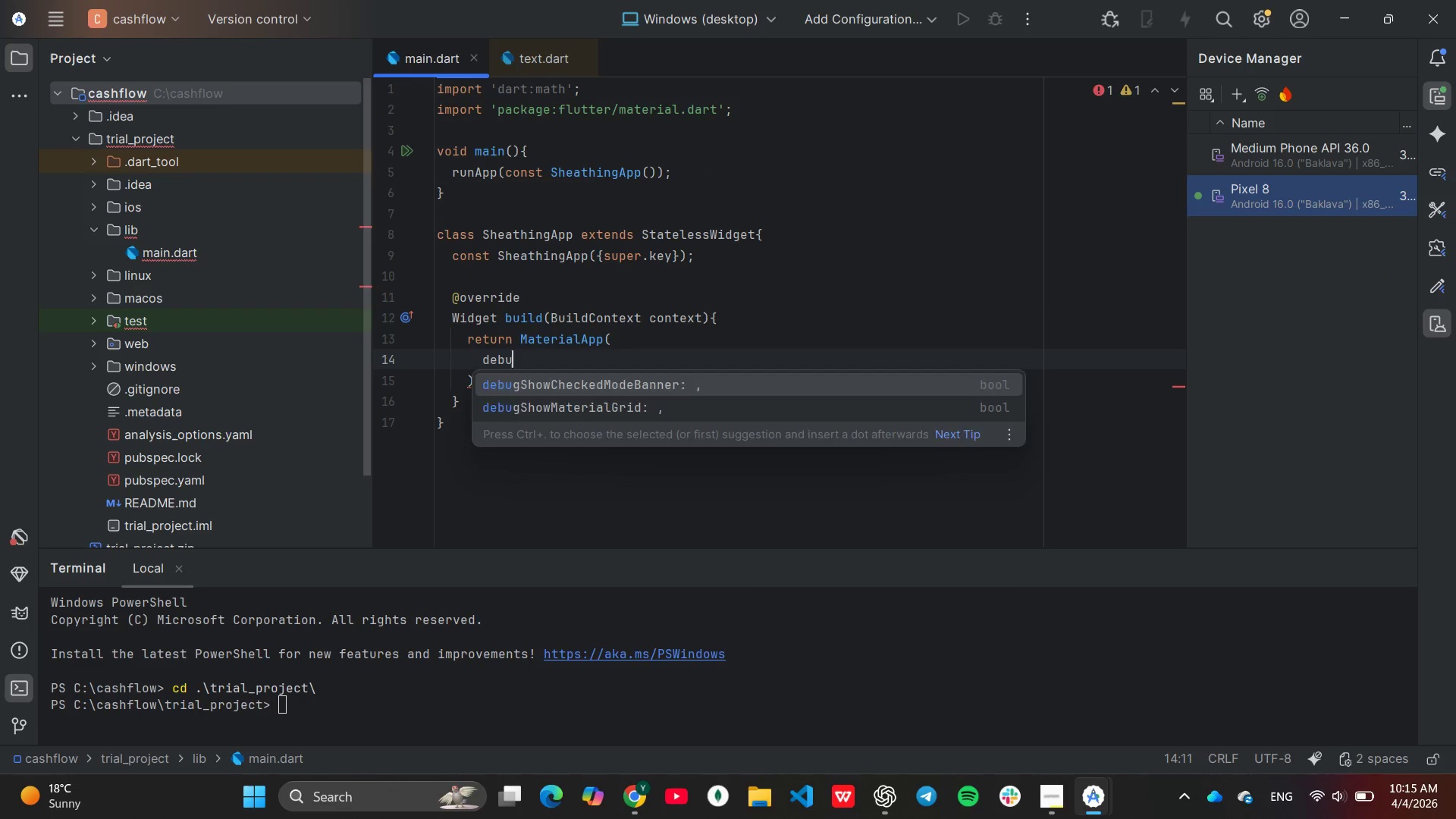 
key(Enter)
 